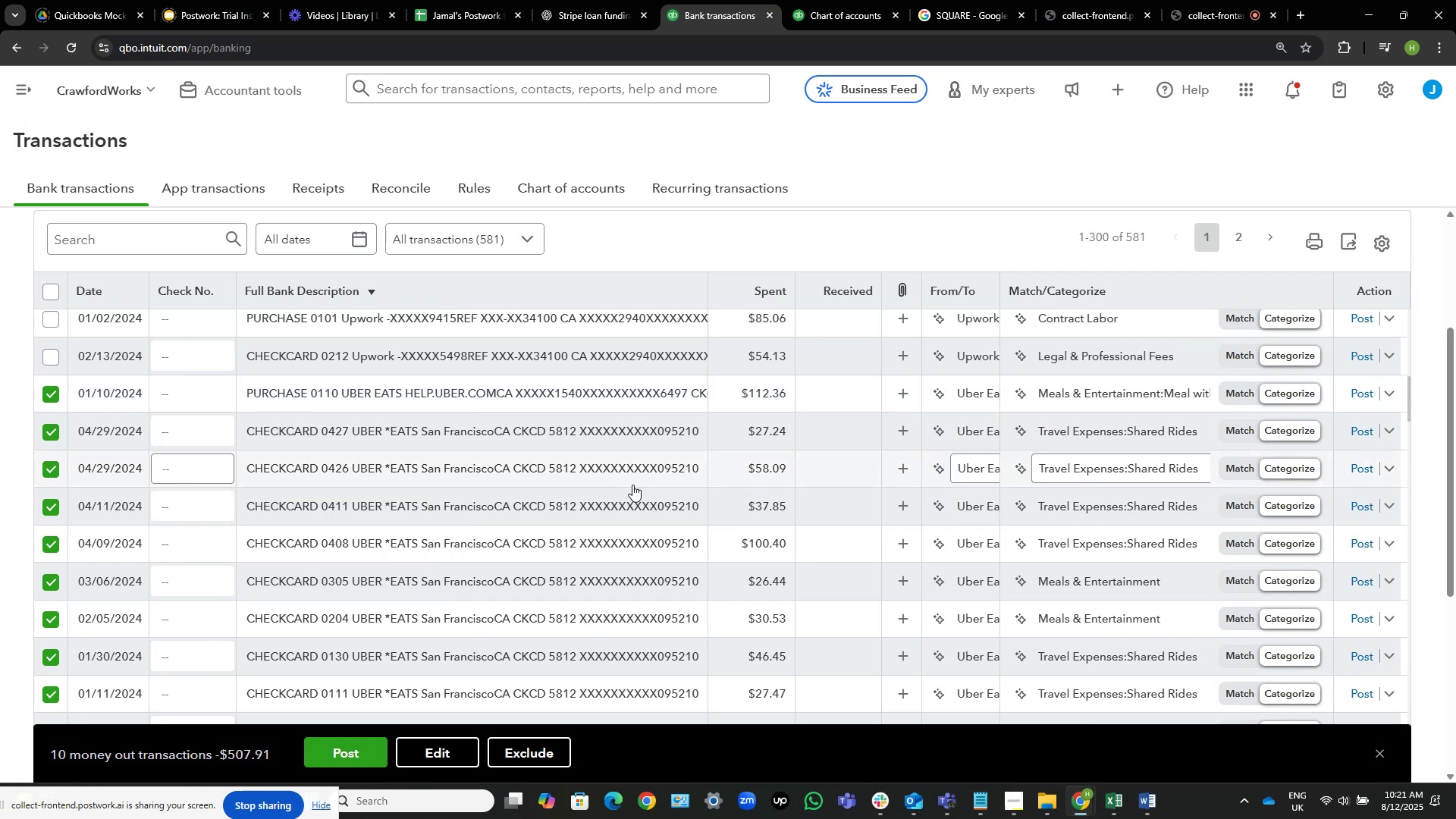 
wait(16.59)
 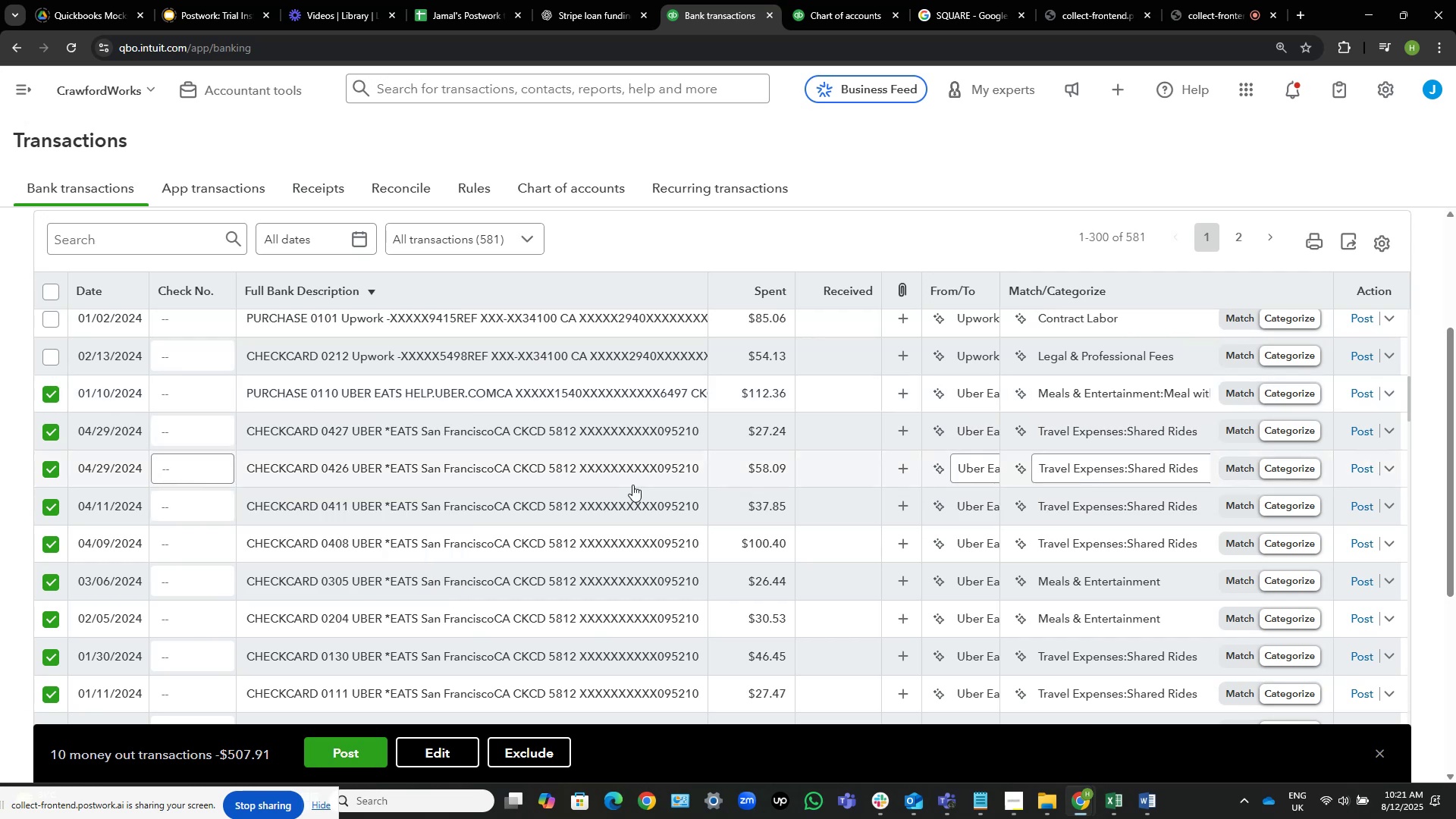 
left_click([453, 743])
 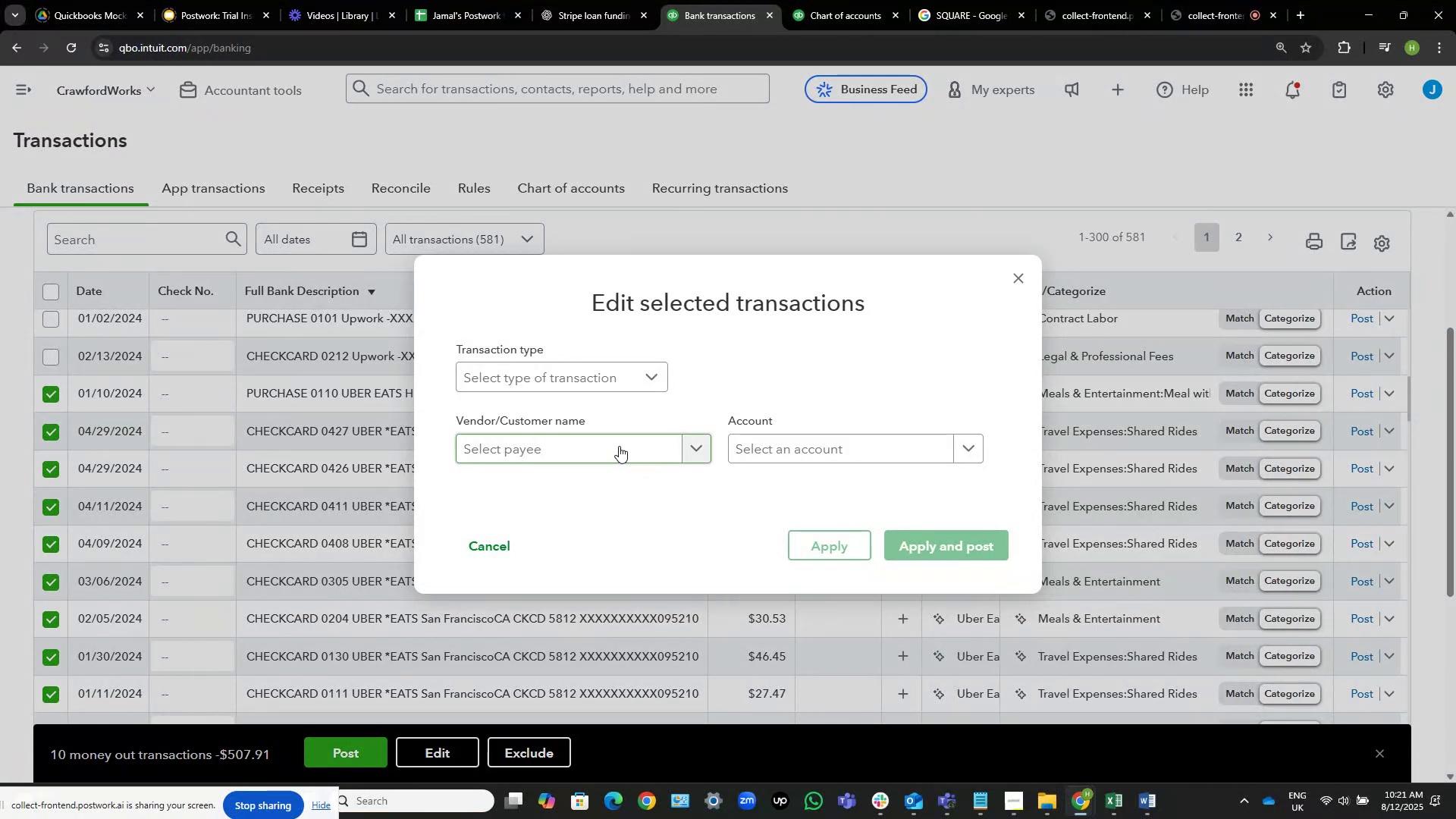 
left_click([619, 446])
 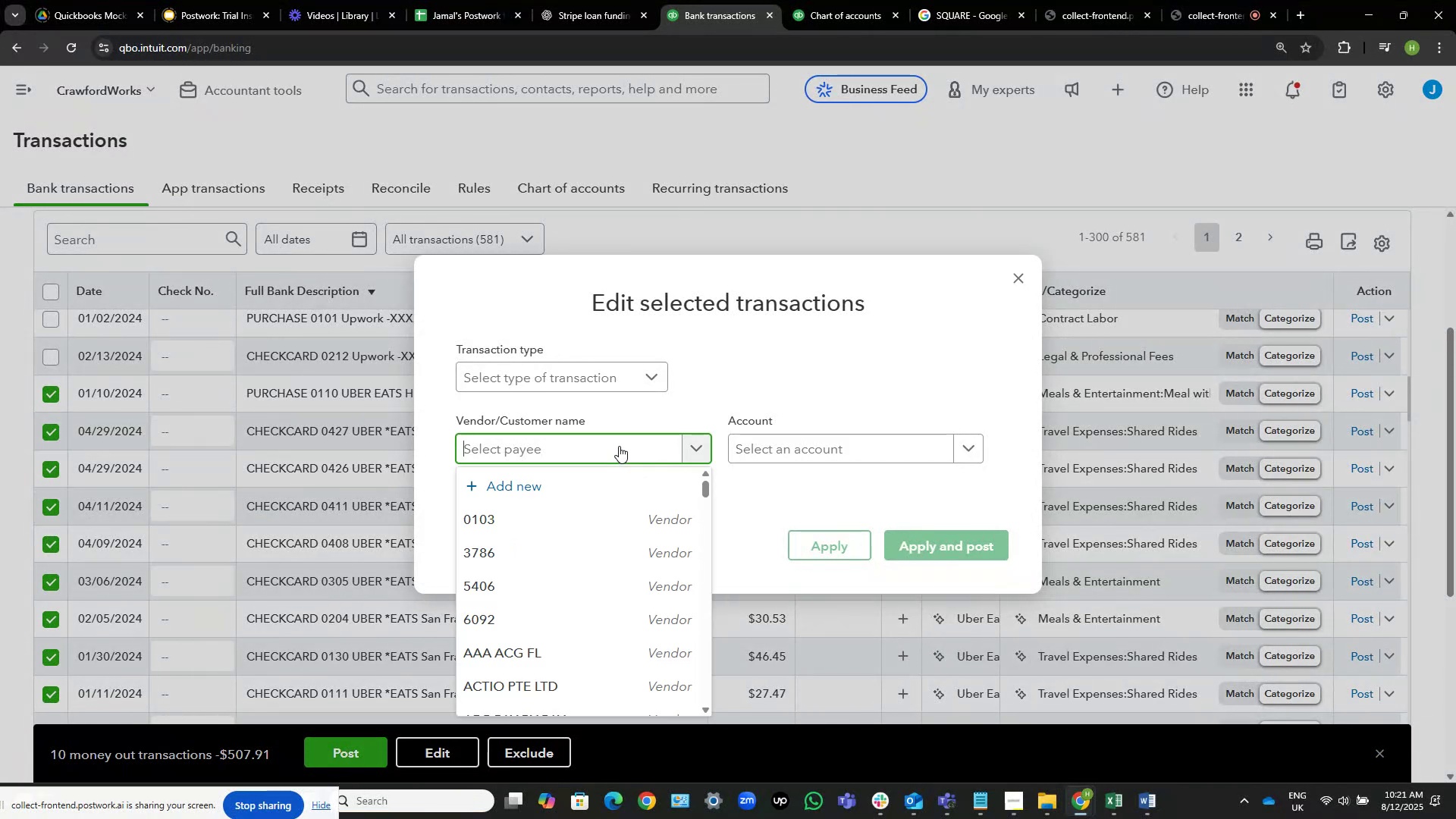 
type(uber)
 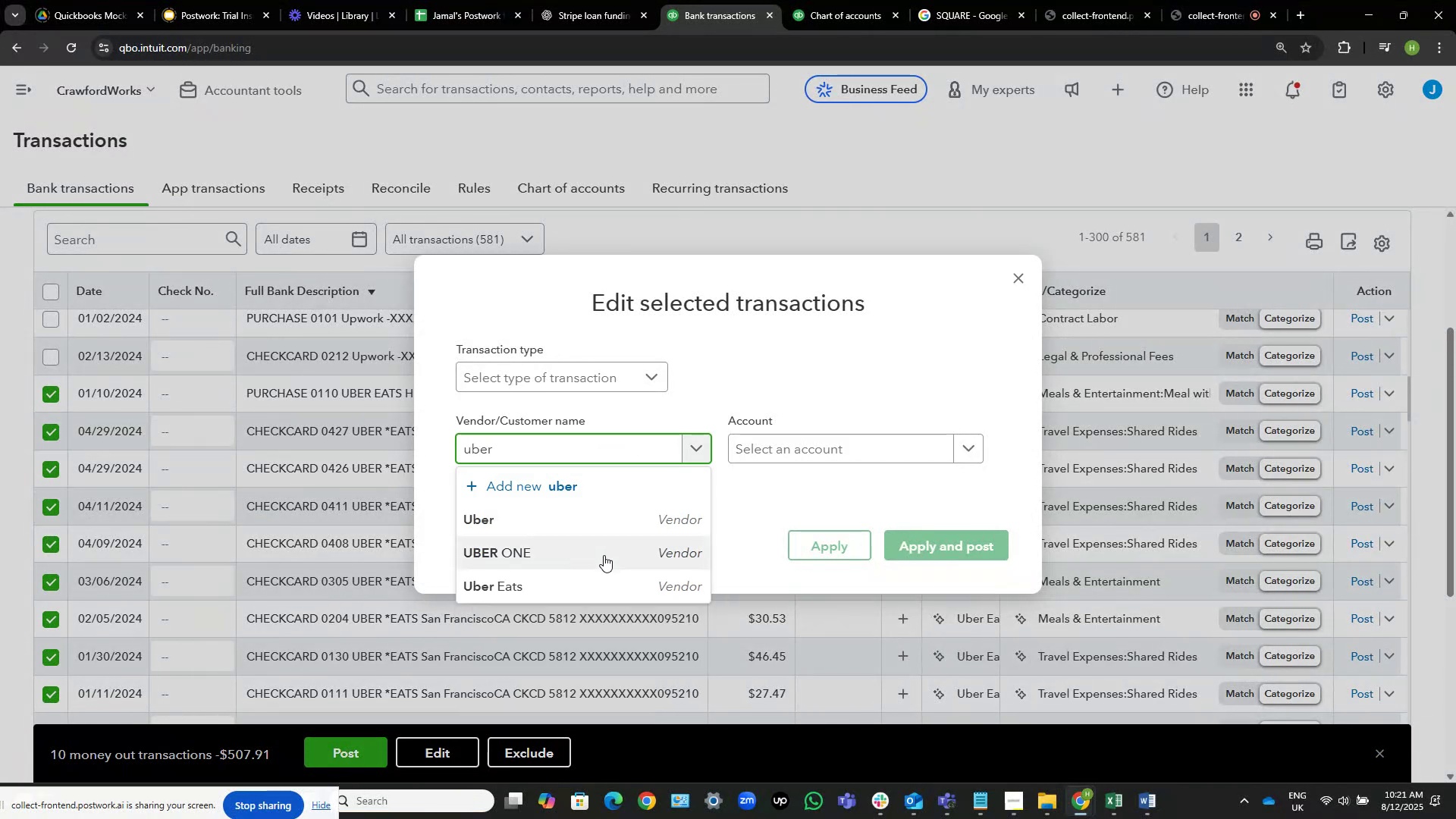 
left_click([584, 580])
 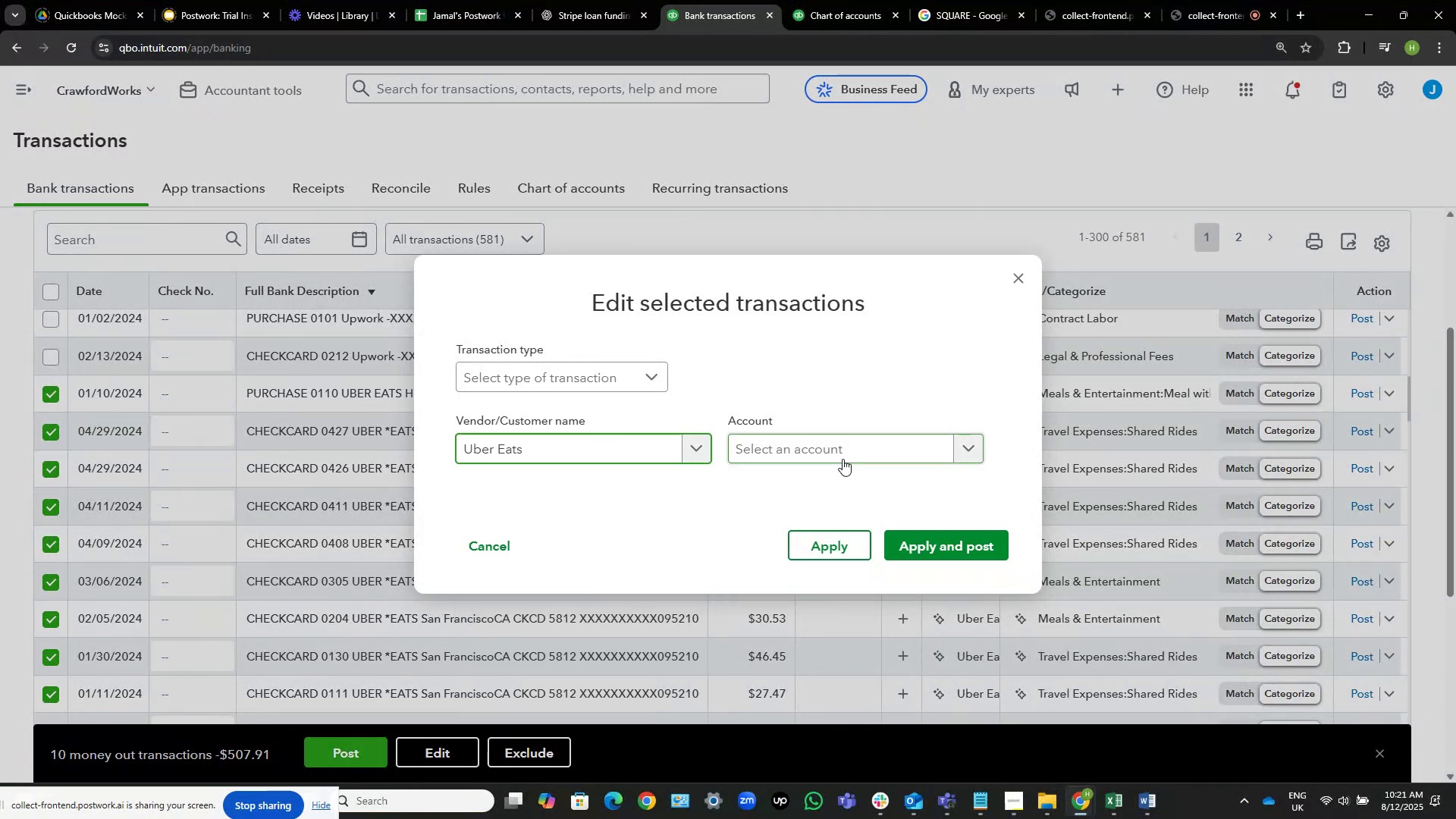 
left_click([846, 455])
 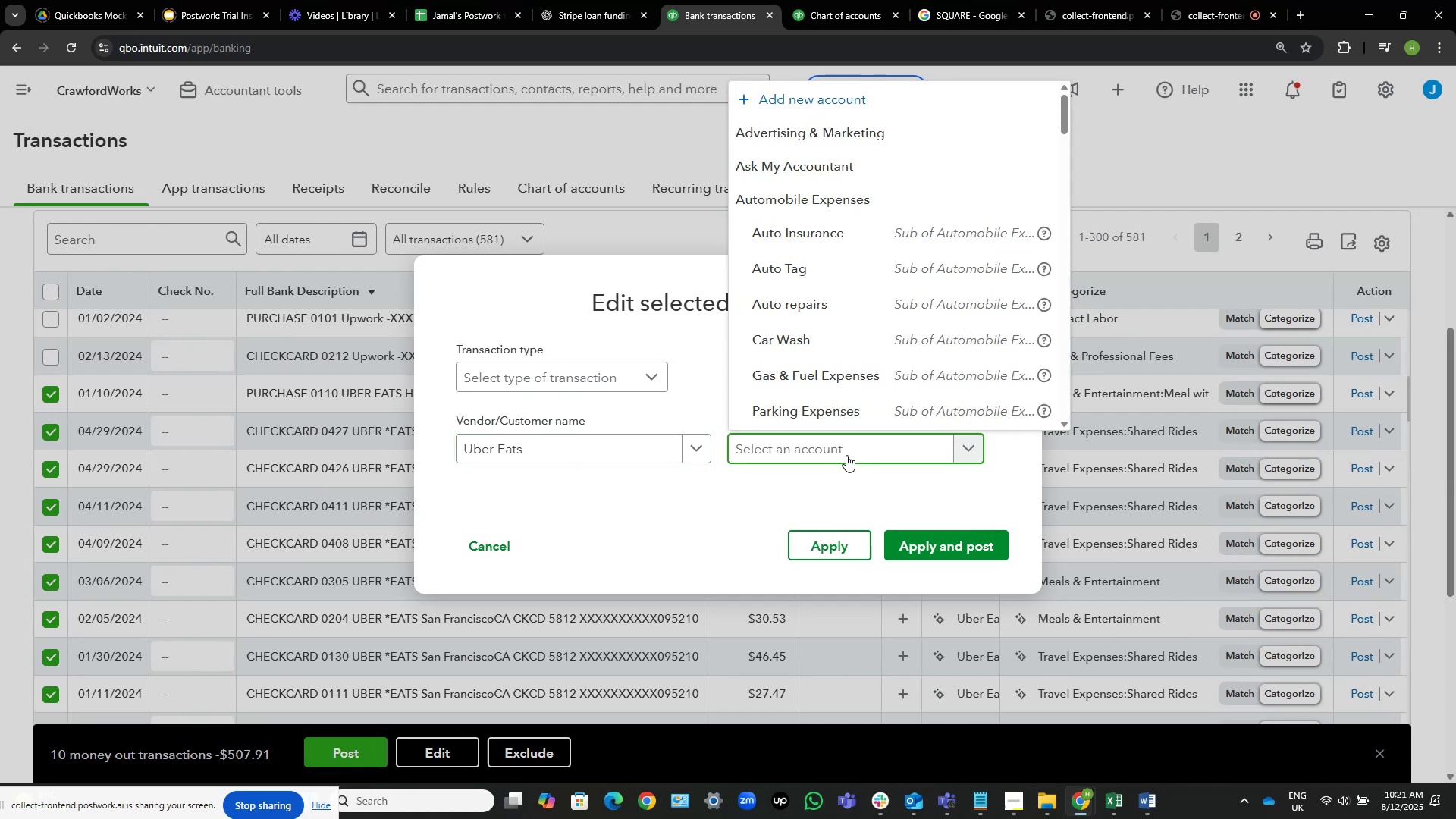 
wait(11.2)
 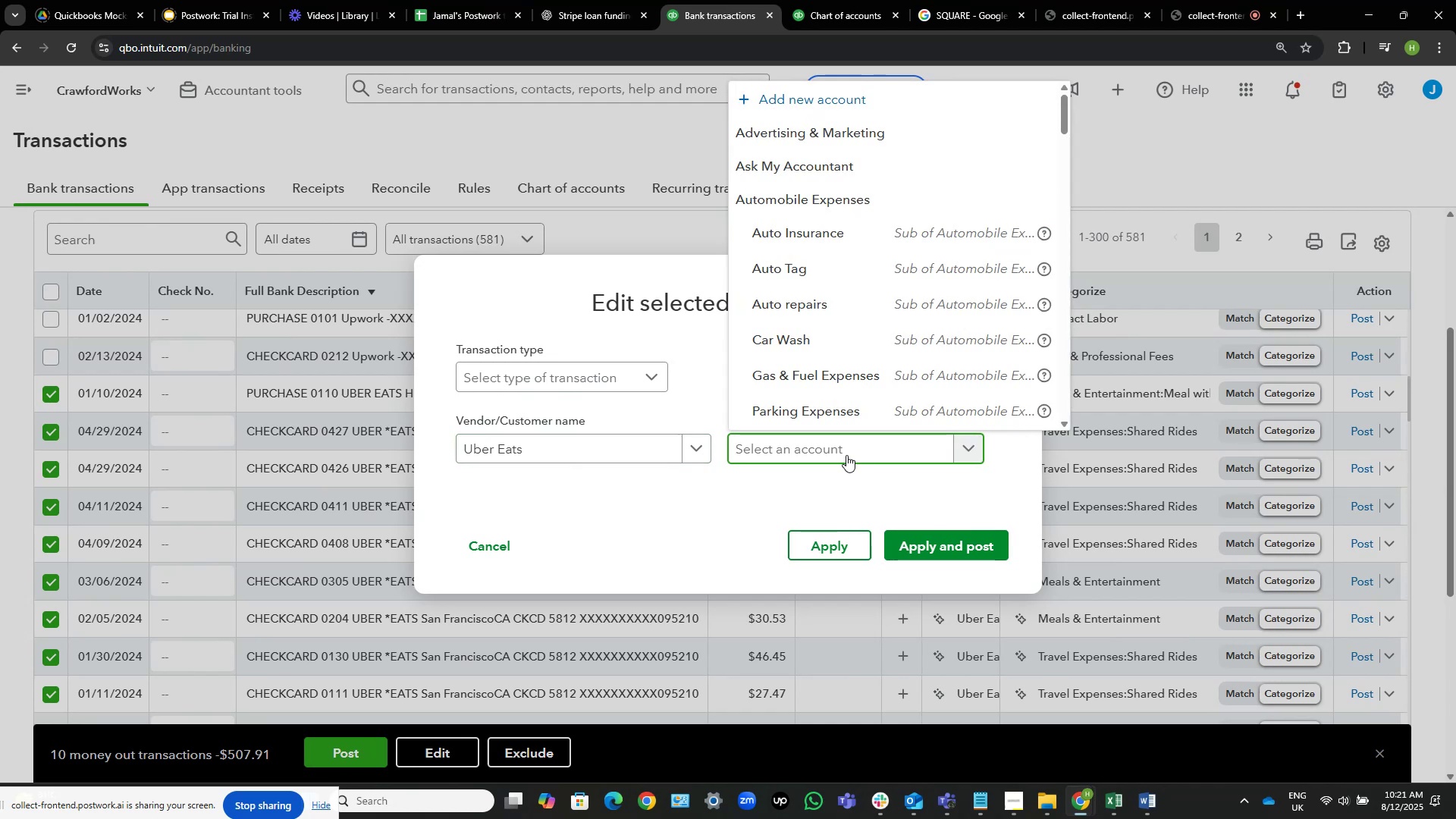 
type(trve)
 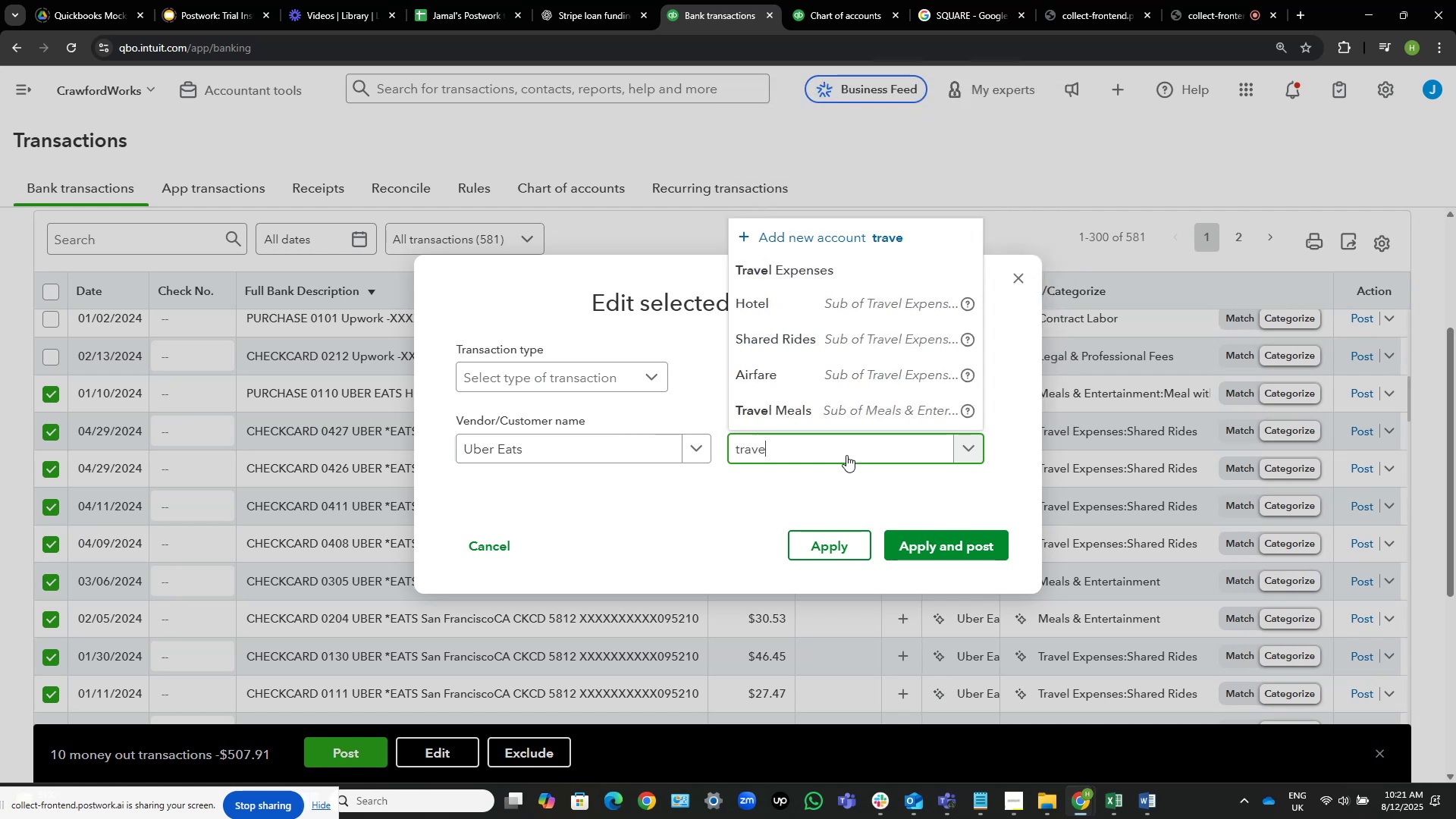 
hold_key(key=A, duration=0.36)
 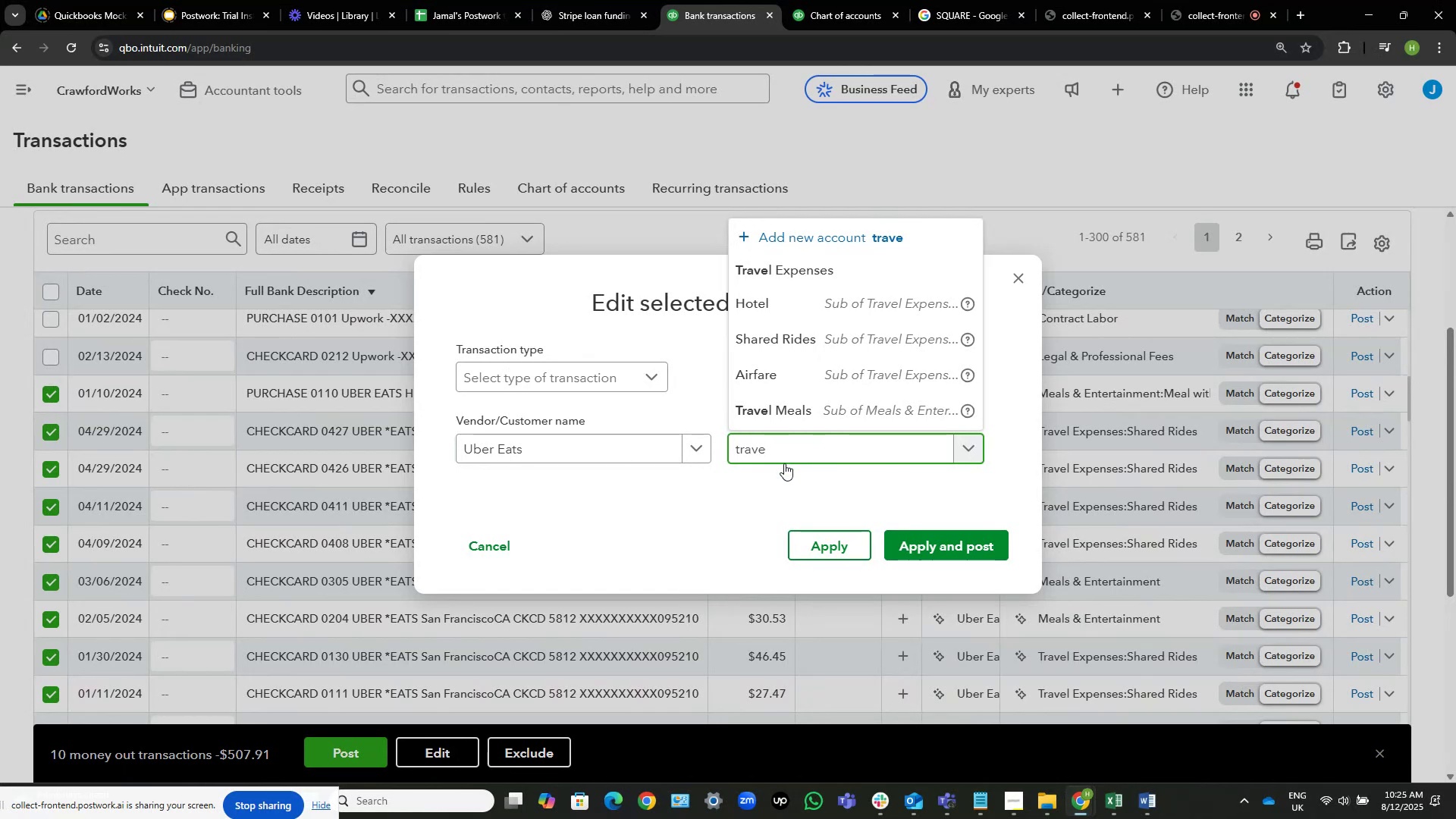 
wait(235.94)
 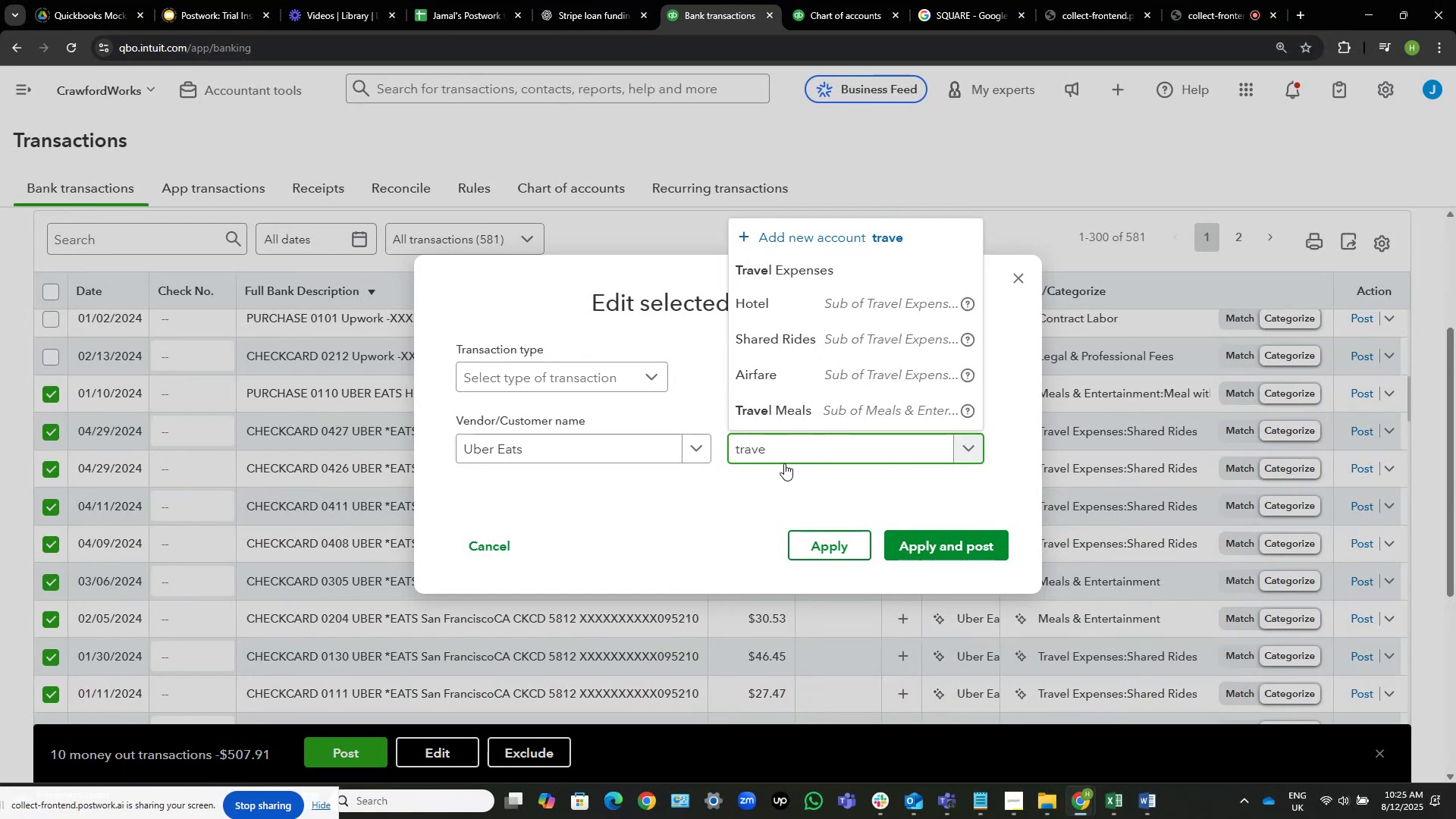 
scroll: coordinate [829, 333], scroll_direction: down, amount: 3.0
 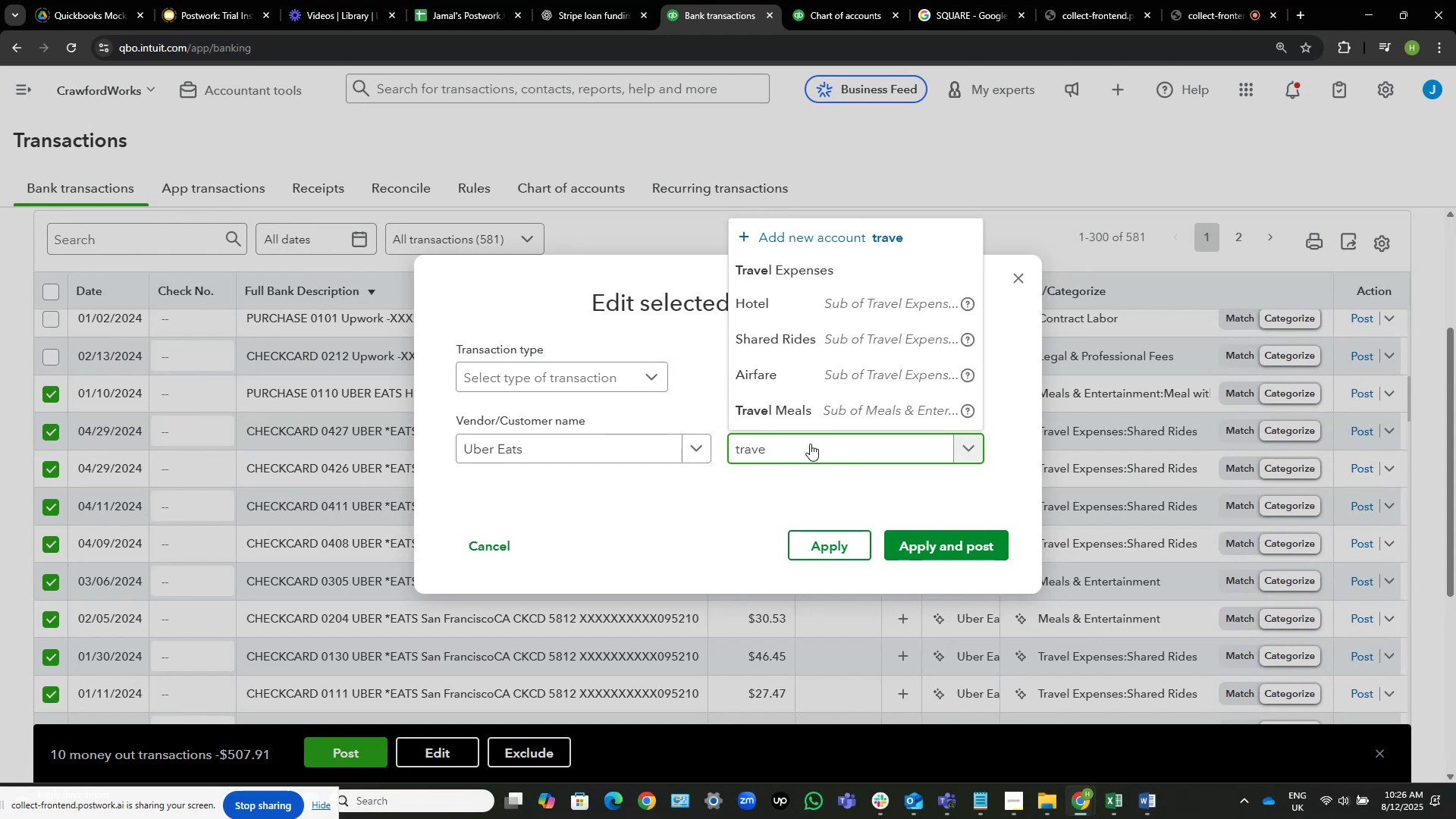 
wait(24.18)
 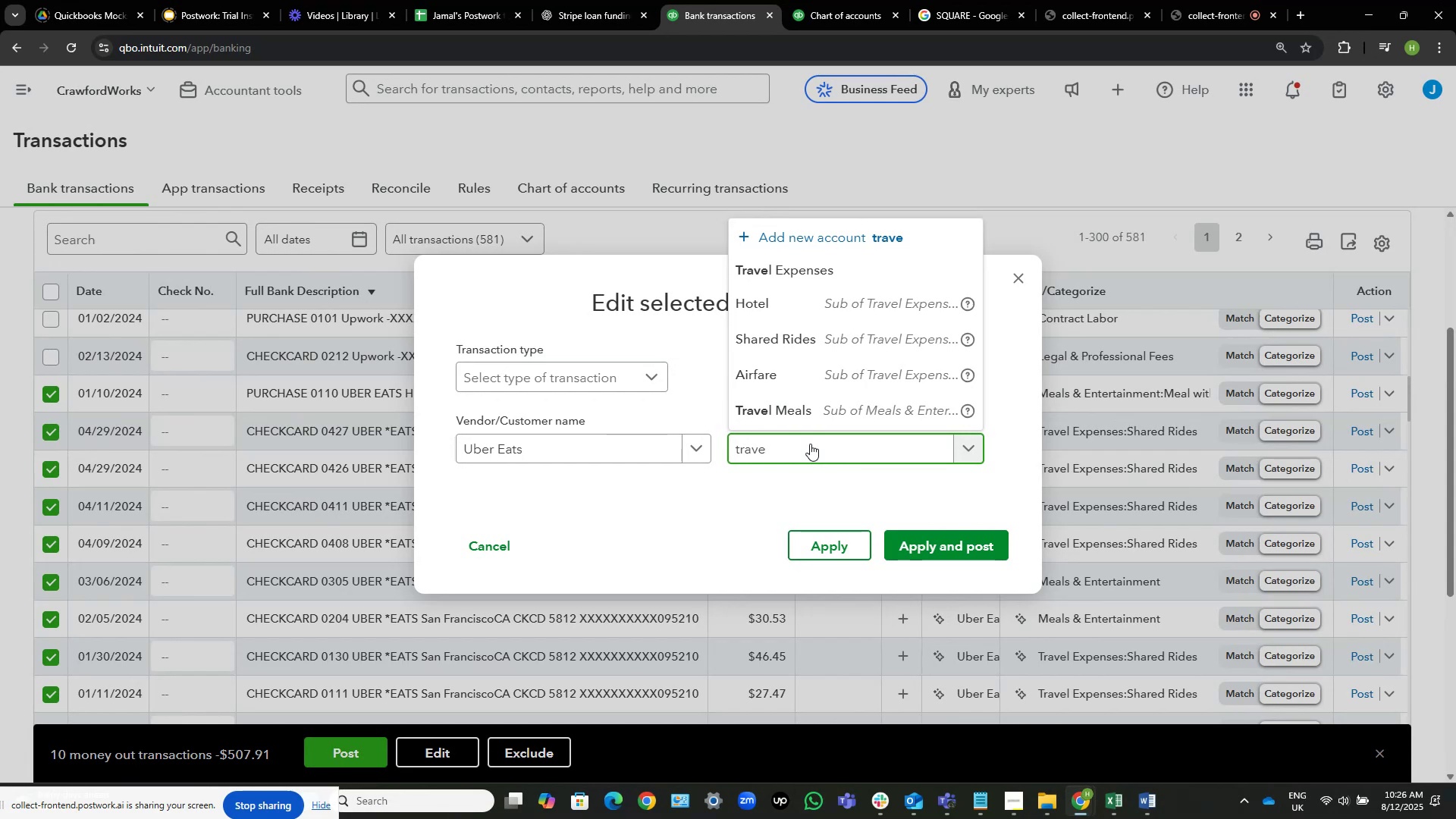 
type(meals)
 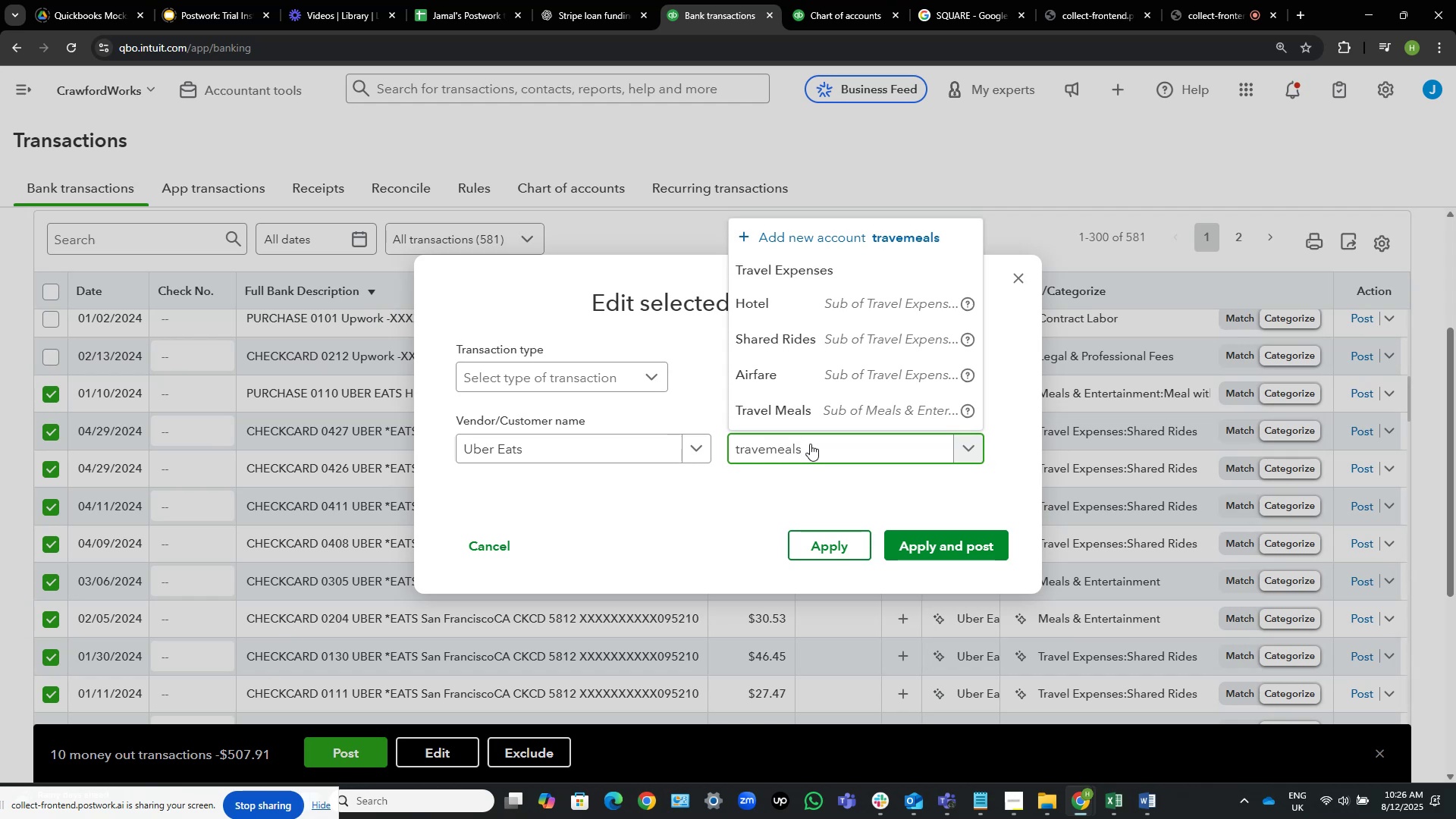 
key(ArrowLeft)
 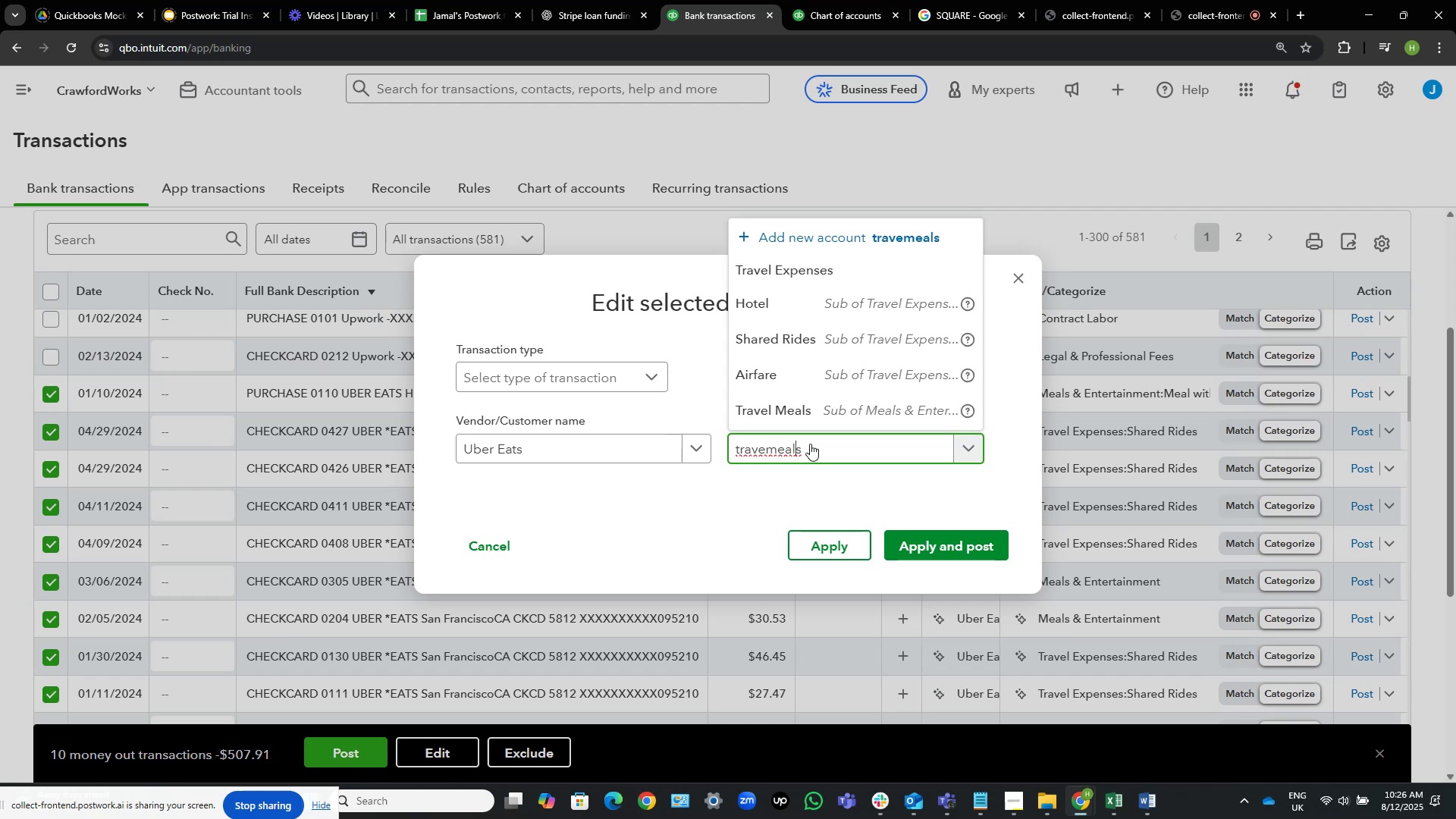 
key(ArrowLeft)
 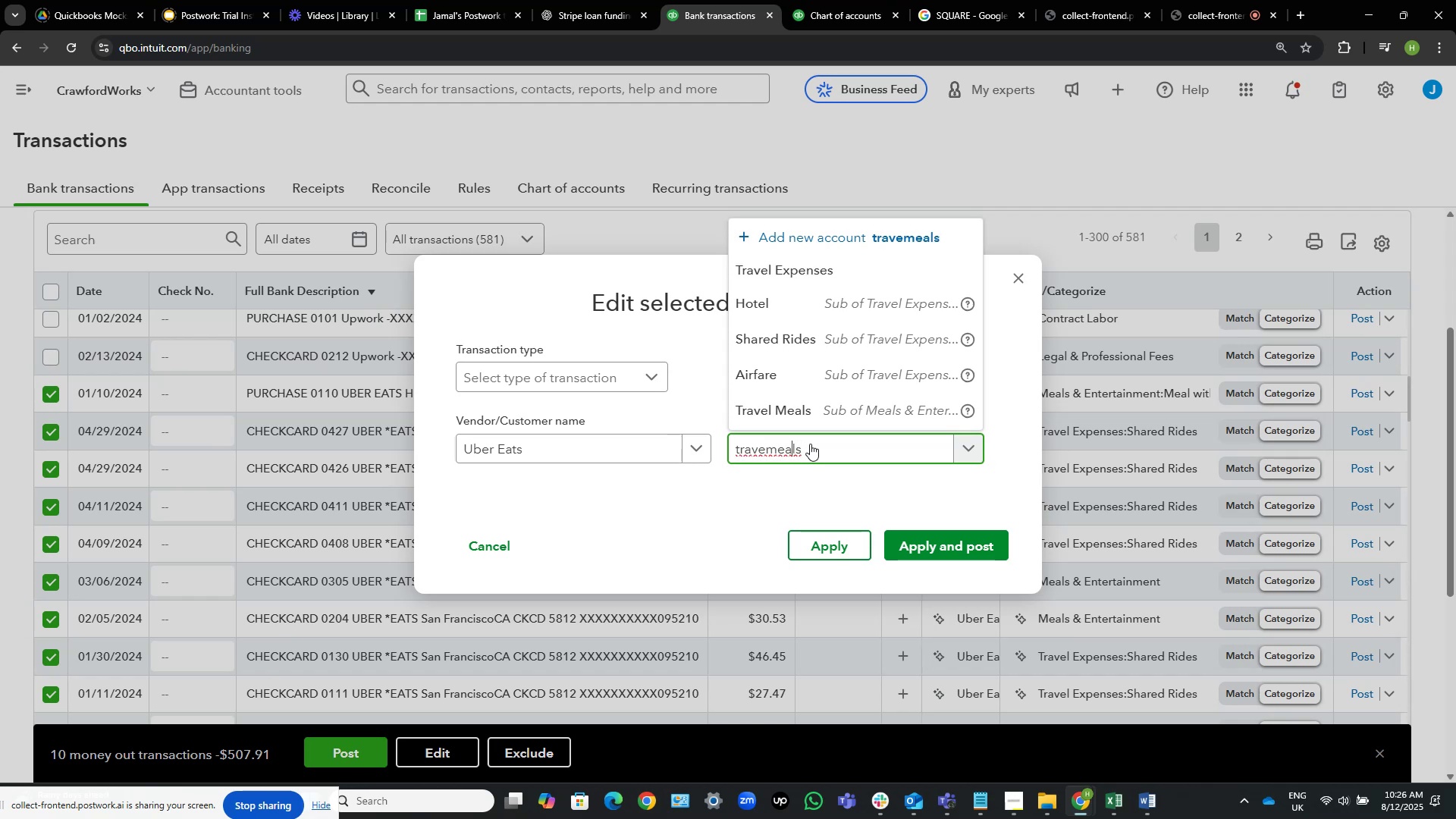 
key(ArrowLeft)
 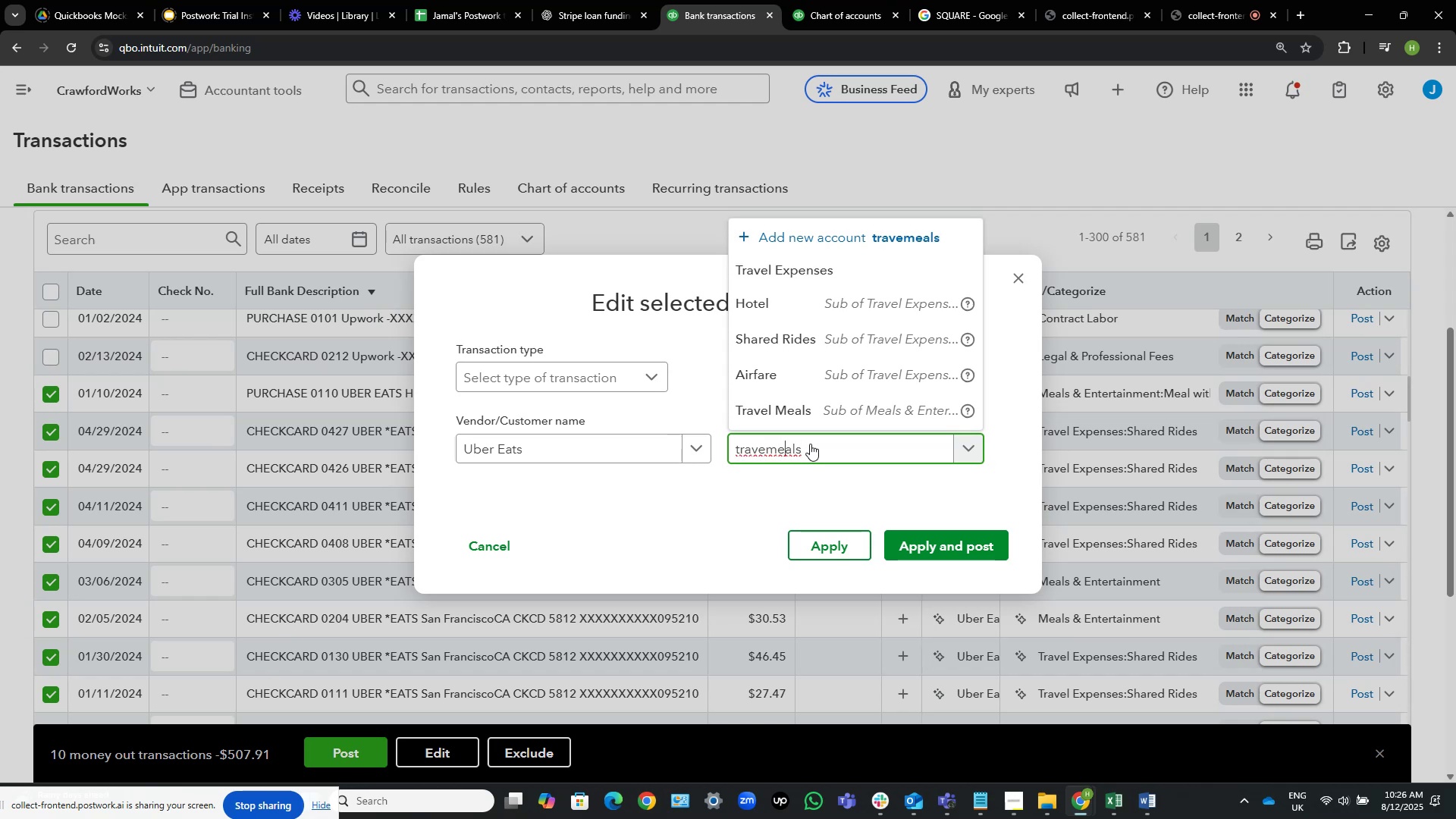 
key(ArrowLeft)
 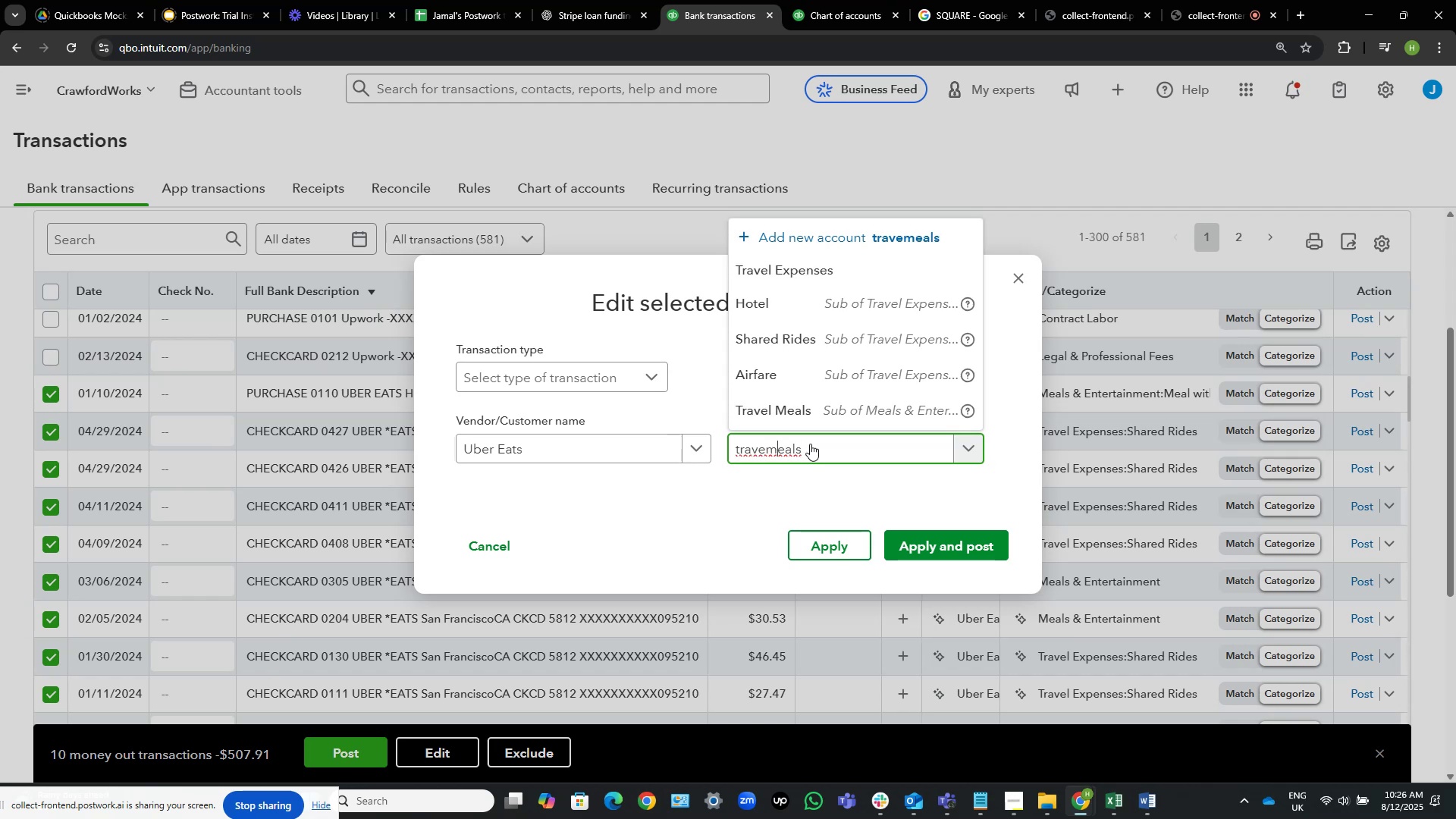 
key(ArrowLeft)
 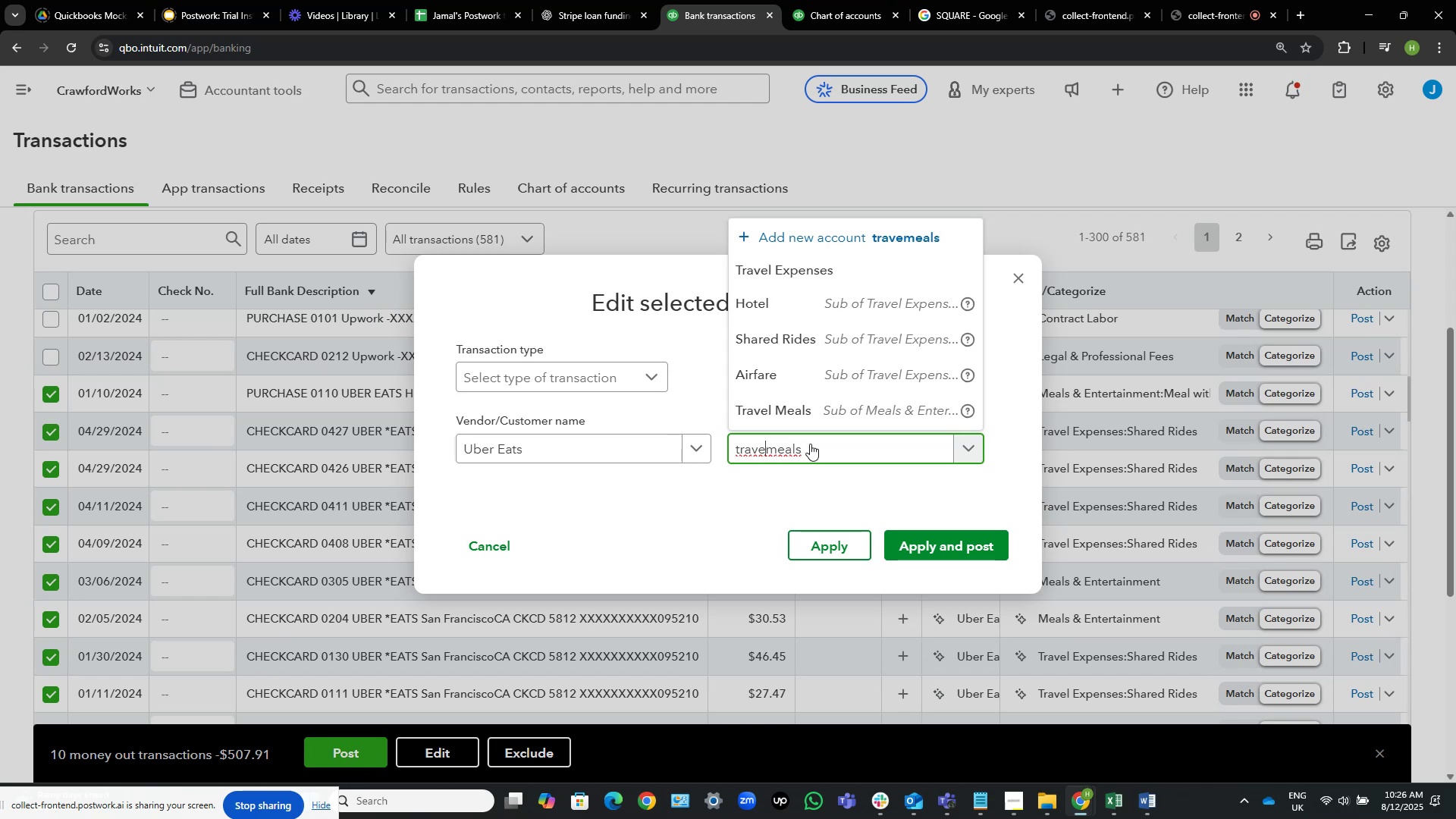 
hold_key(key=Backspace, duration=0.74)
 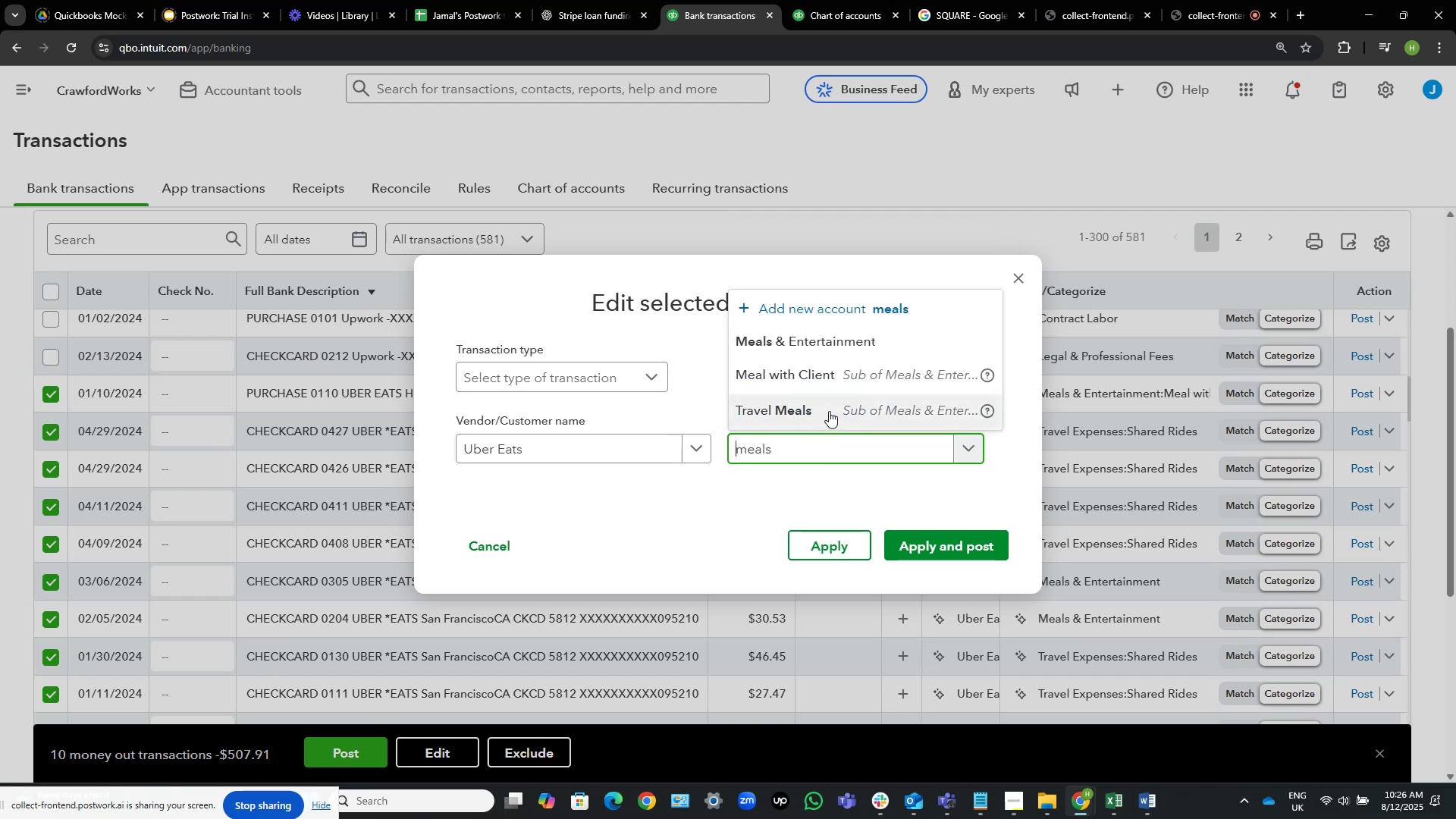 
left_click([847, 376])
 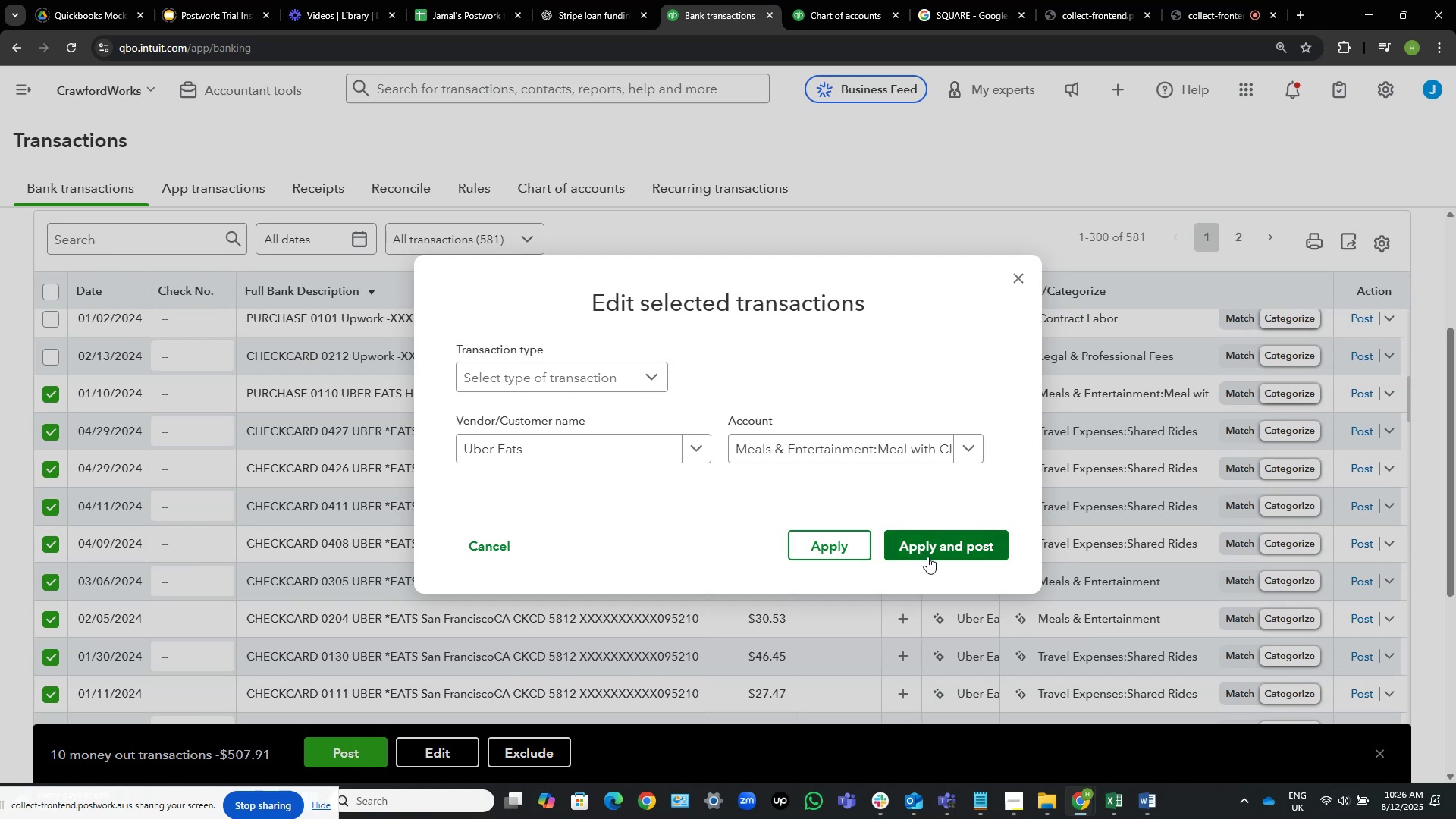 
left_click([927, 557])
 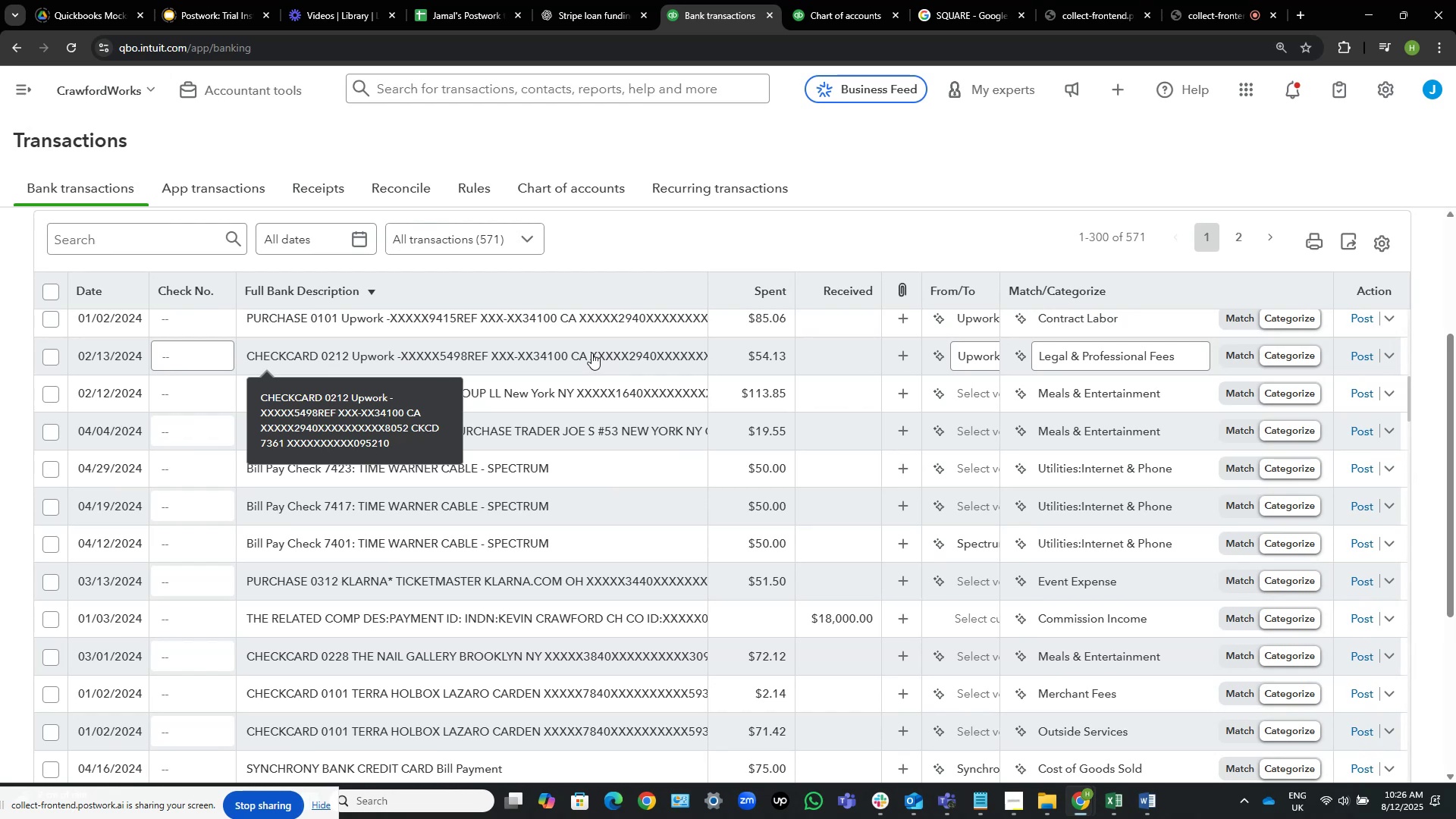 
wait(33.41)
 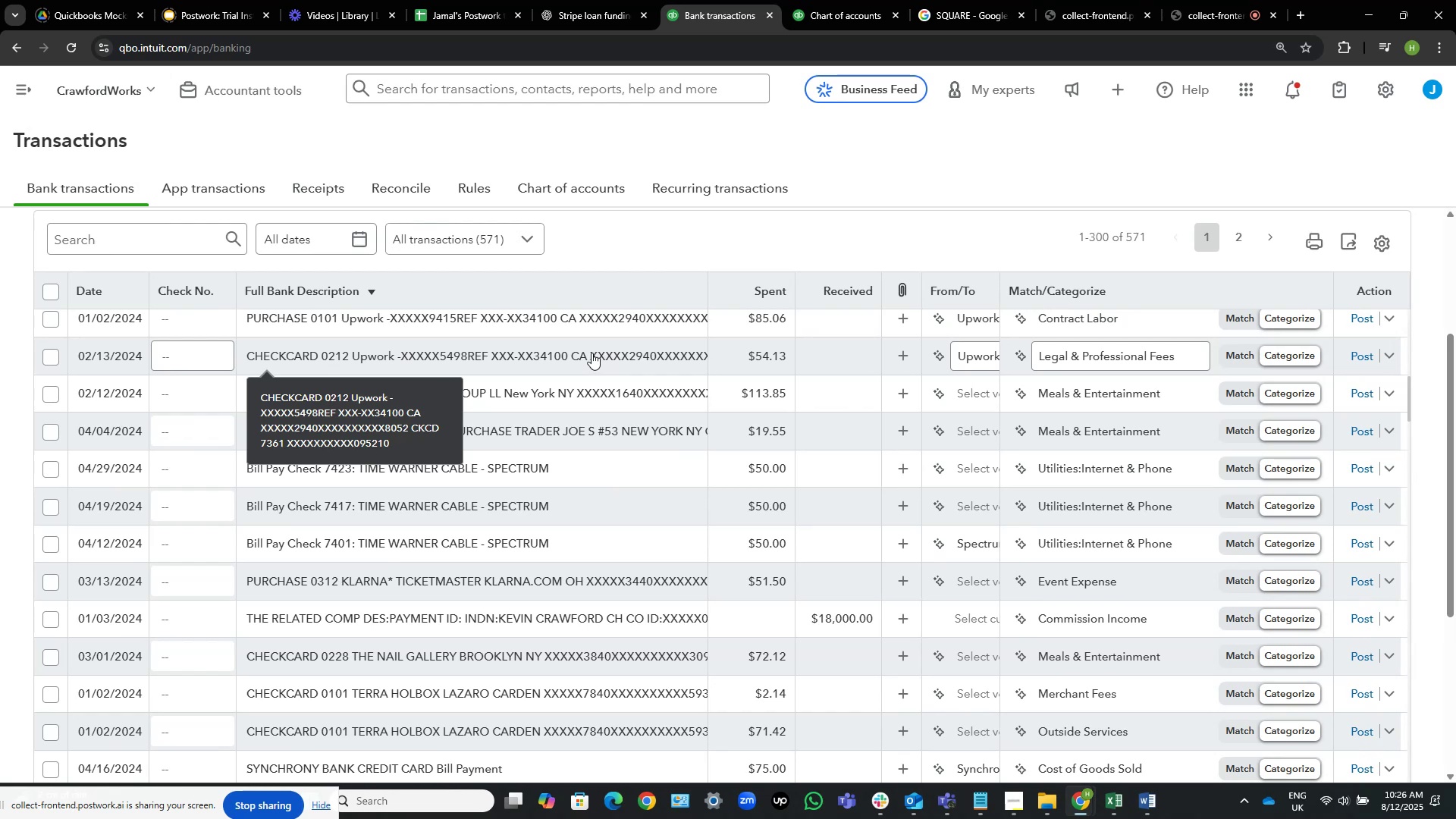 
scroll: coordinate [602, 413], scroll_direction: up, amount: 2.0
 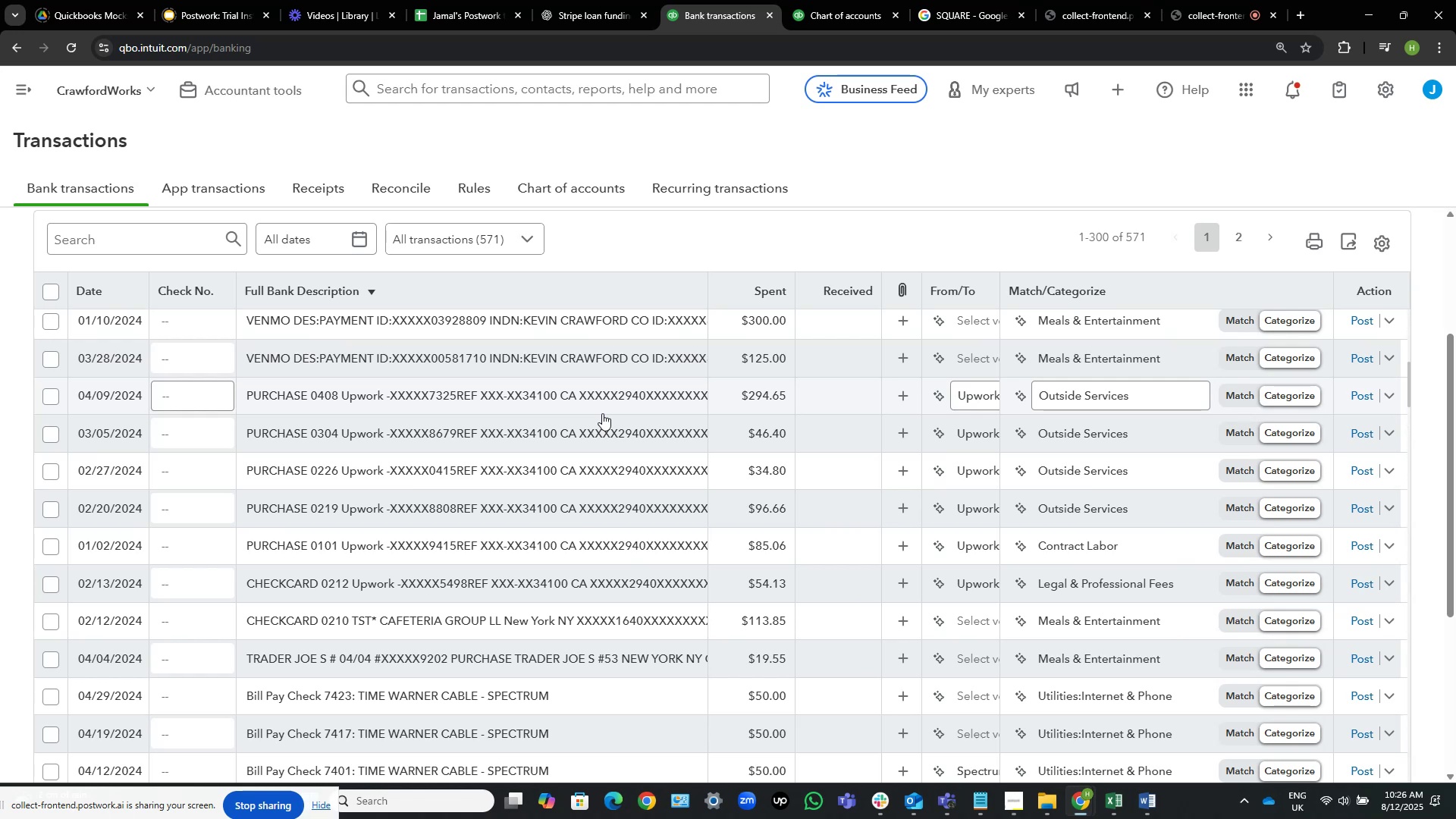 
wait(5.94)
 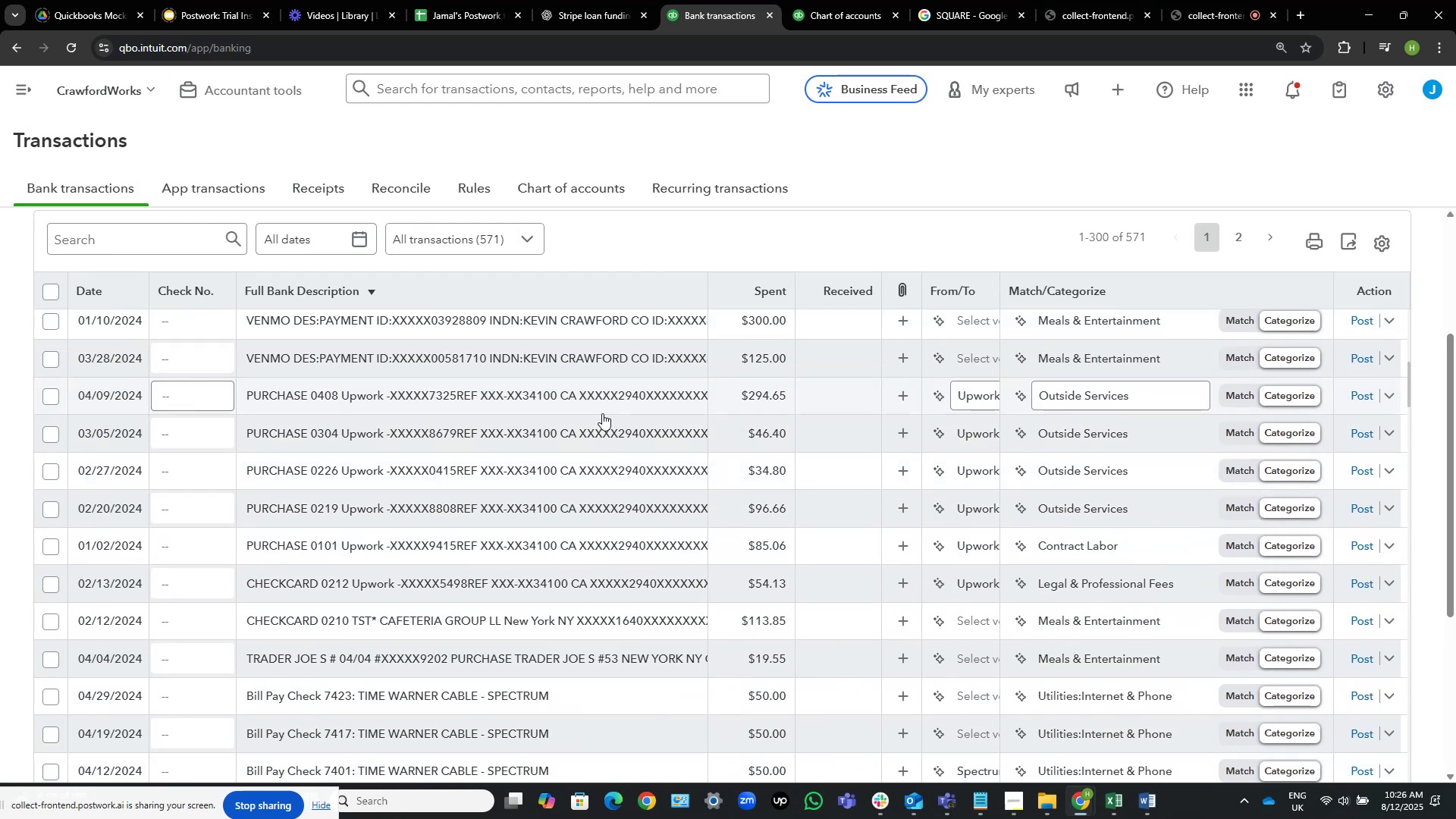 
scroll: coordinate [588, 502], scroll_direction: up, amount: 2.0
 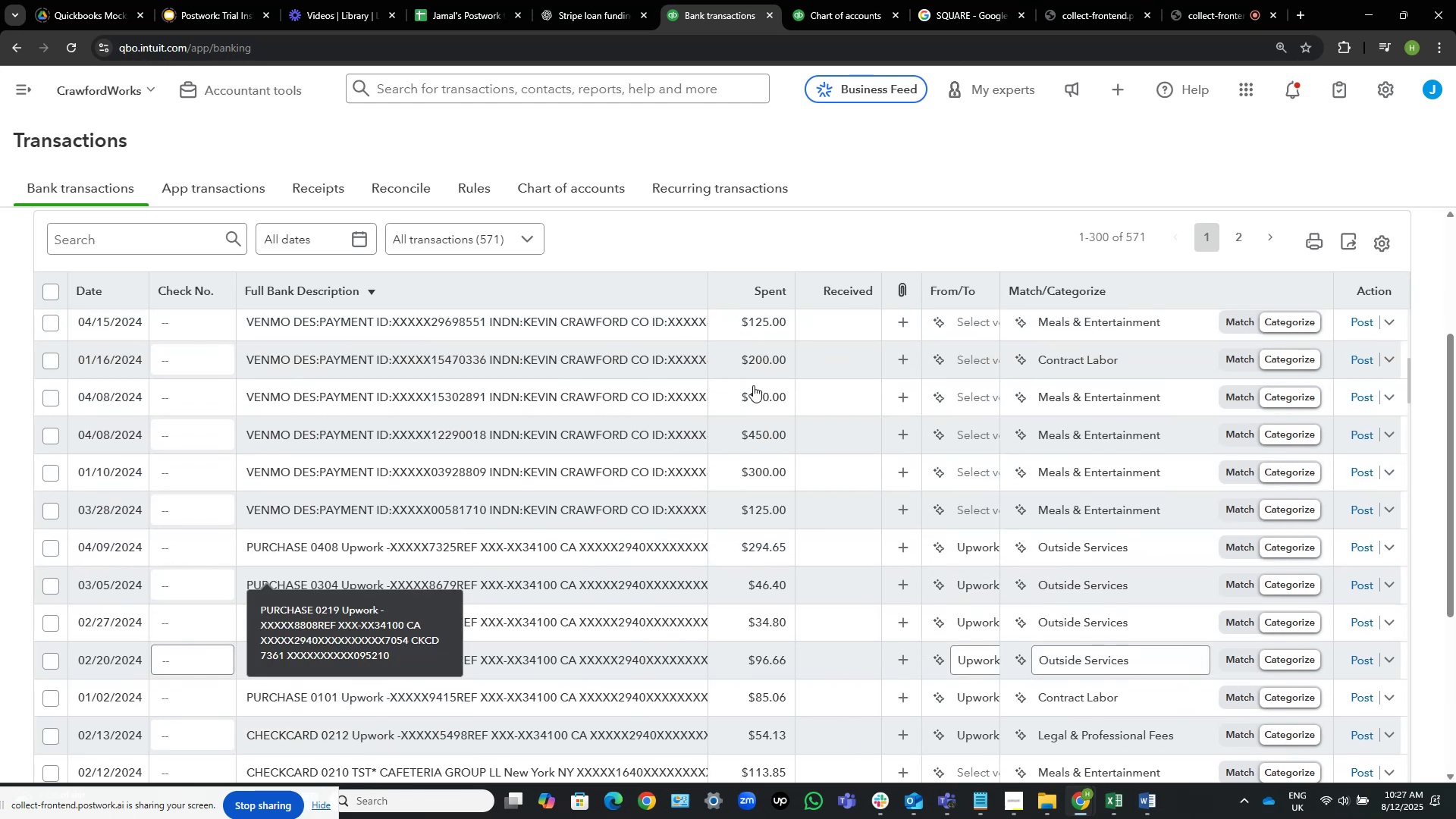 
scroll: coordinate [680, 424], scroll_direction: down, amount: 1.0
 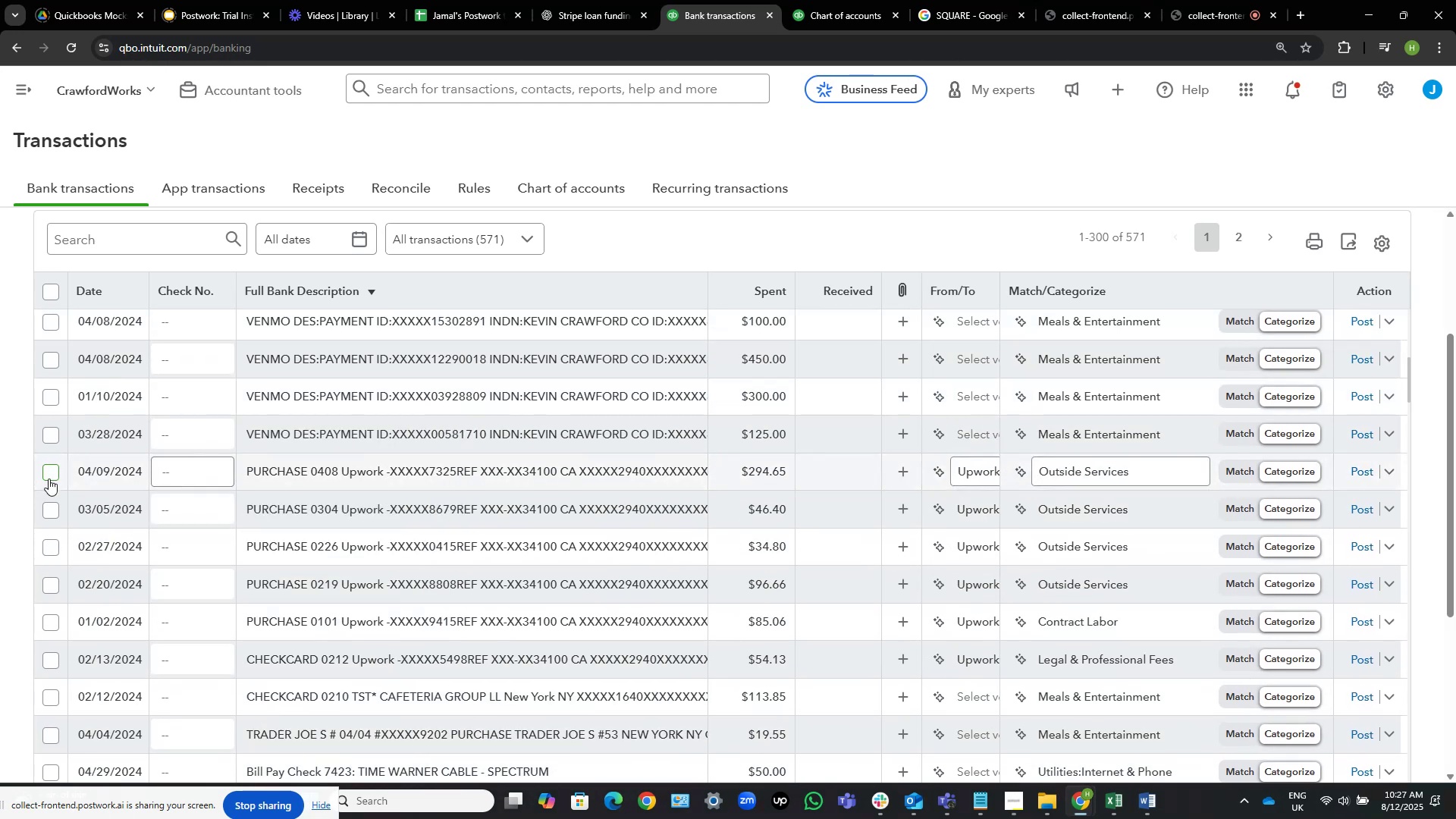 
left_click([49, 479])
 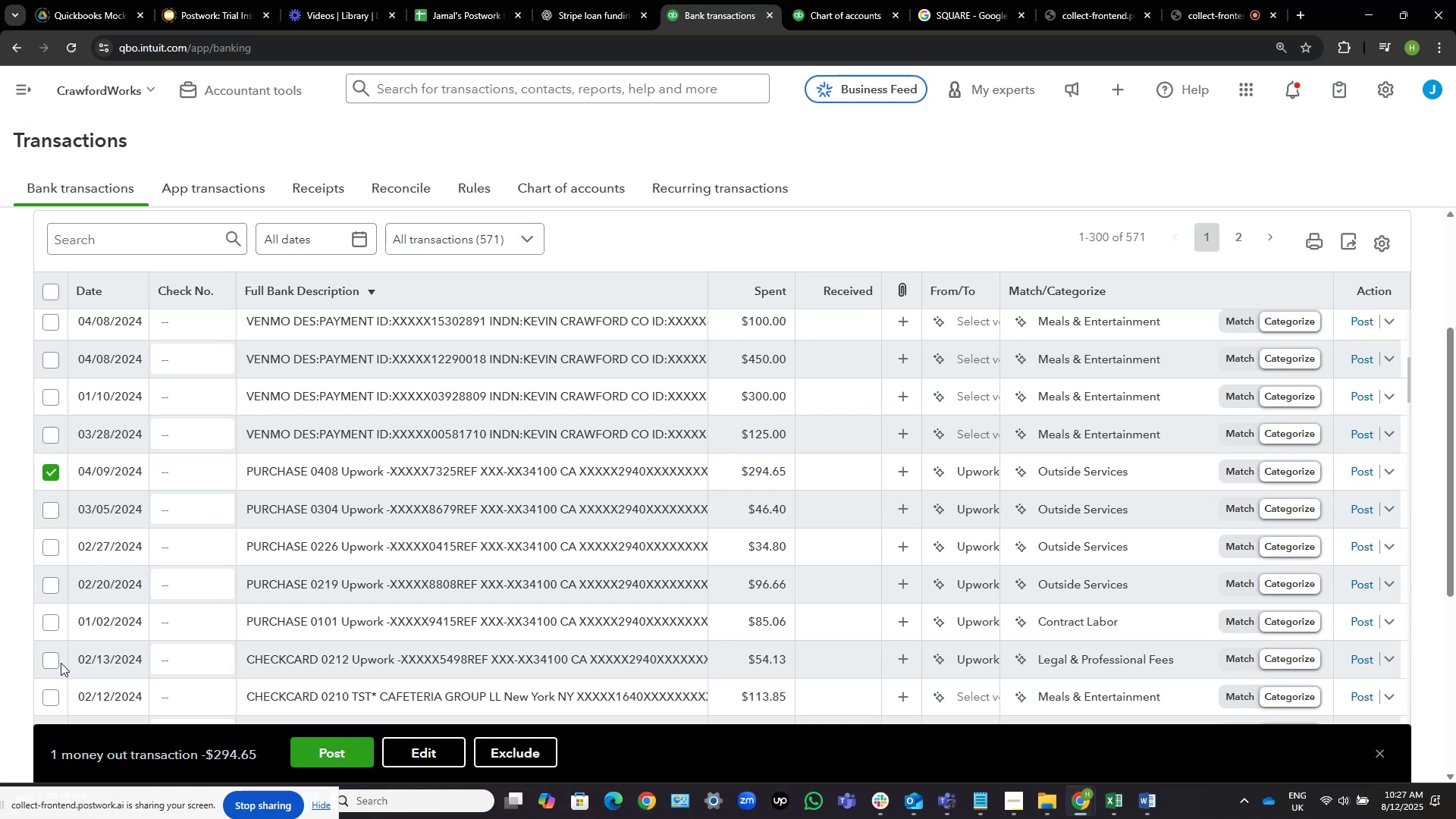 
left_click([54, 661])
 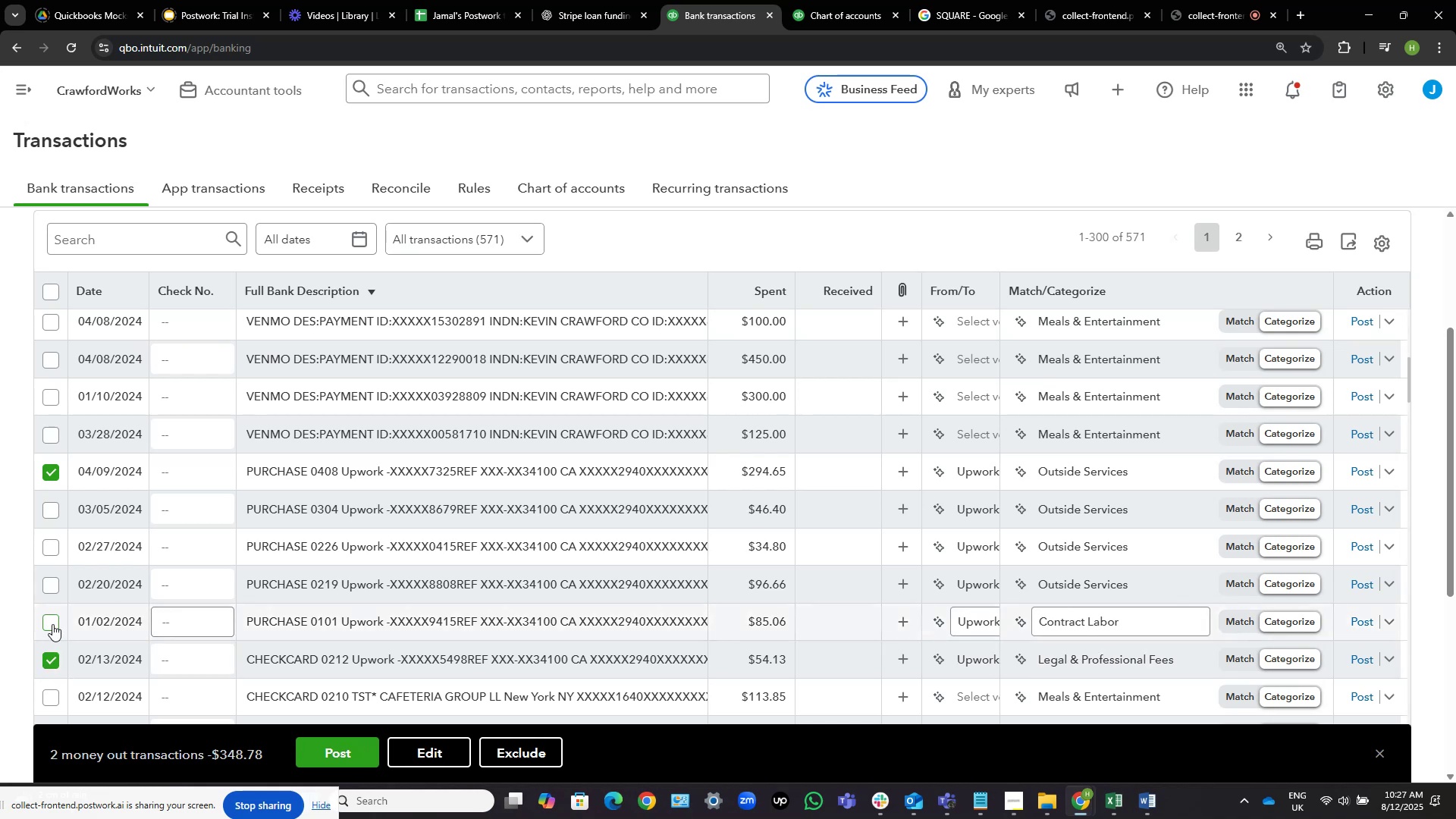 
left_click([52, 624])
 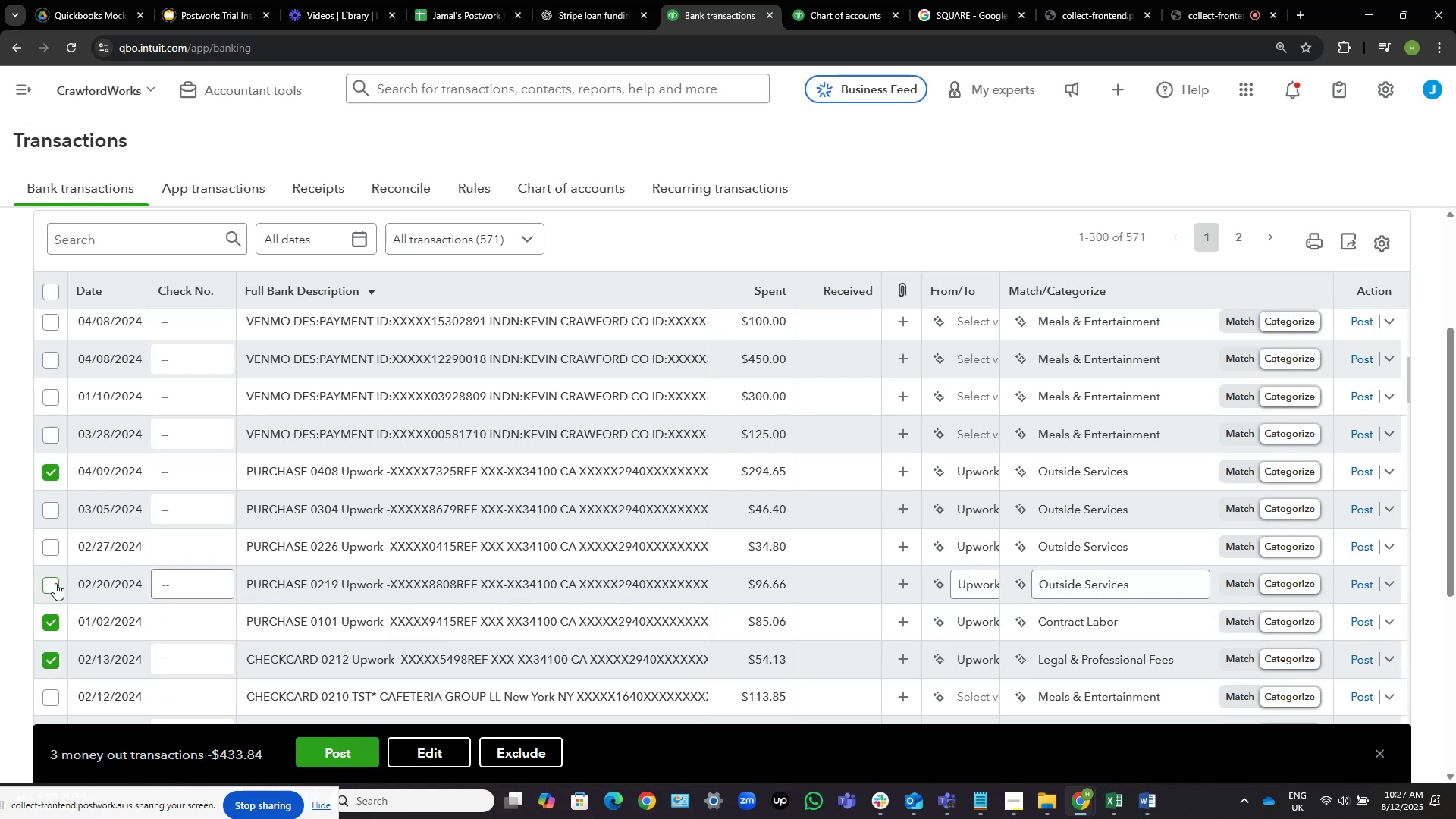 
left_click([55, 583])
 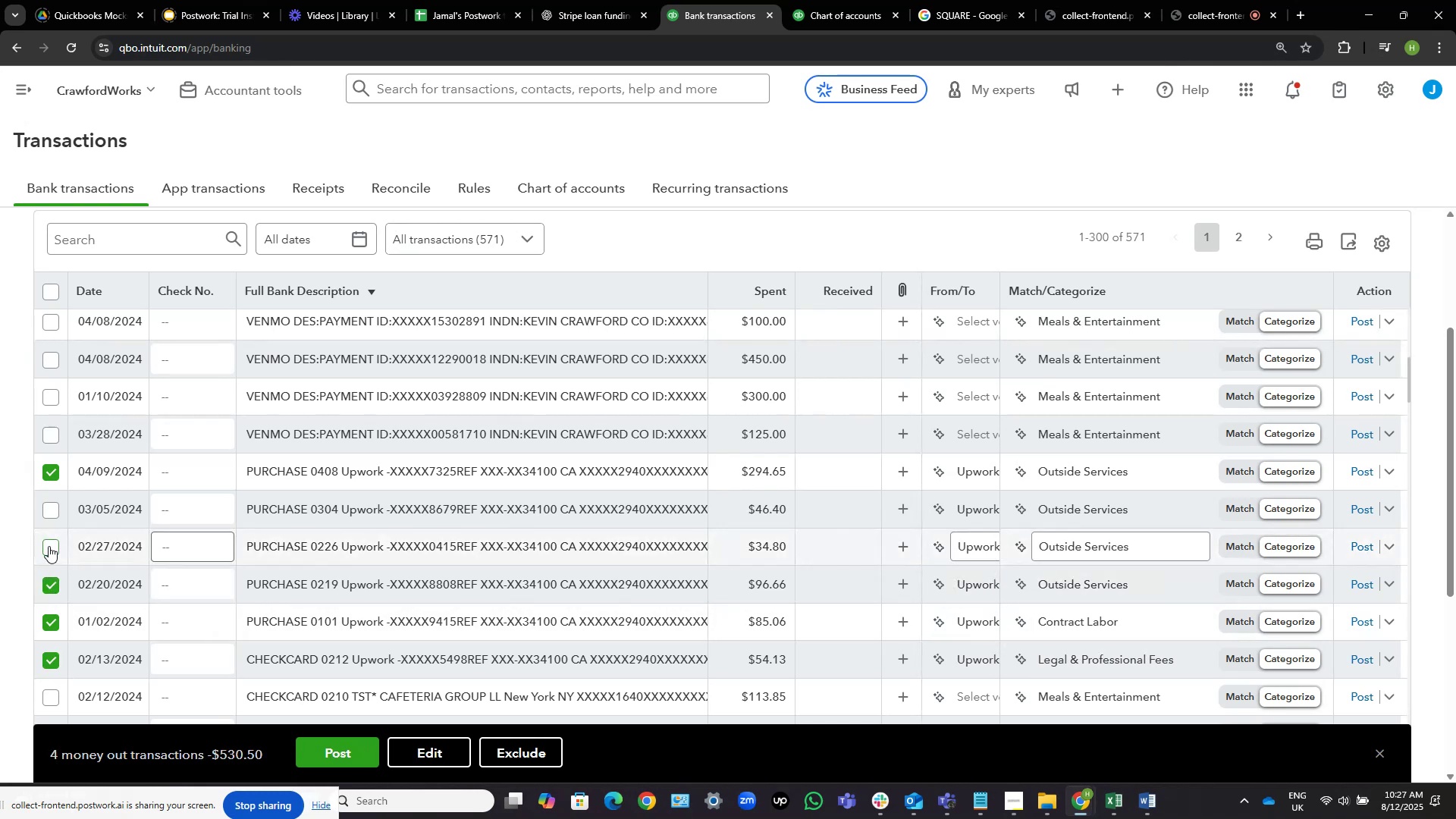 
left_click([49, 544])
 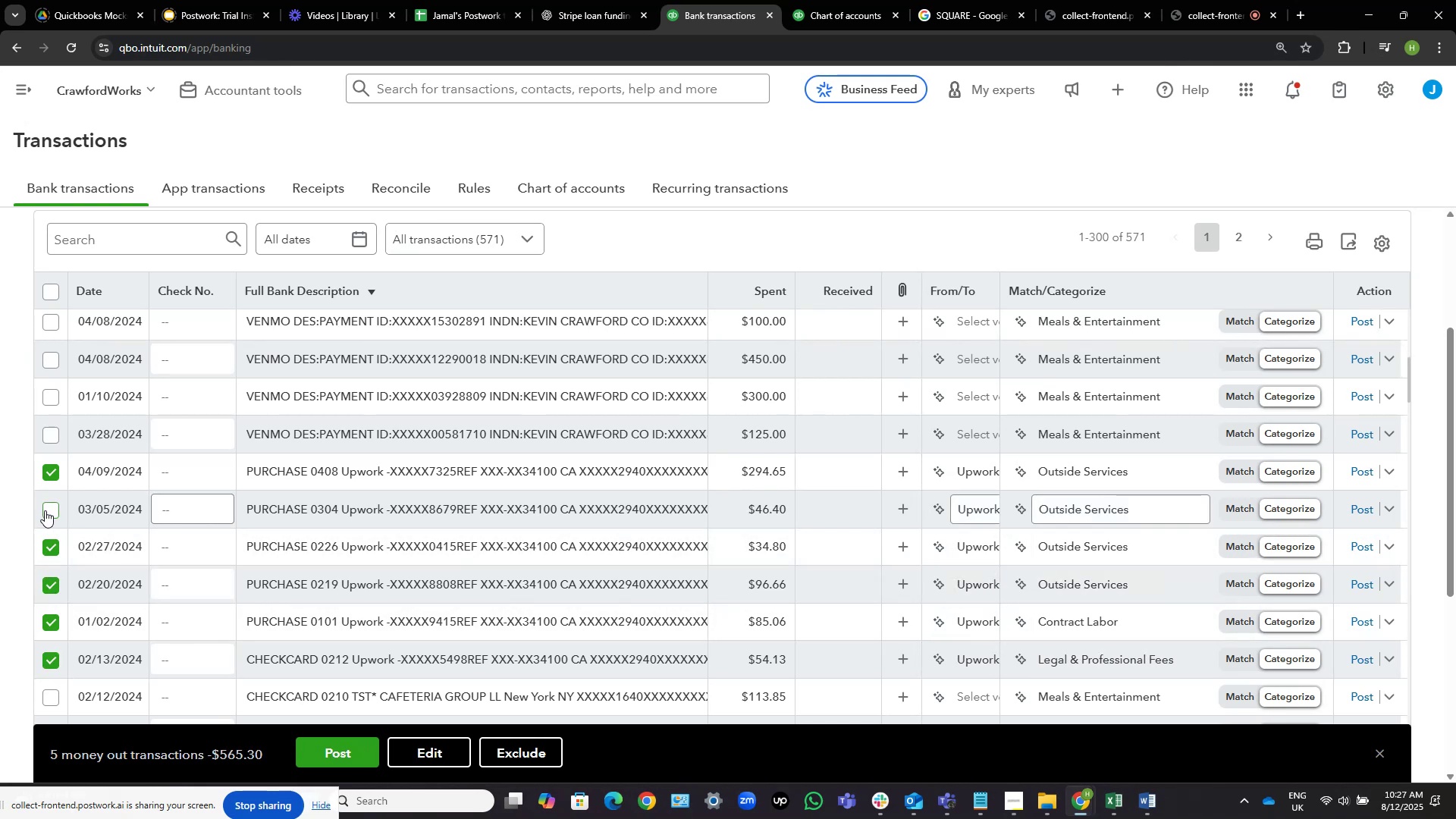 
left_click([47, 510])
 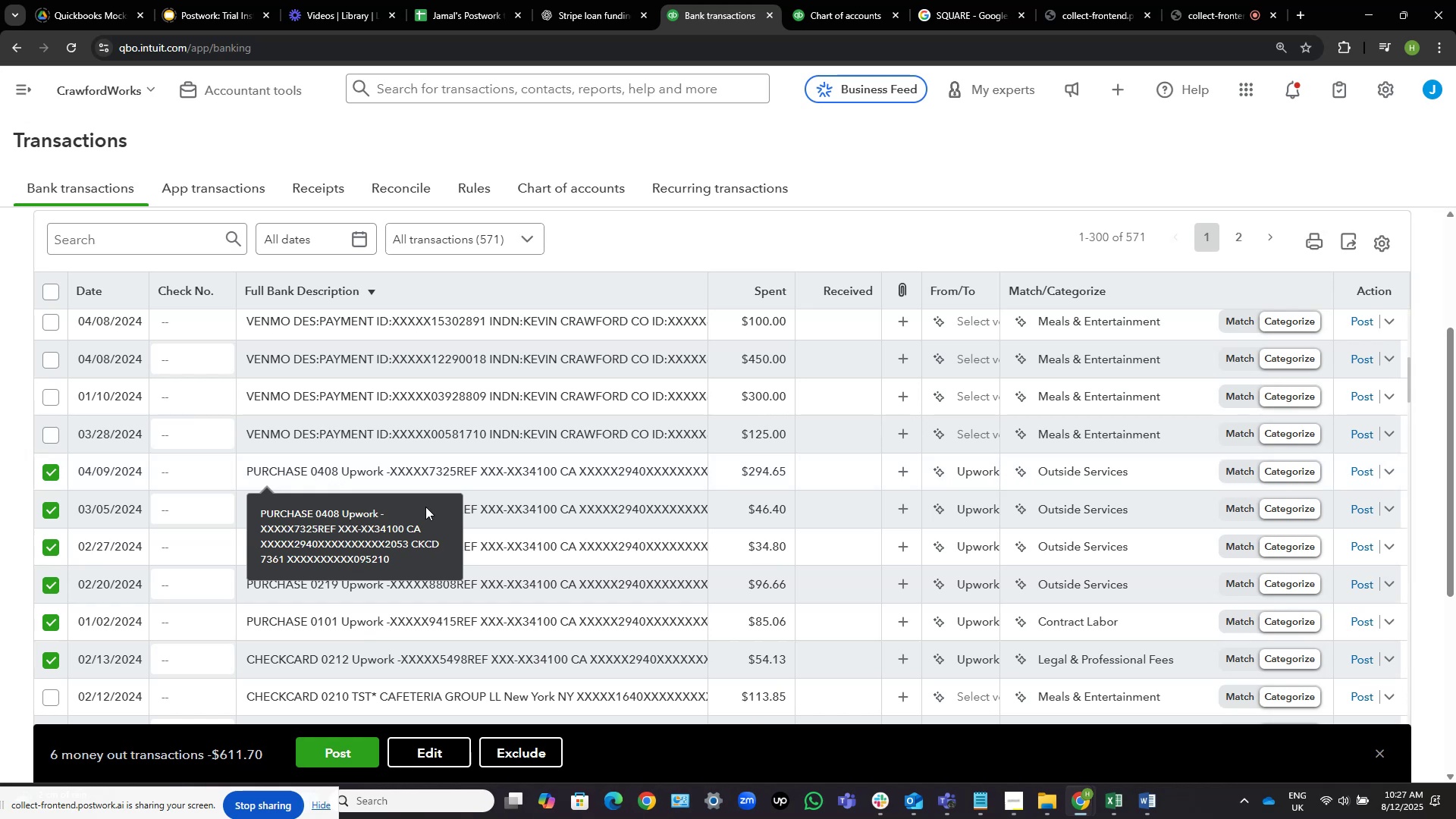 
mouse_move([520, 664])
 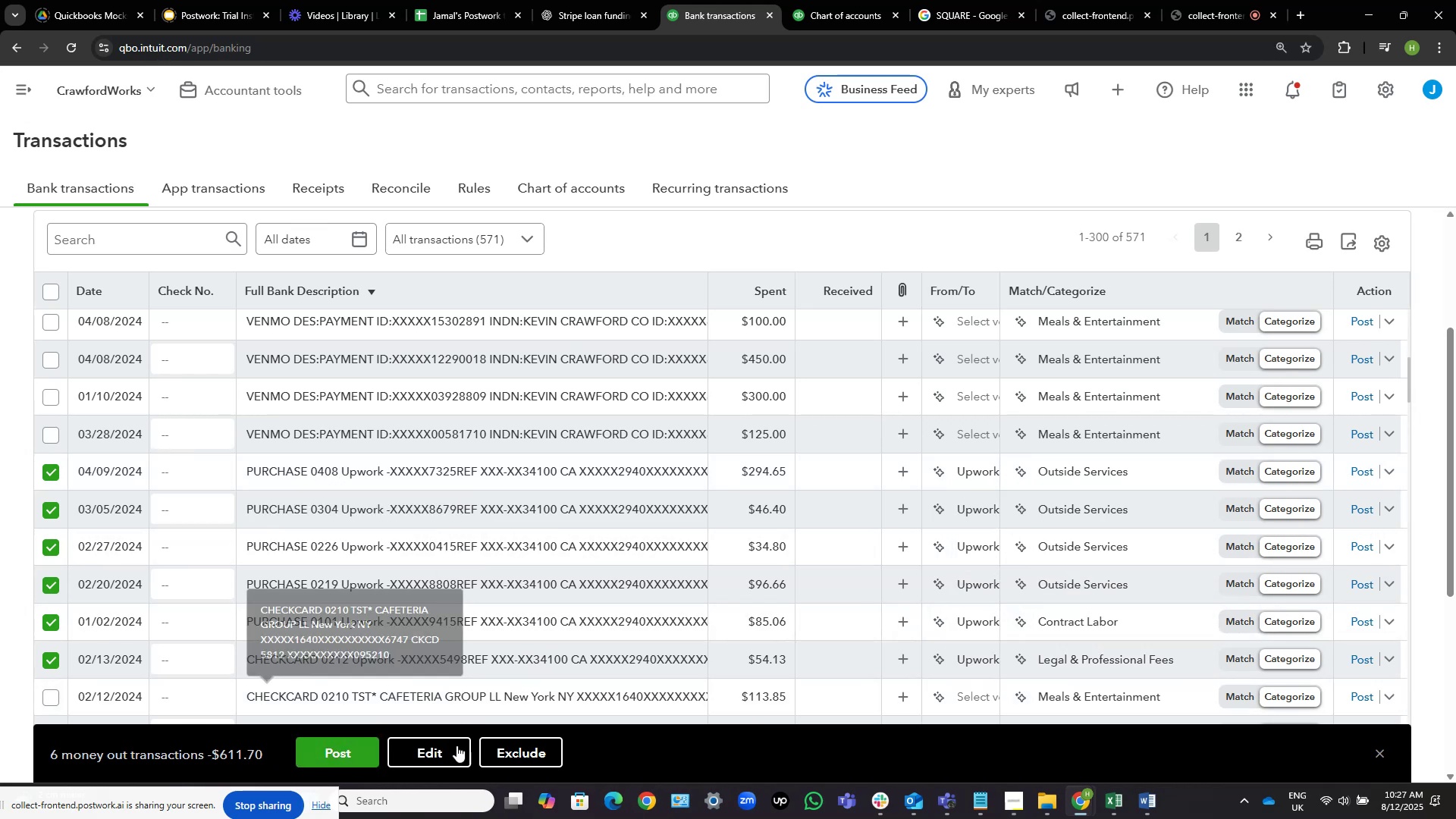 
left_click([455, 753])
 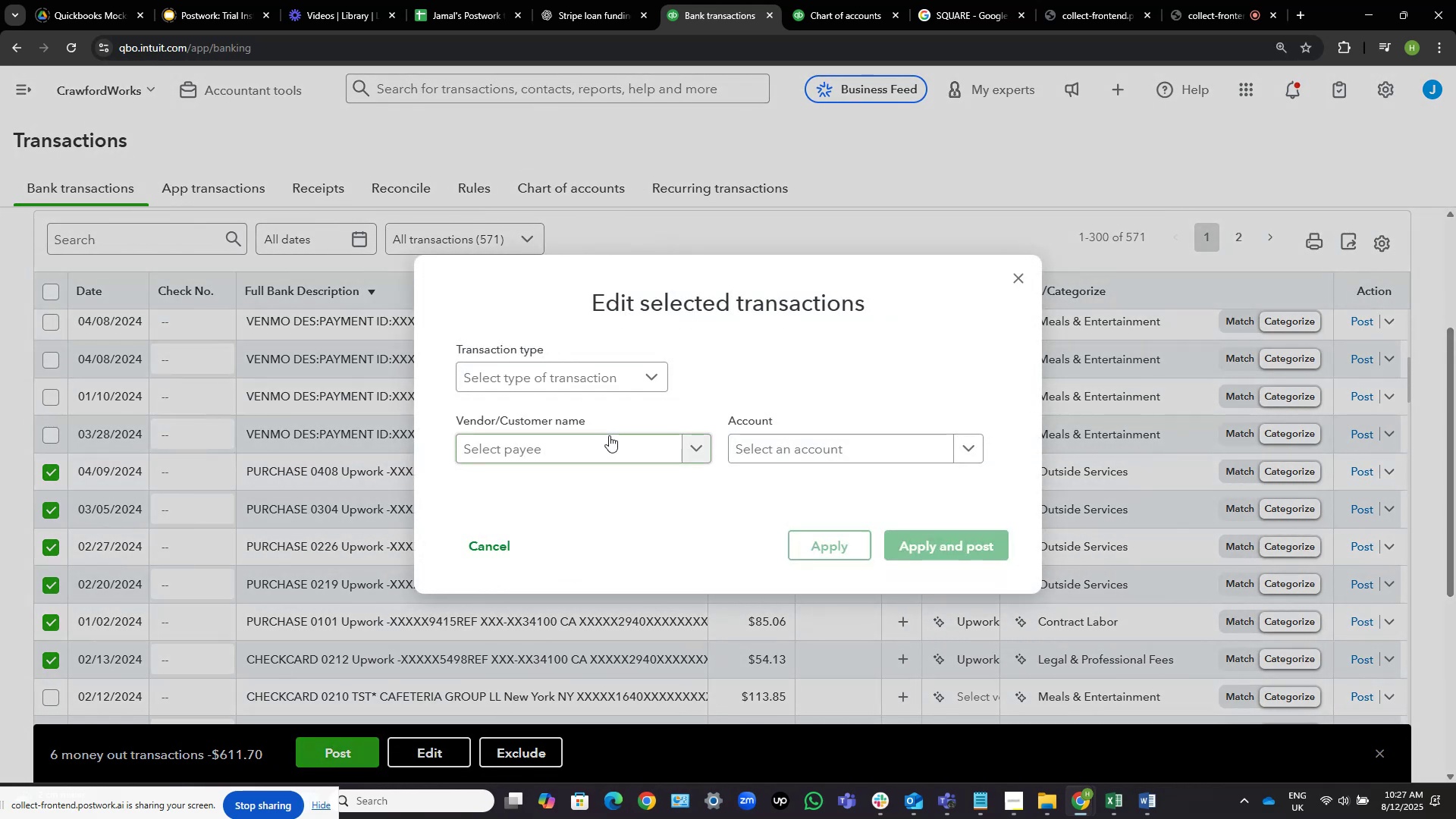 
left_click([607, 440])
 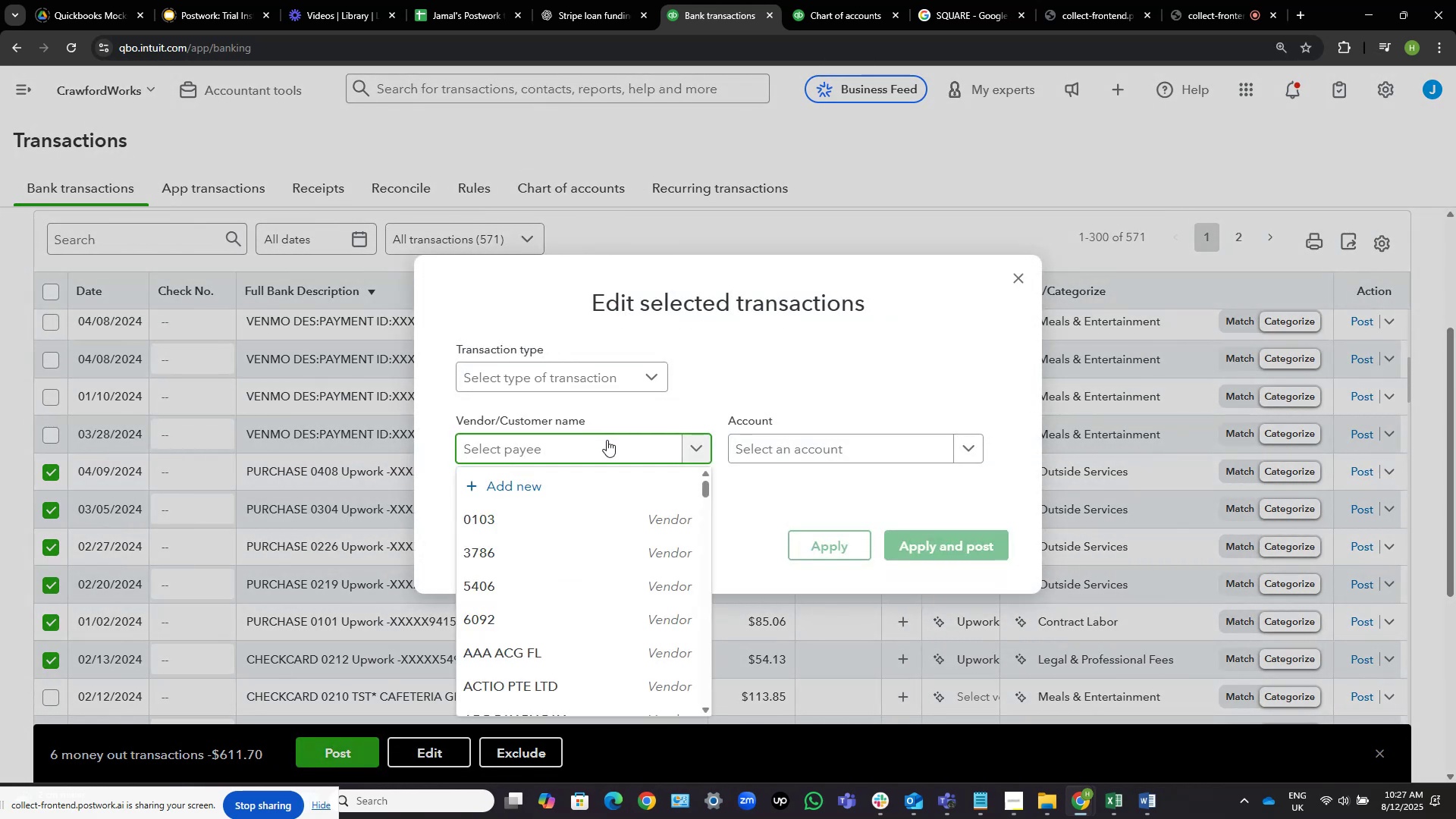 
type(upwo)
 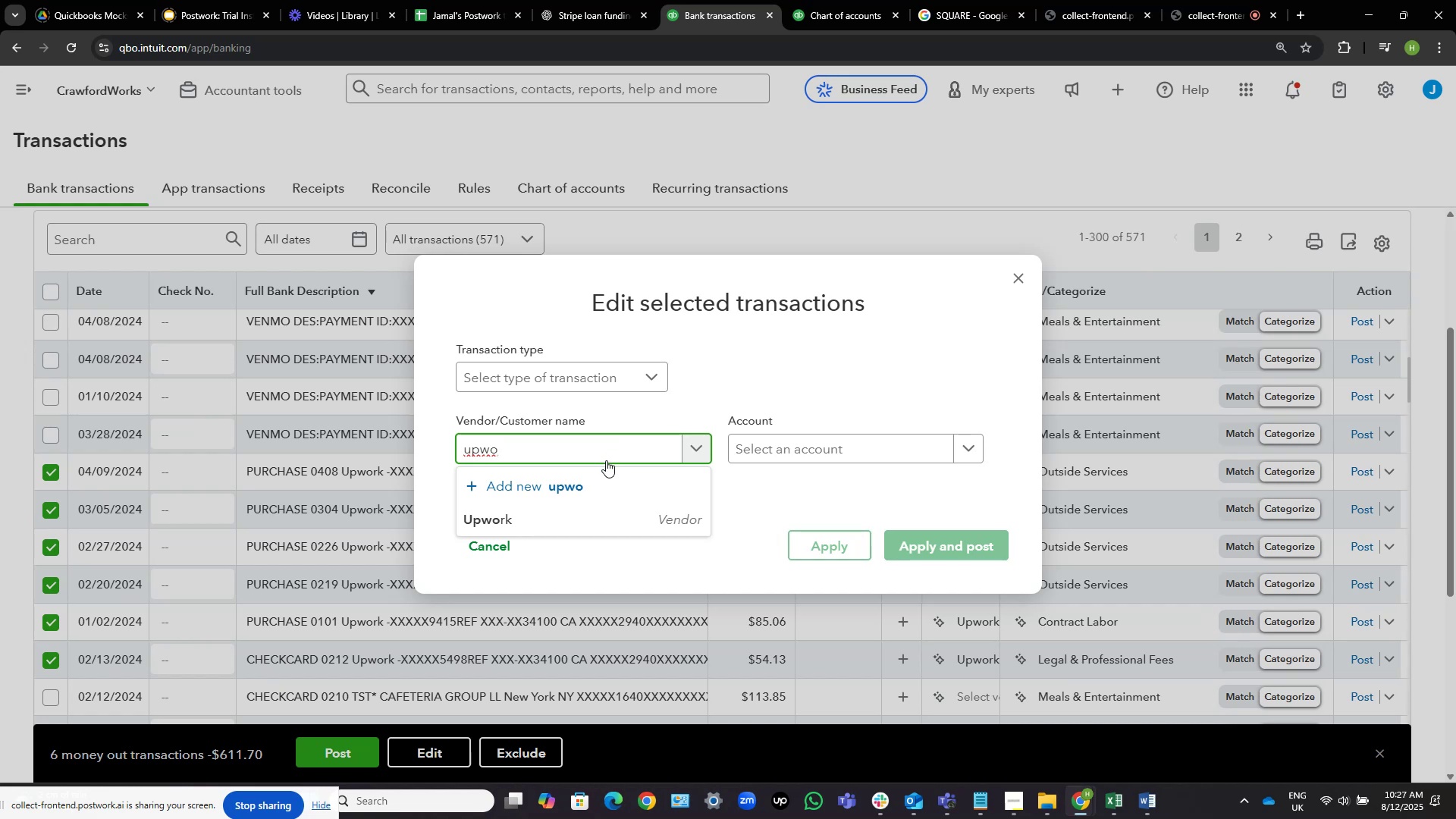 
left_click([589, 510])
 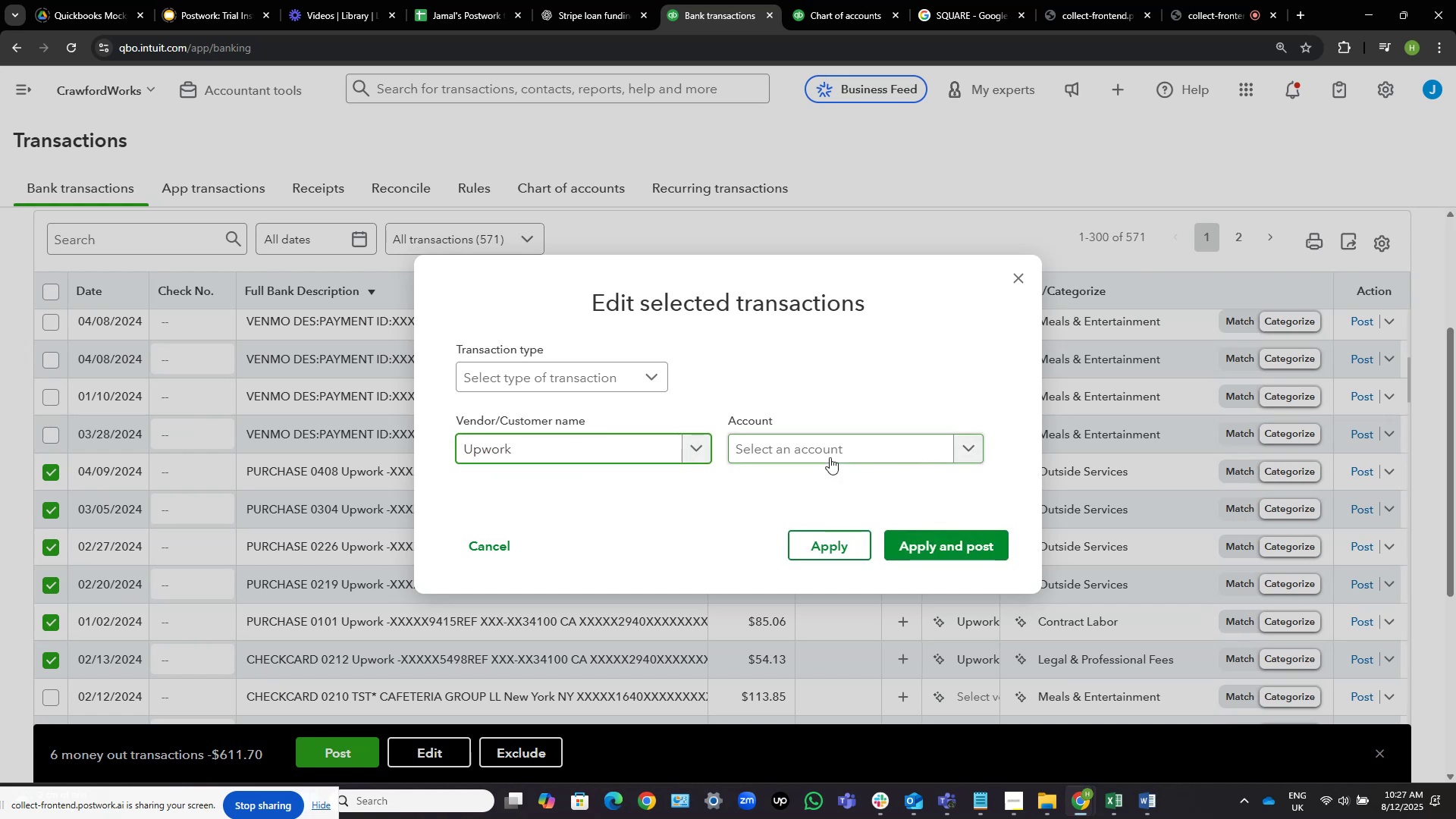 
left_click([830, 449])
 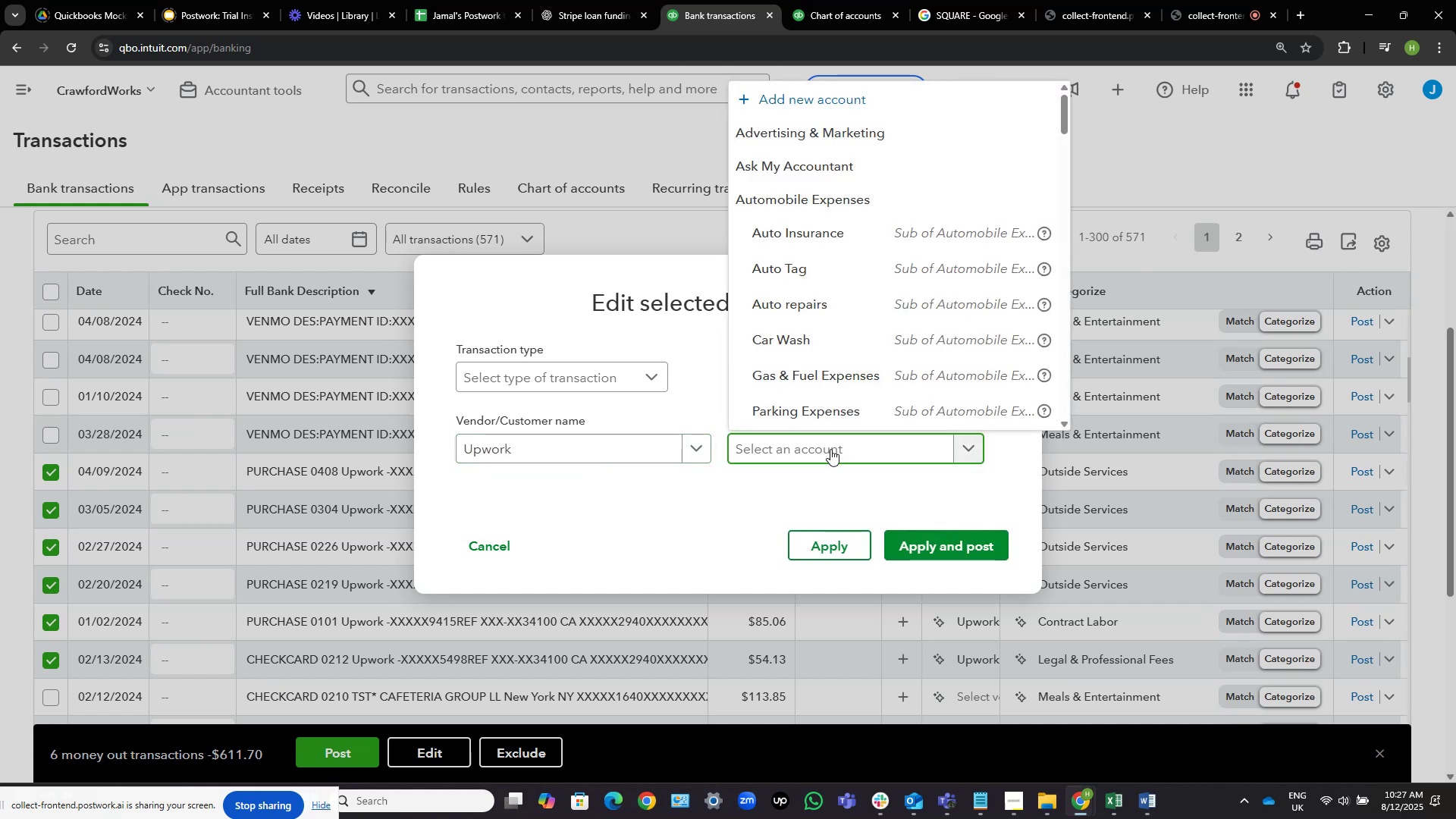 
type(acc)
 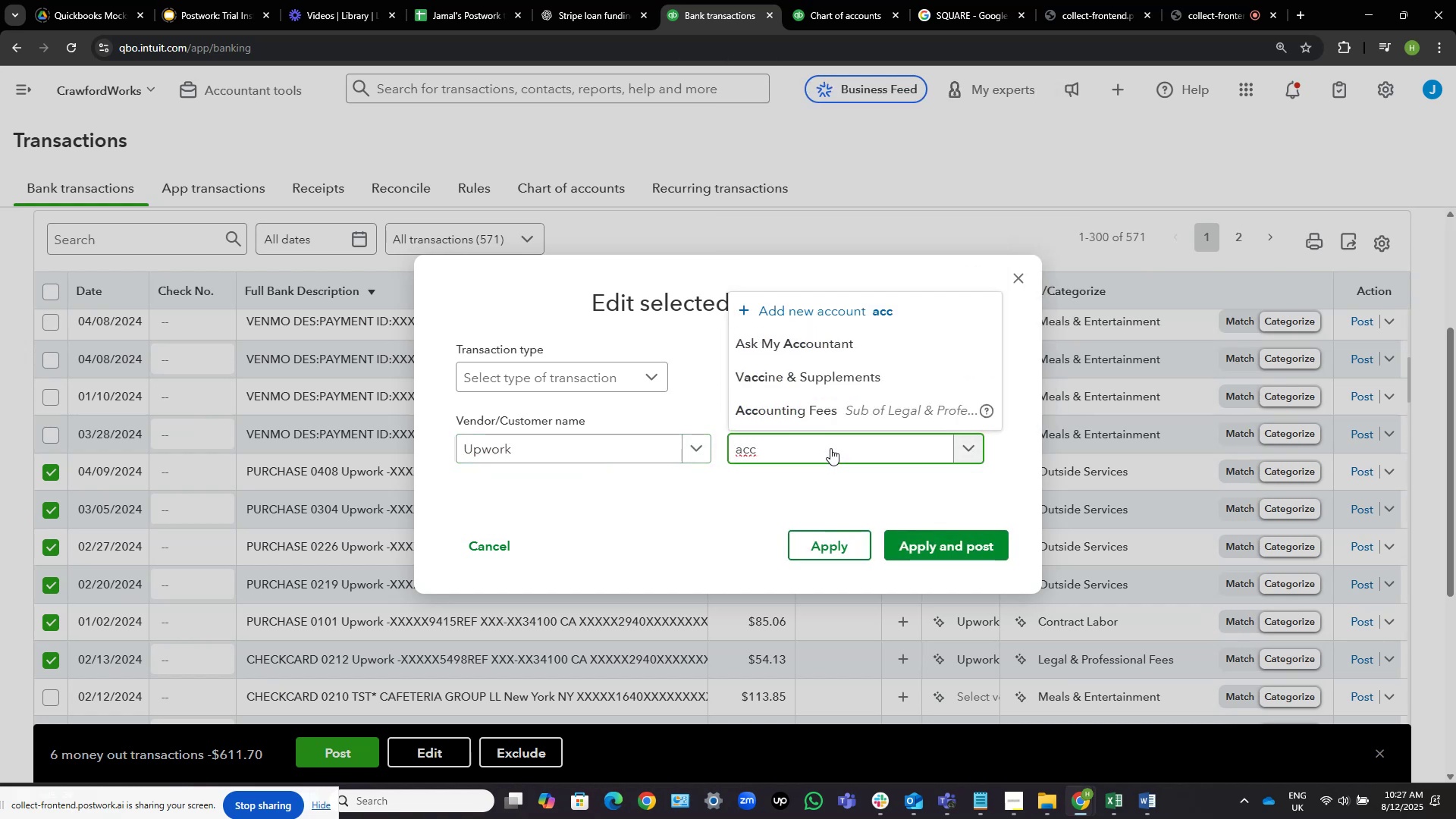 
left_click([825, 410])
 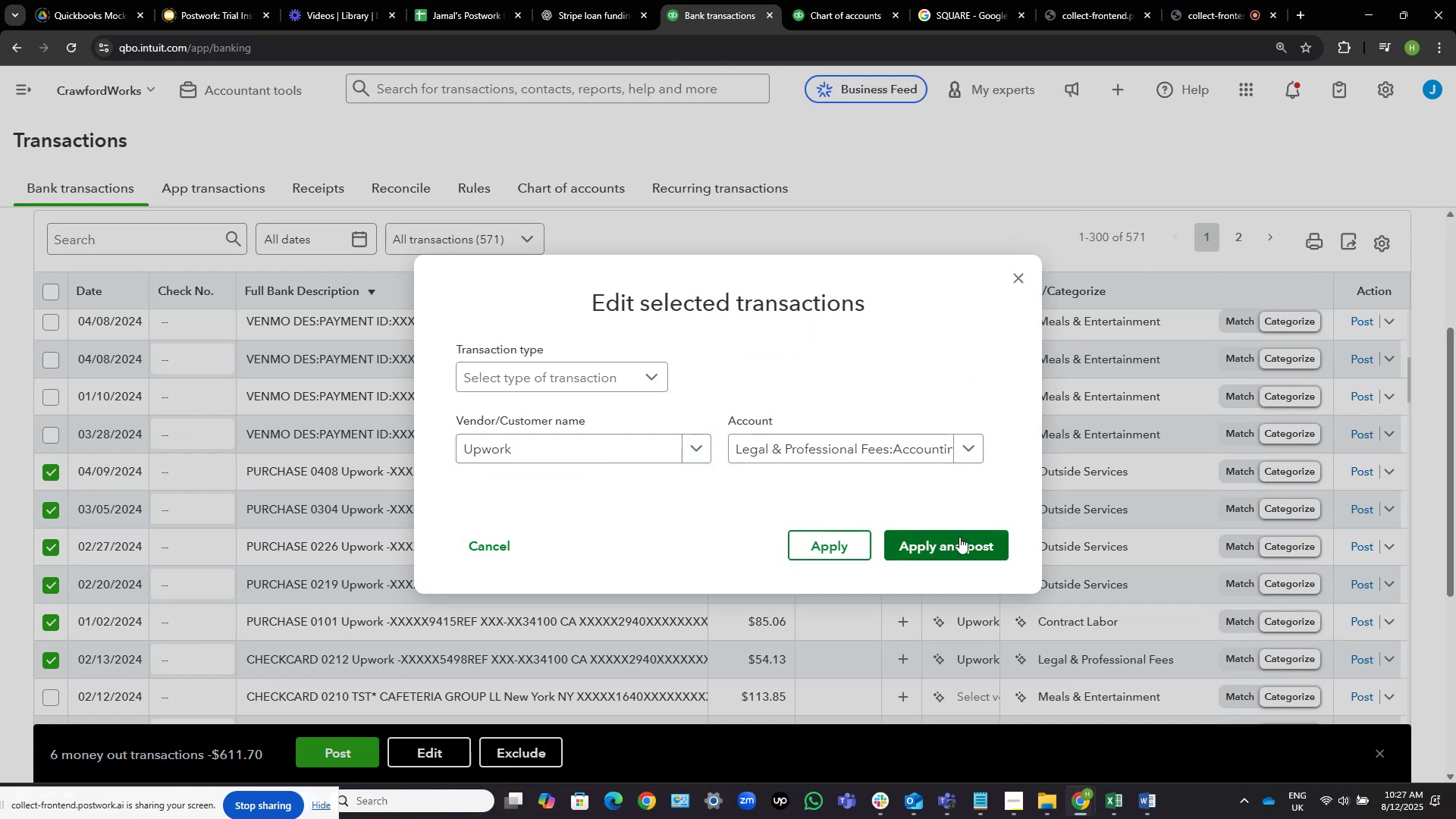 
wait(8.01)
 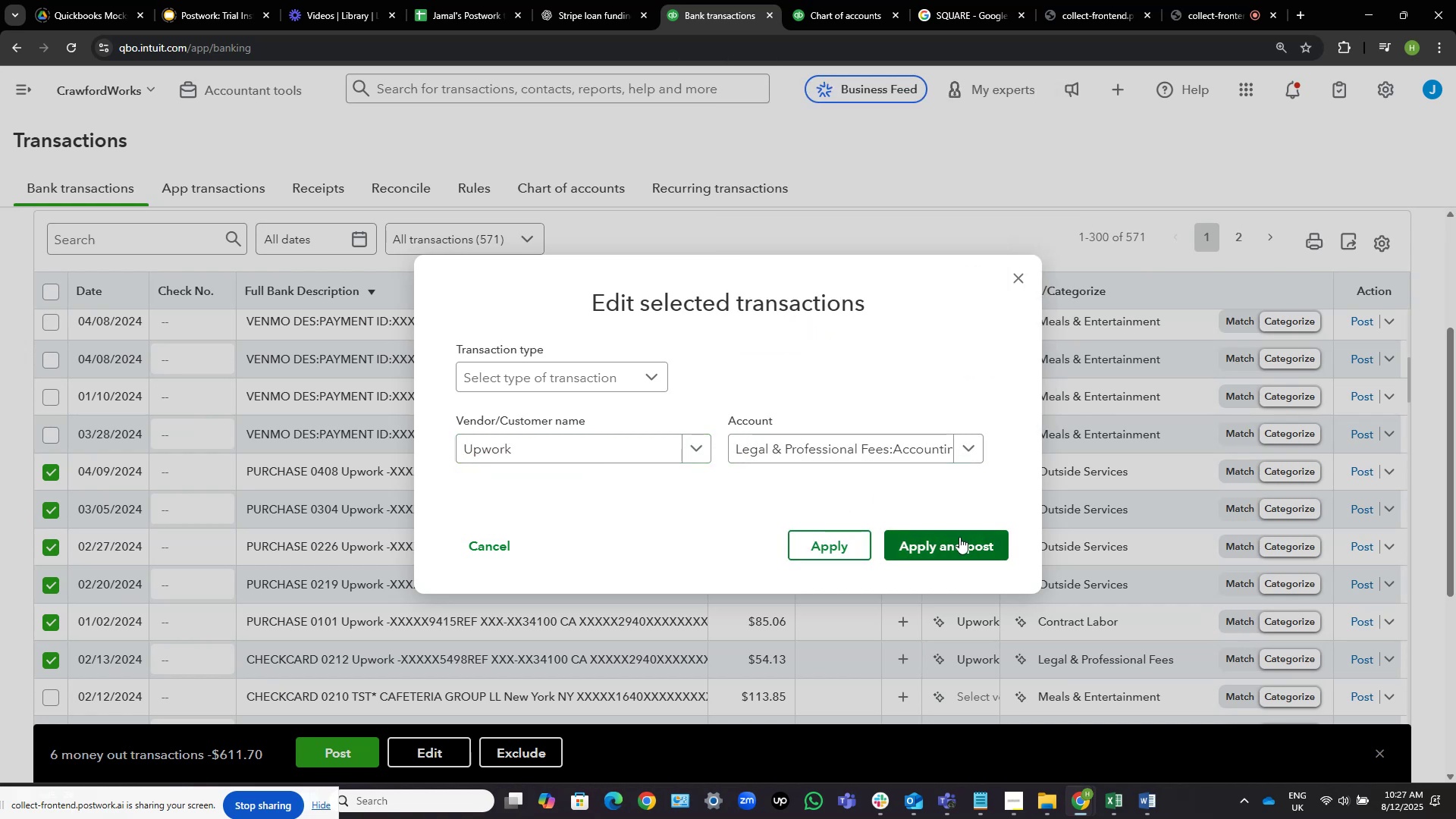 
left_click([959, 537])
 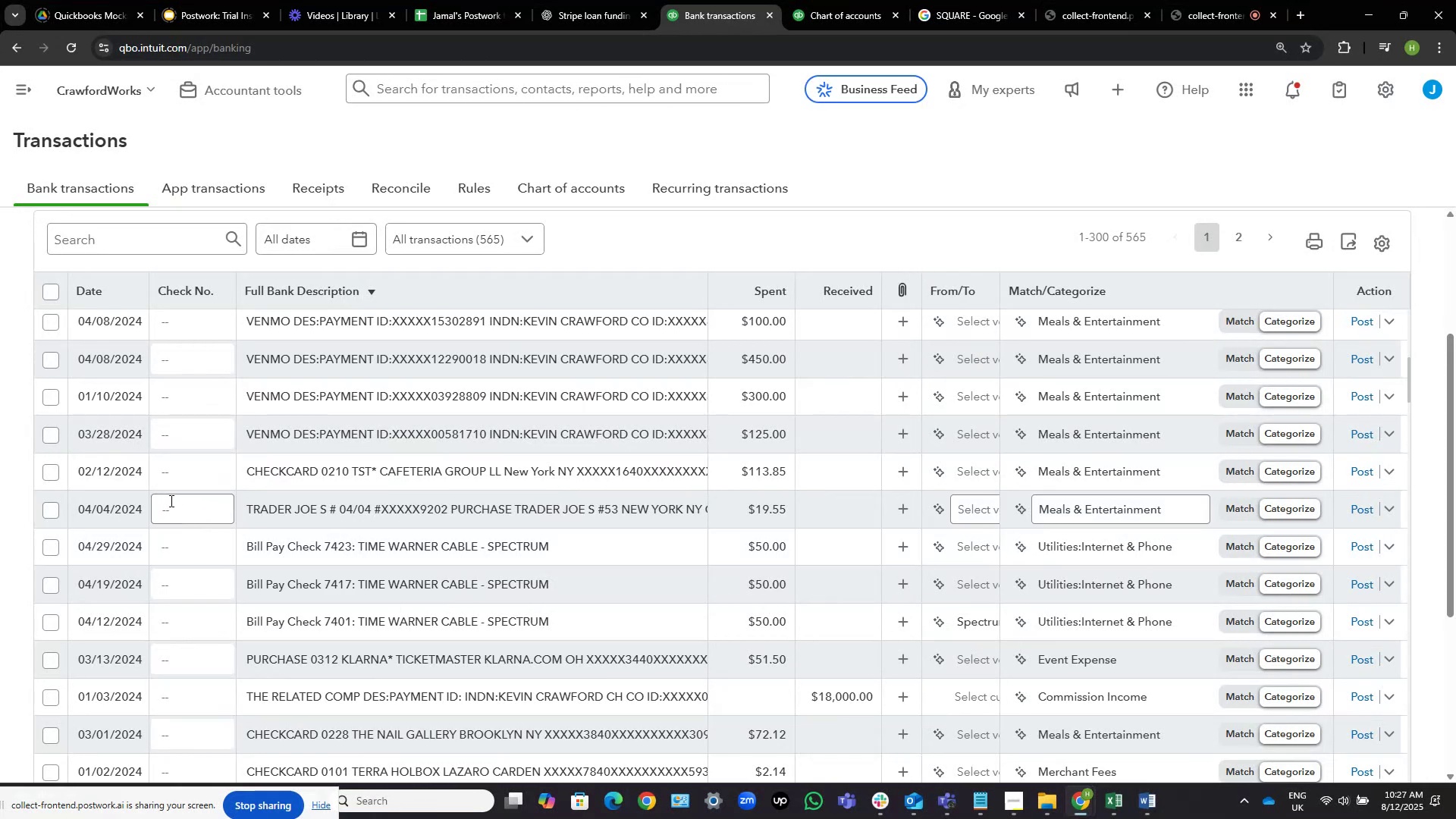 
wait(18.23)
 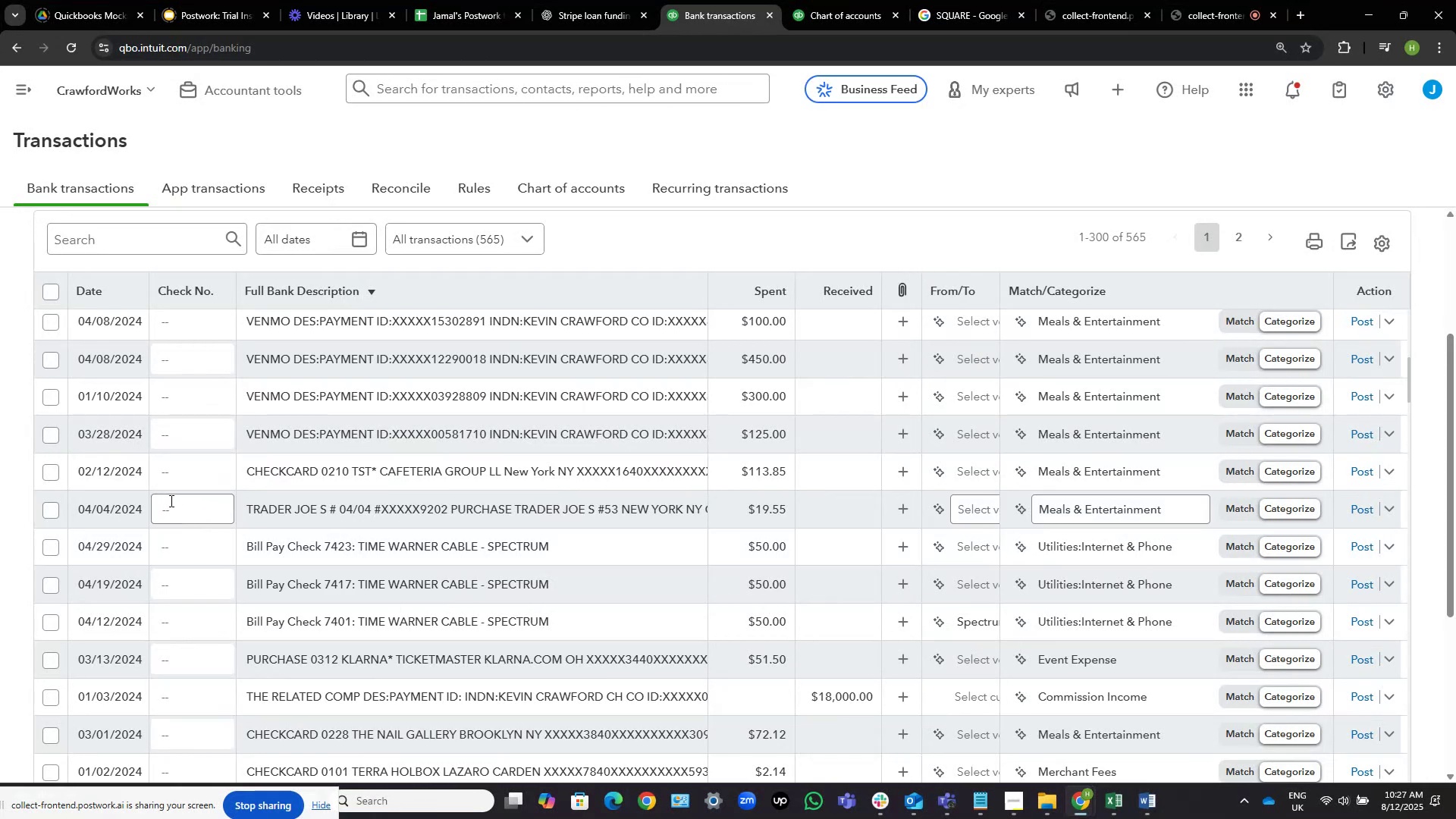 
left_click([966, 507])
 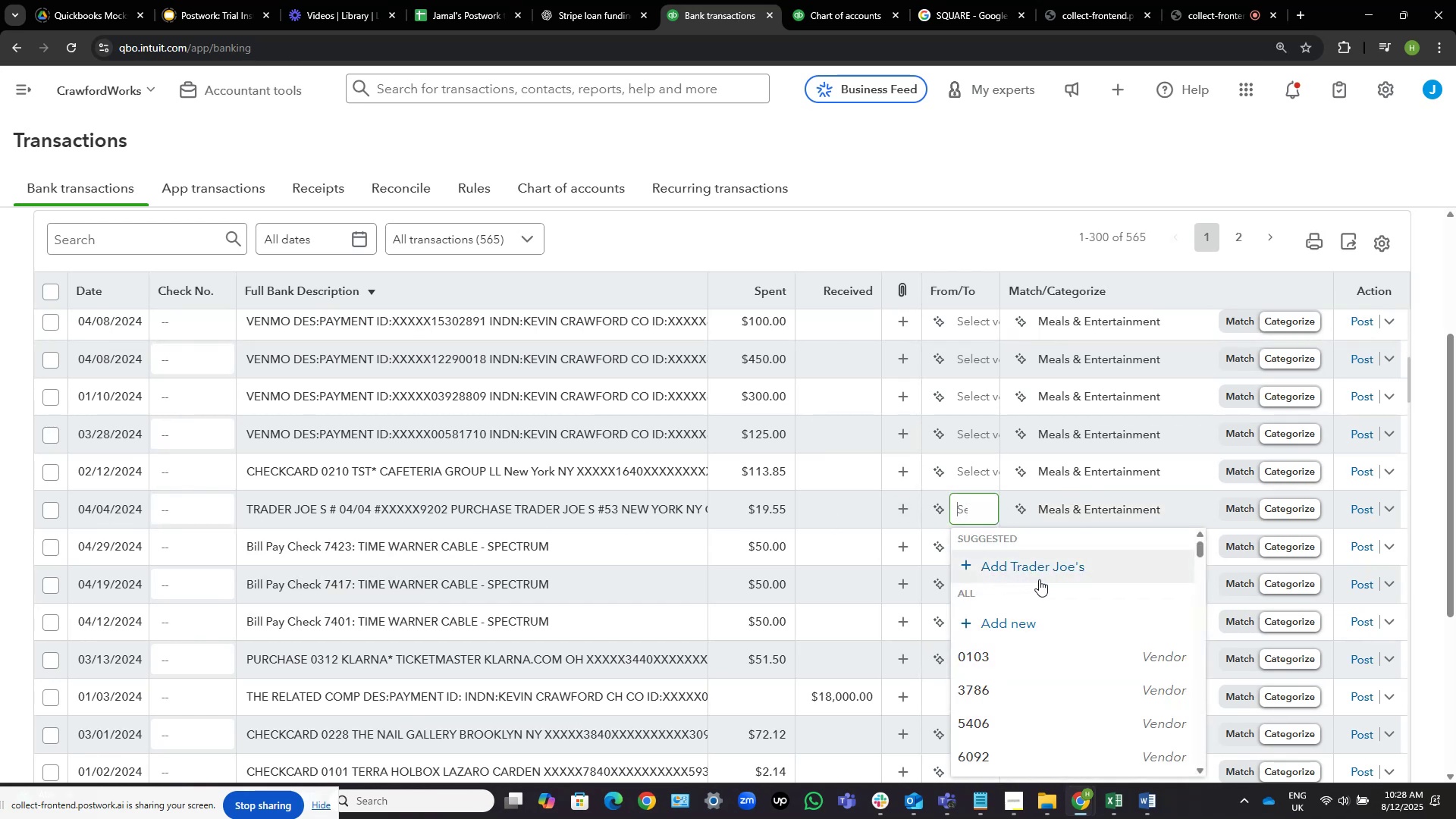 
left_click([1056, 577])
 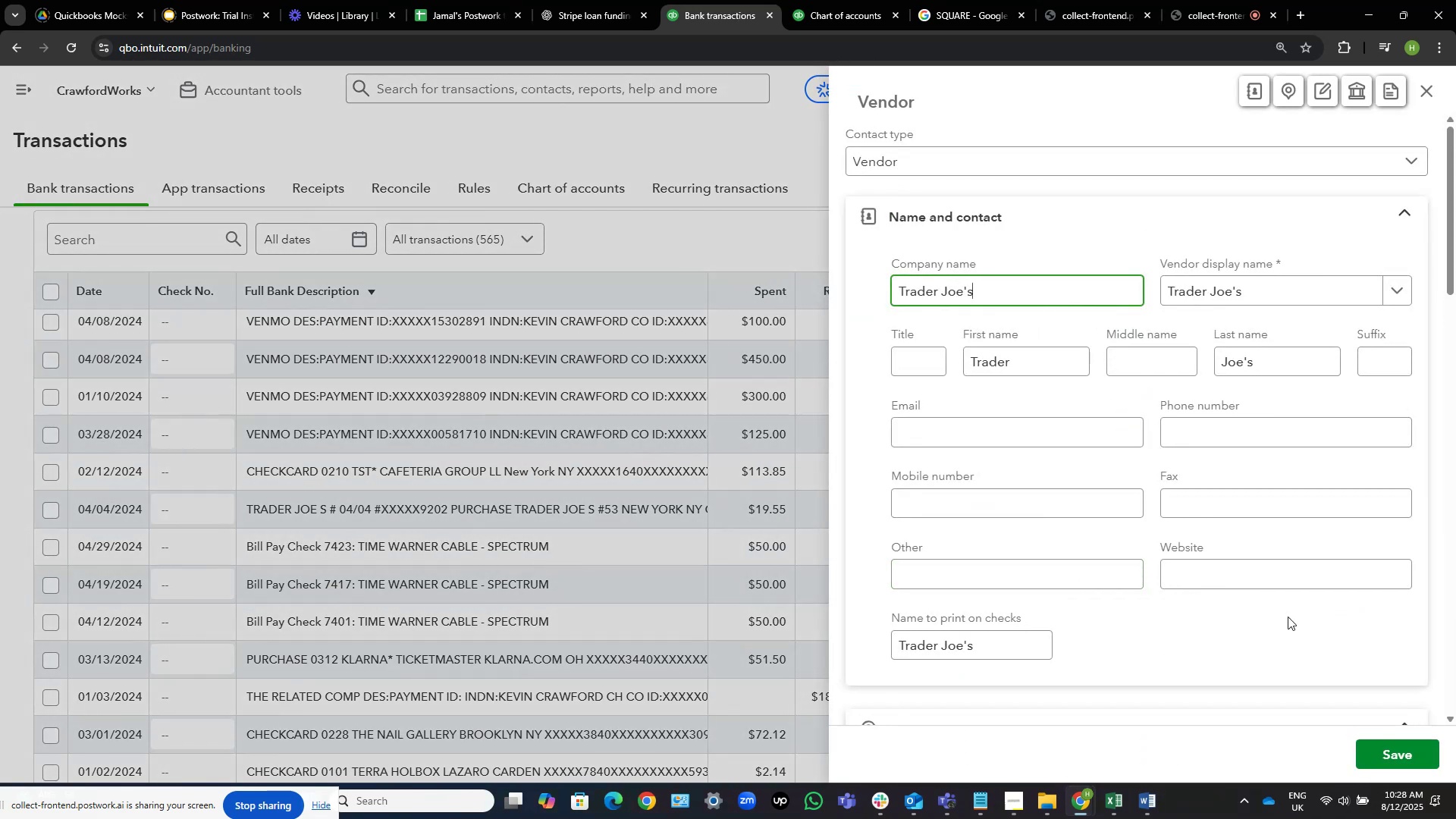 
left_click([1378, 752])
 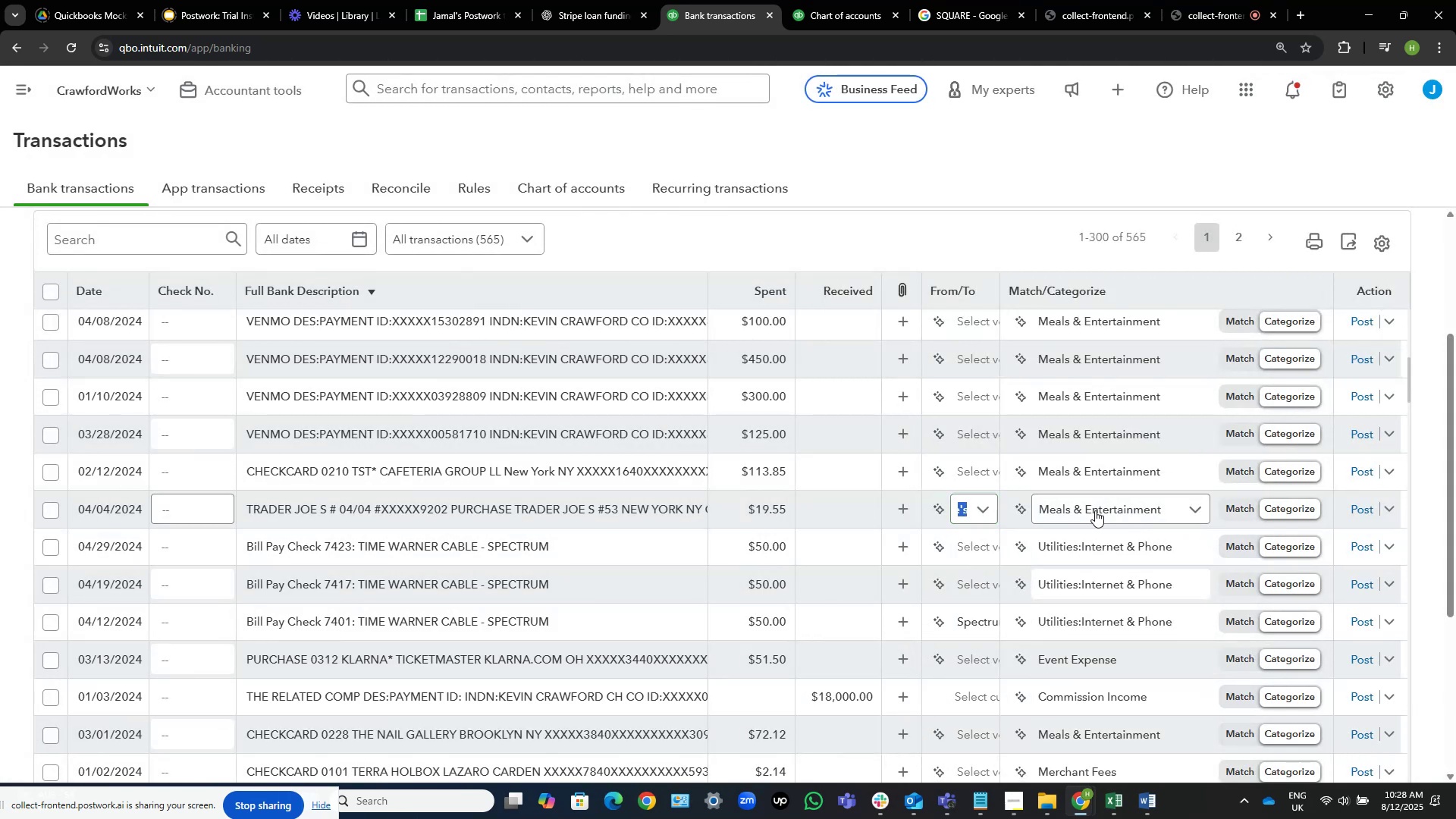 
wait(12.26)
 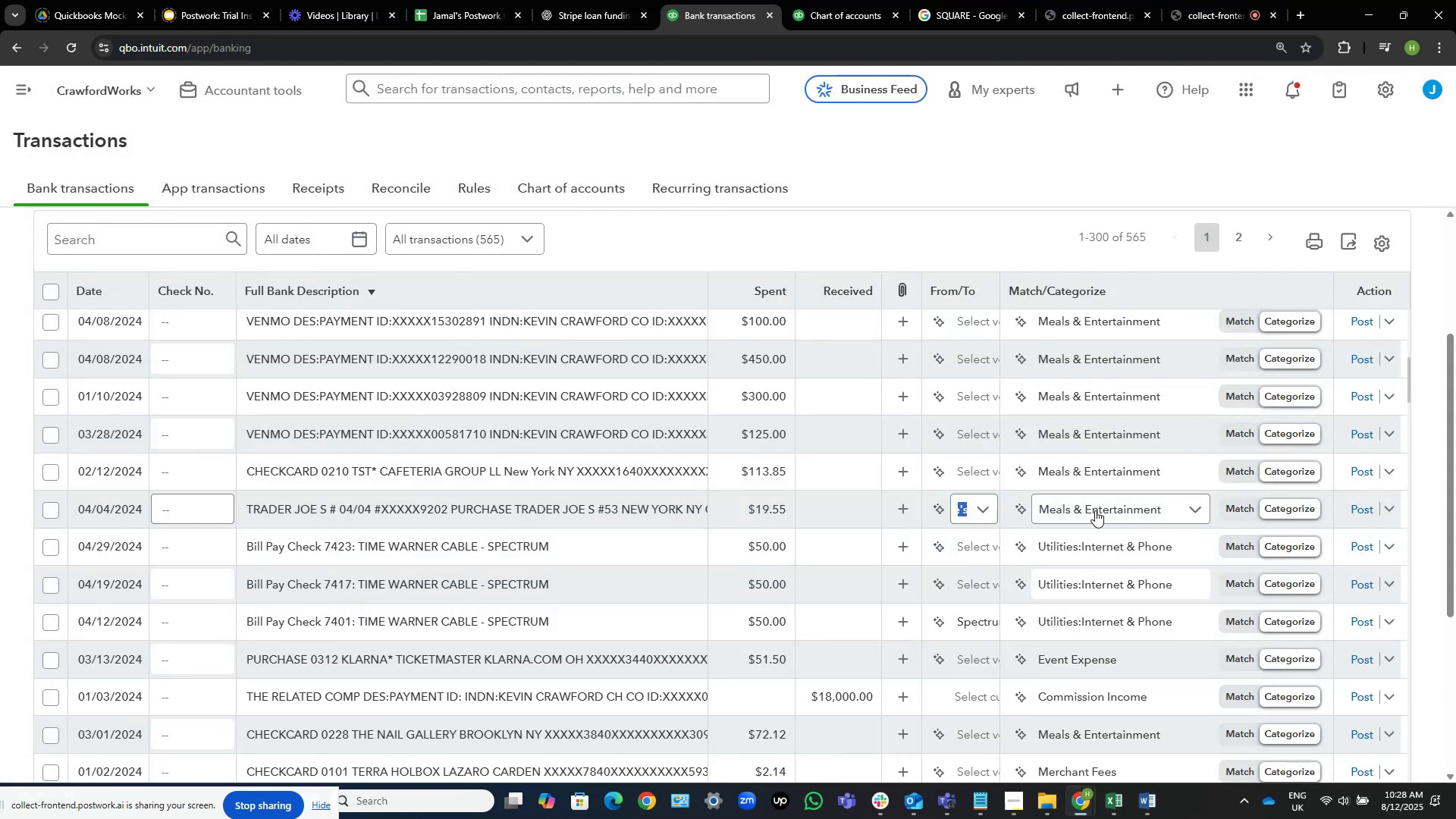 
left_click([965, 468])
 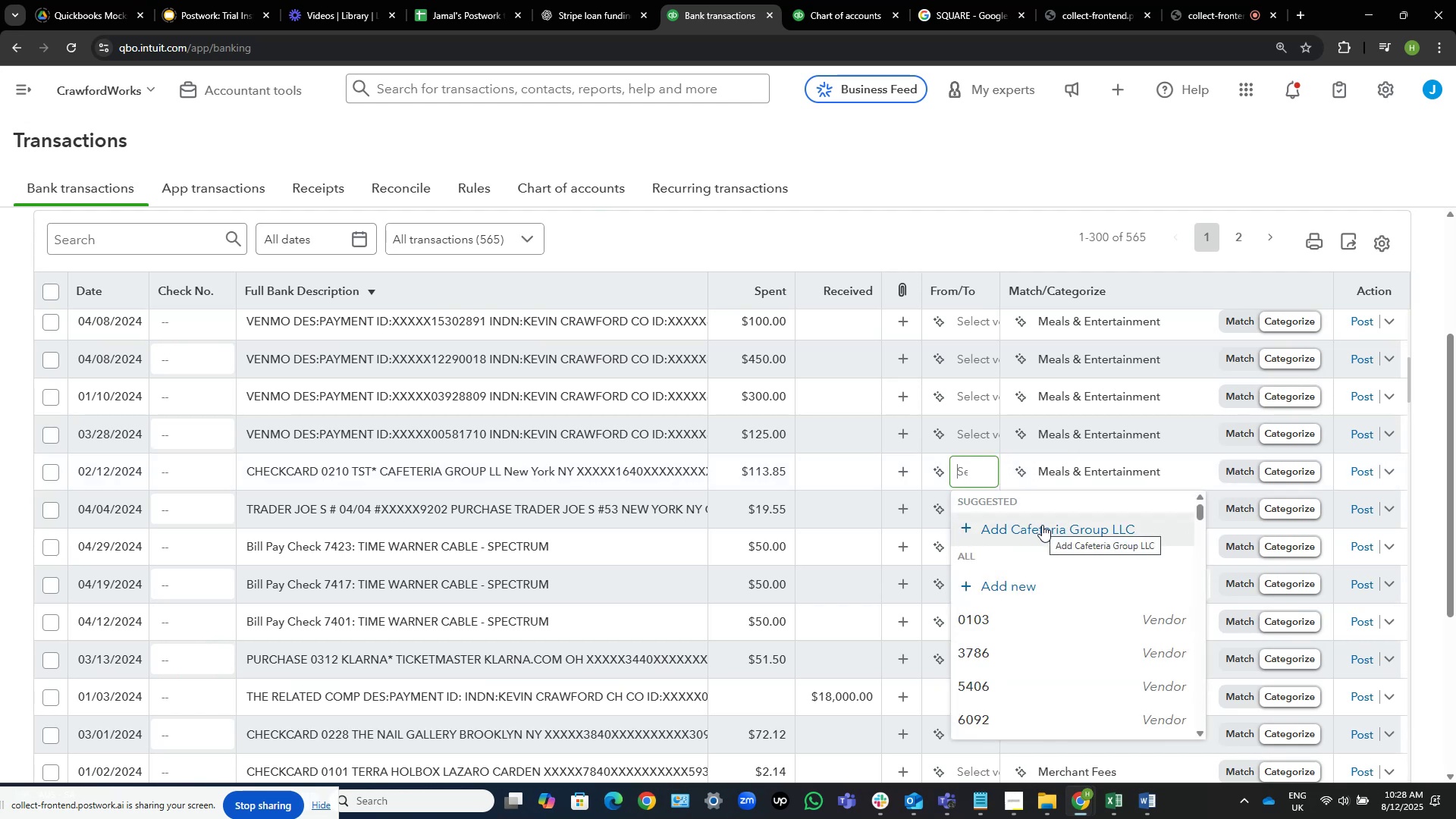 
left_click([1042, 525])
 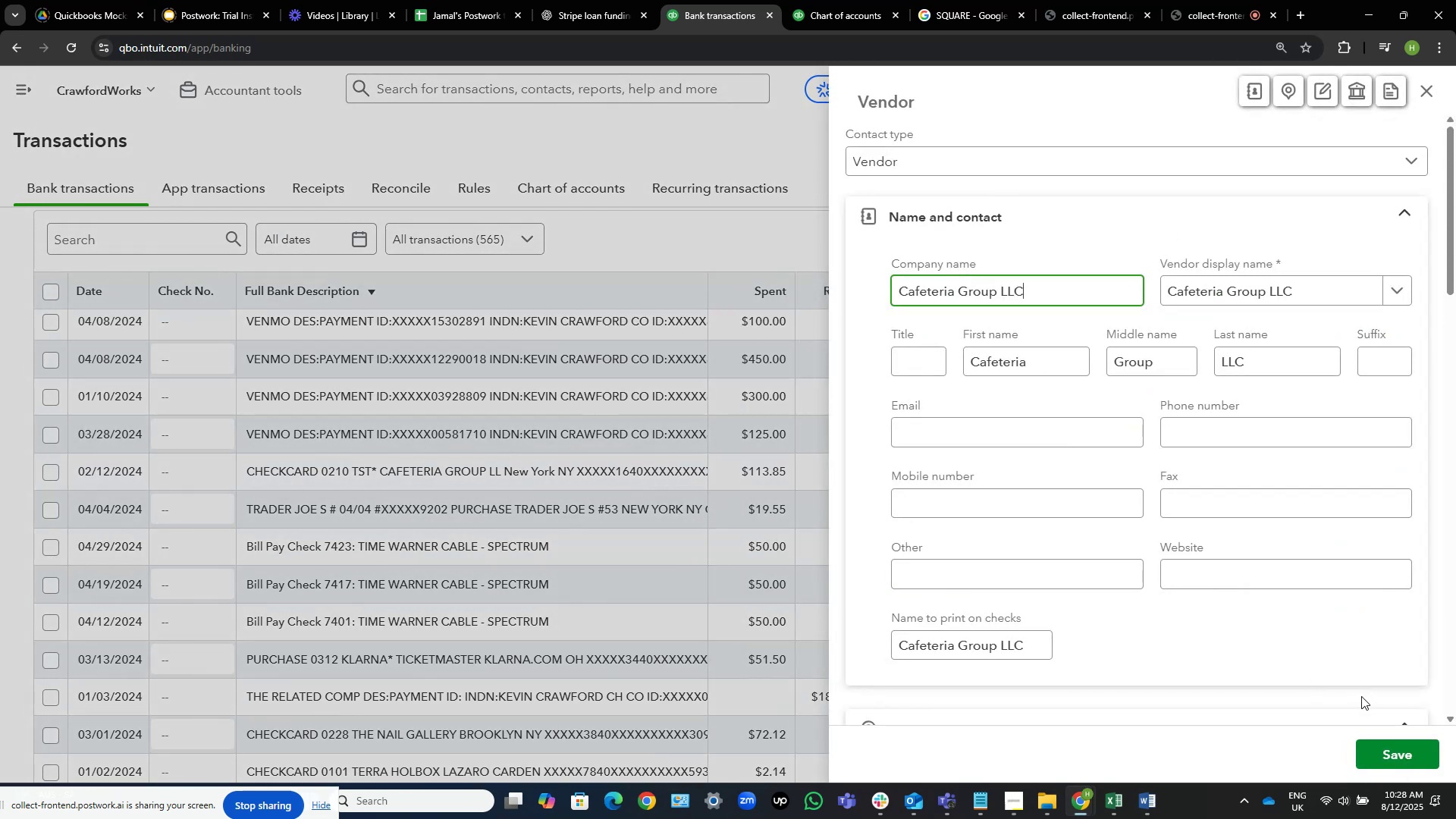 
left_click([1395, 755])
 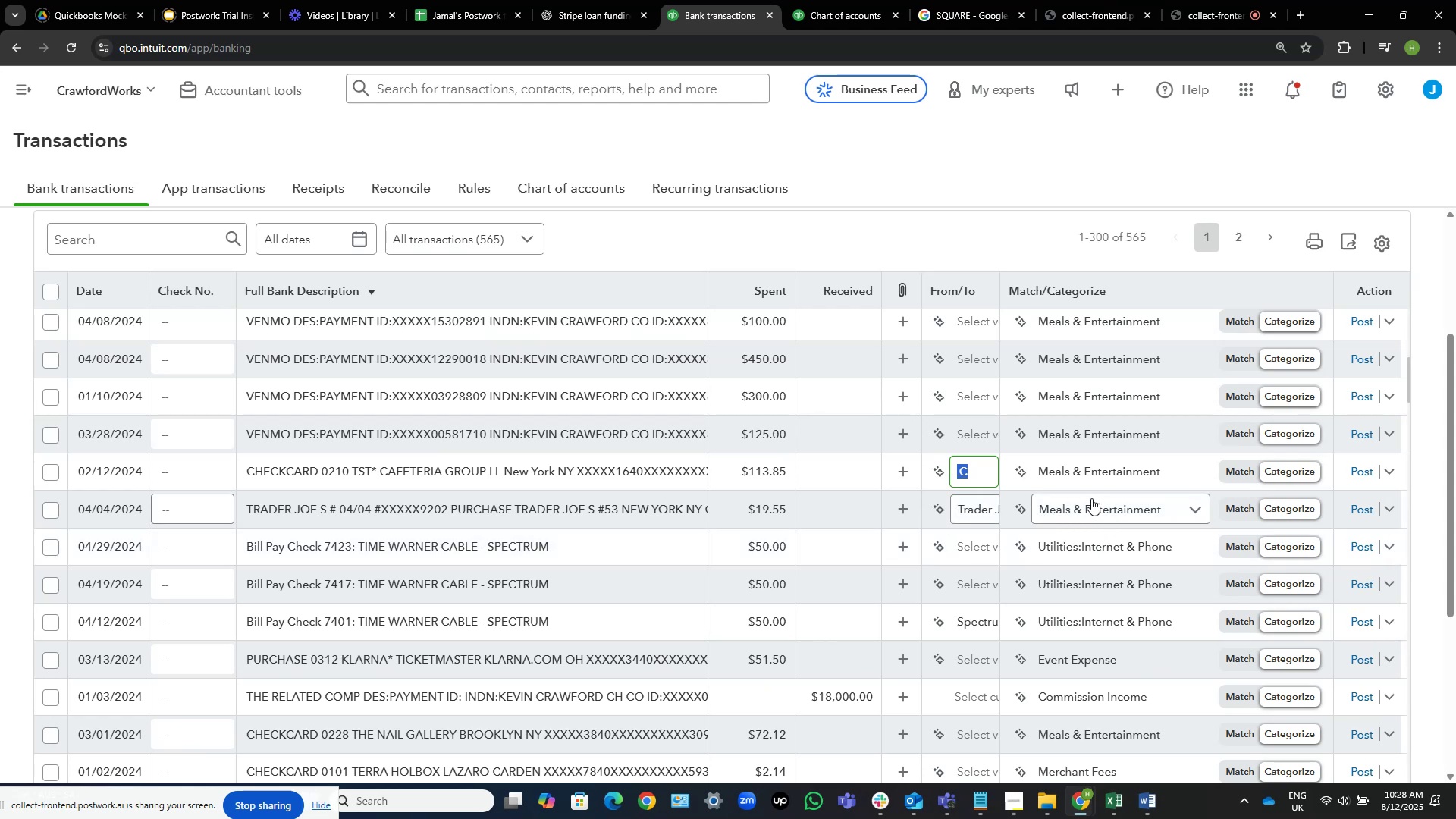 
left_click([1170, 474])
 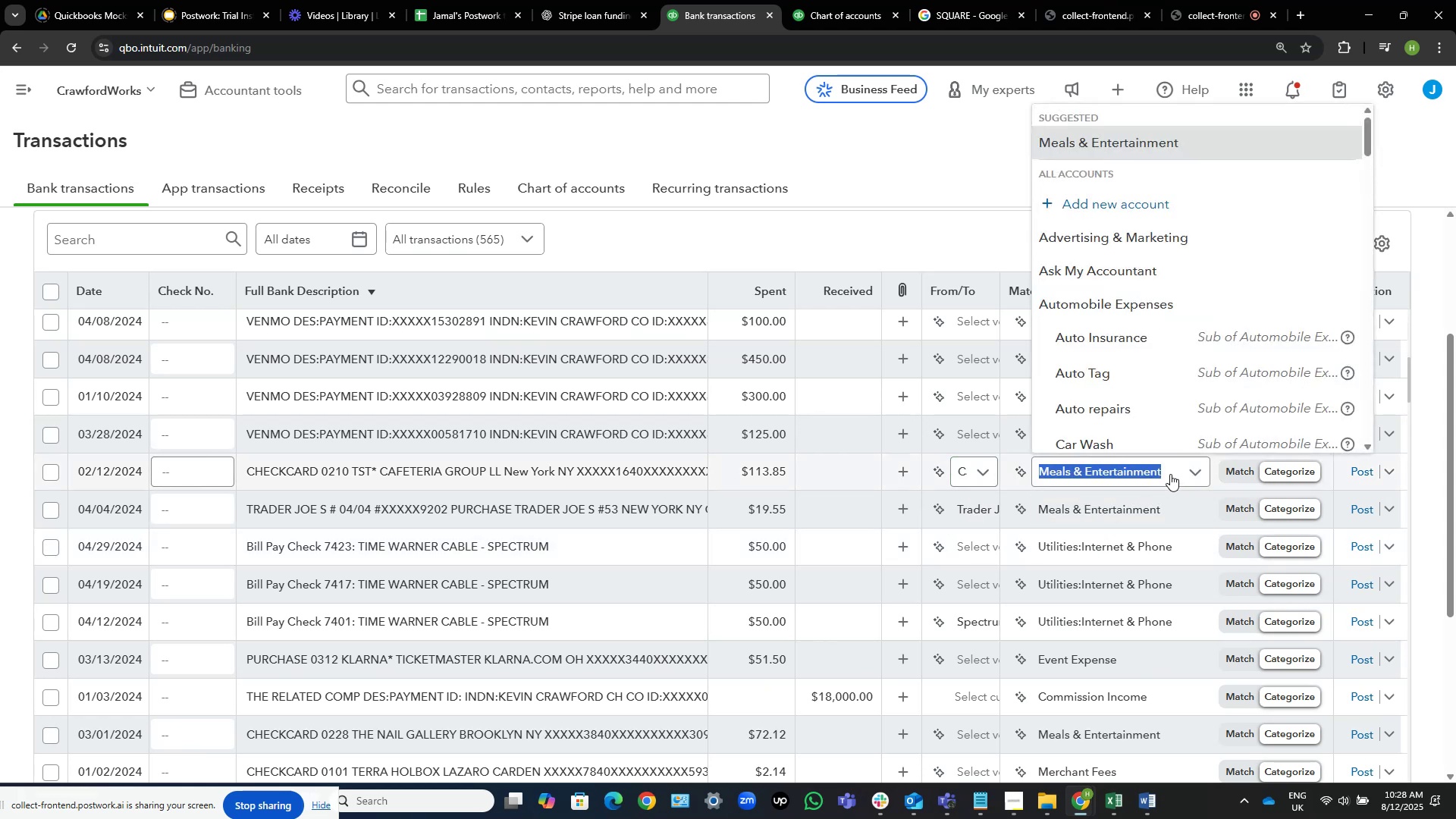 
wait(5.73)
 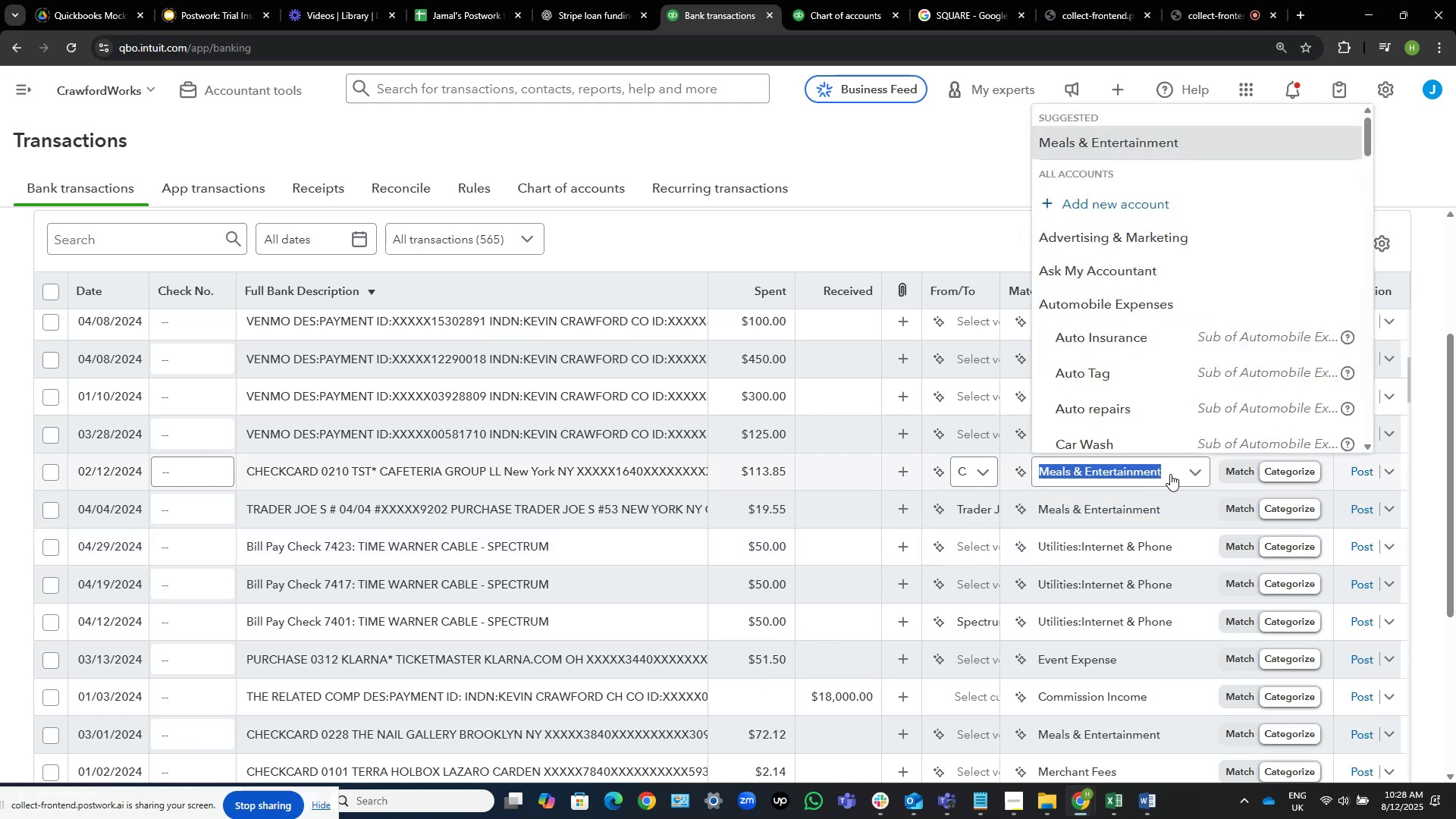 
type(meal)
 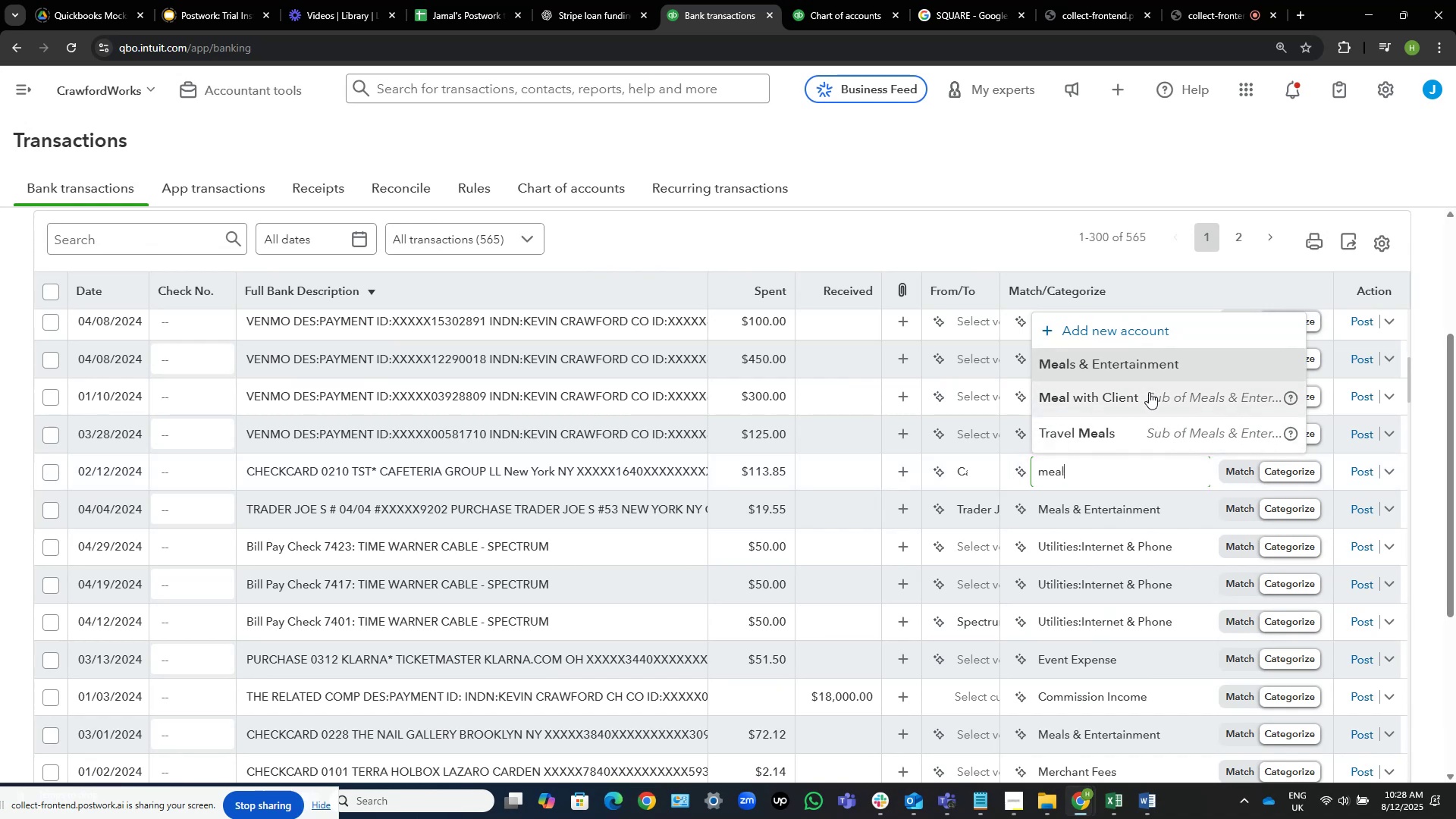 
wait(5.02)
 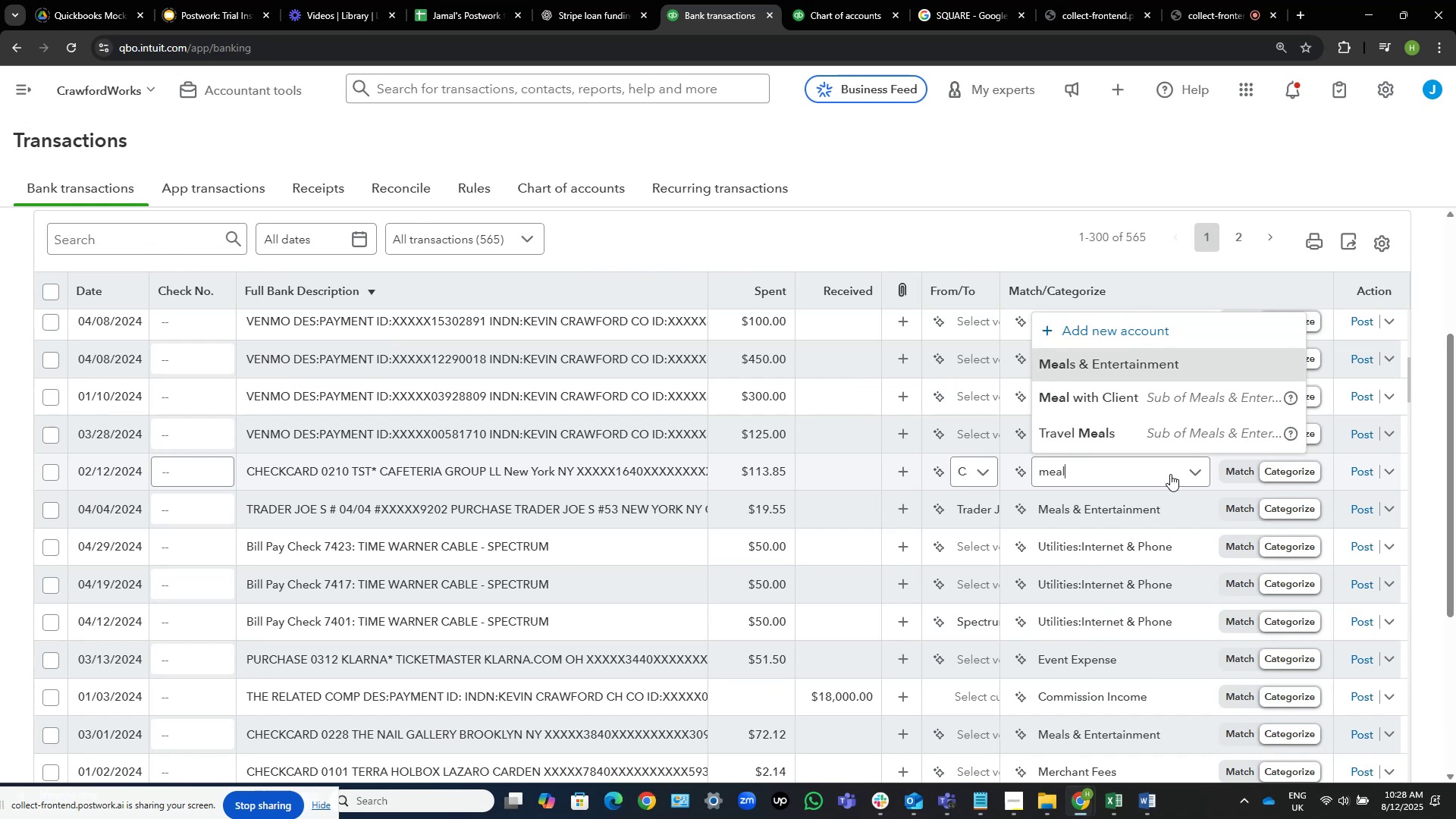 
left_click([1149, 392])
 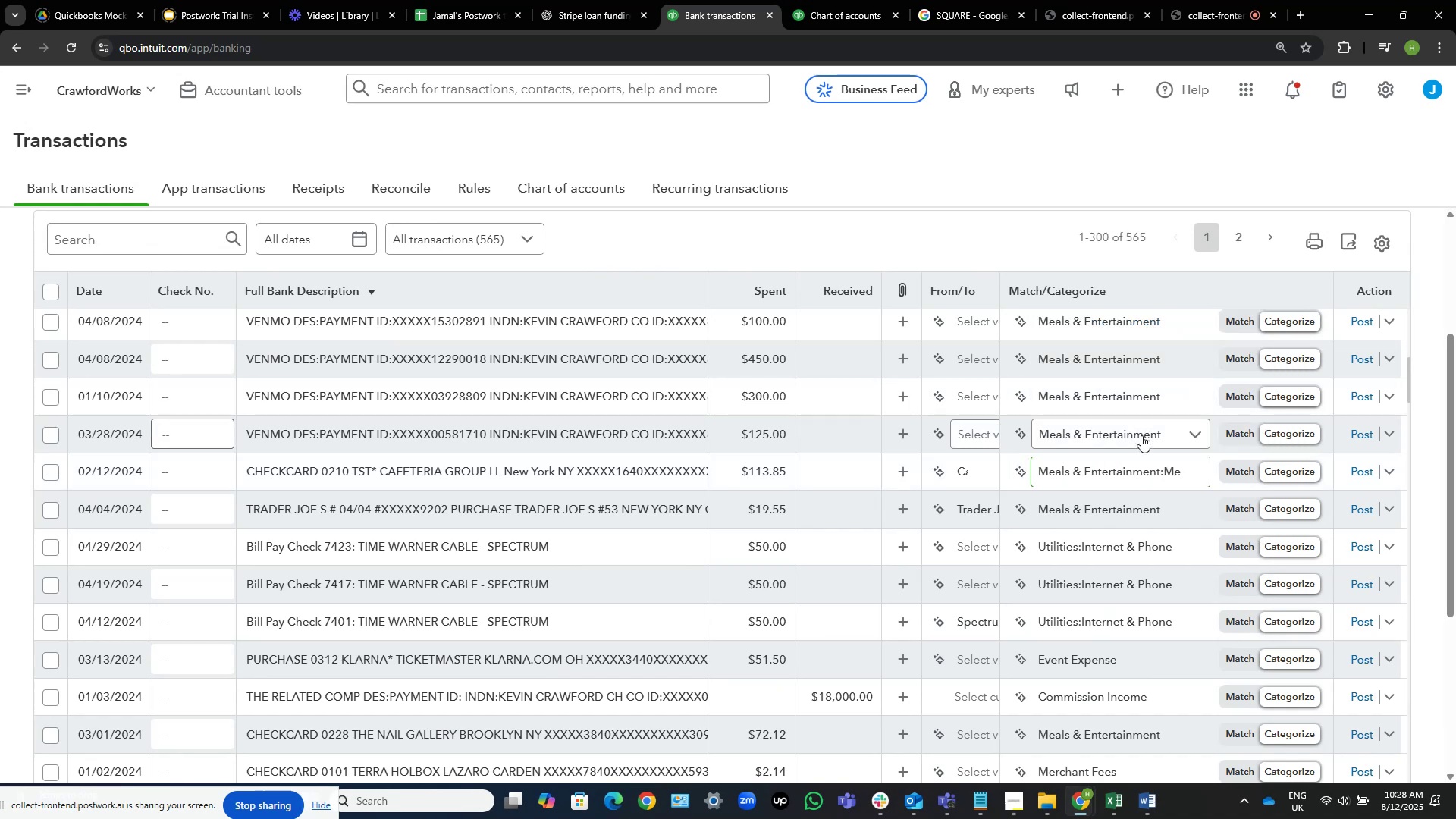 
mouse_move([1166, 468])
 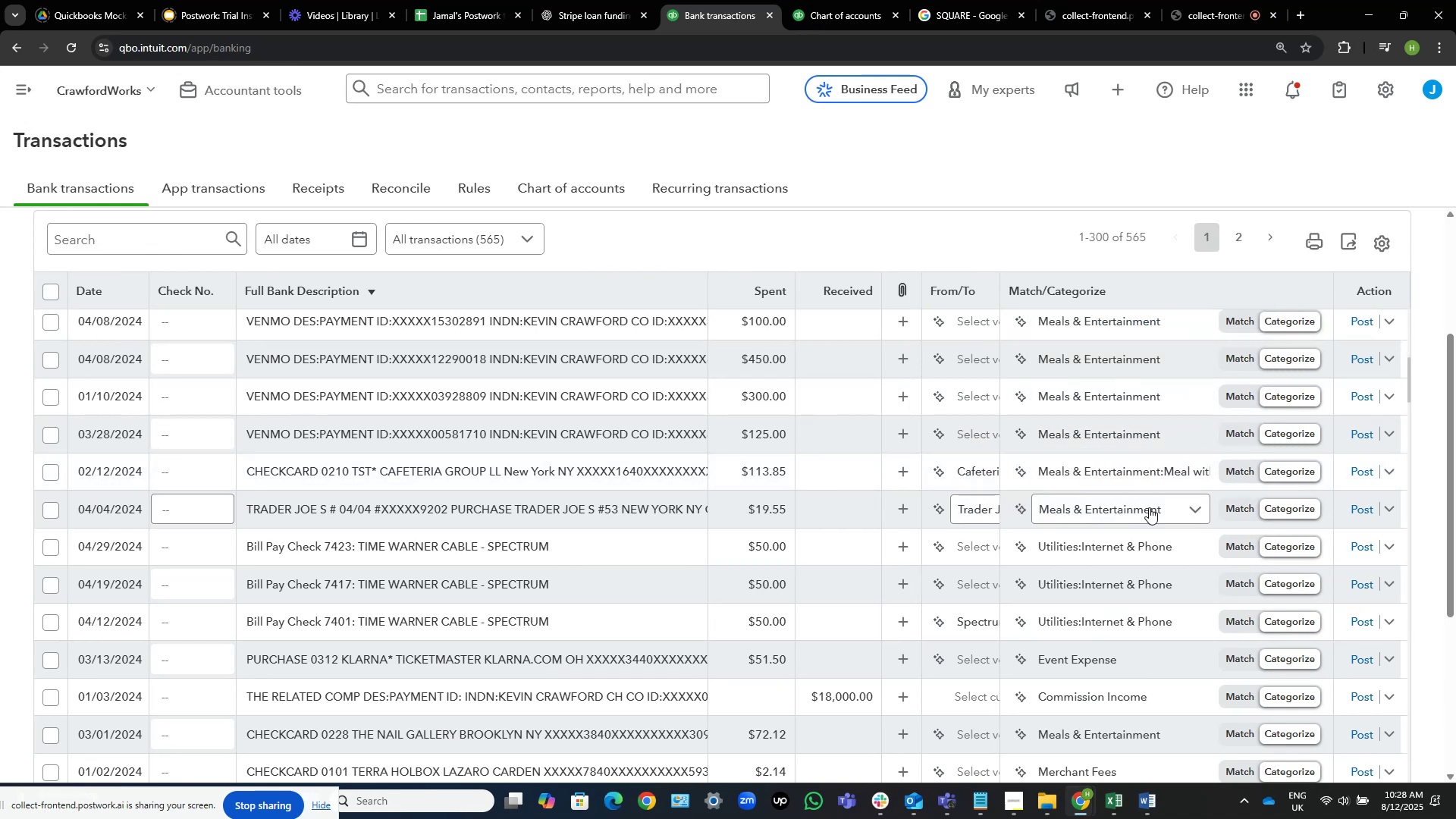 
left_click([1177, 504])
 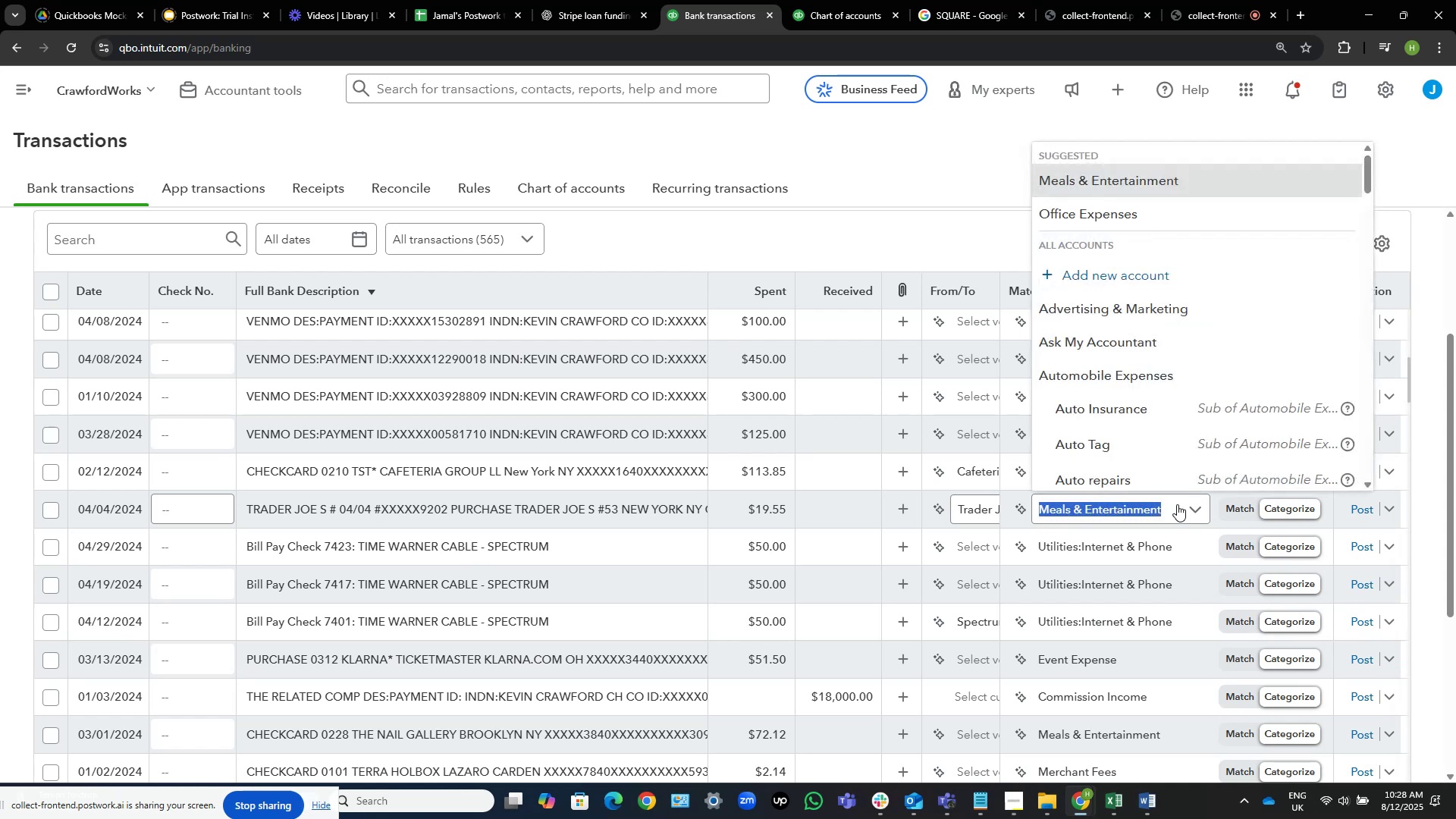 
type(meal)
 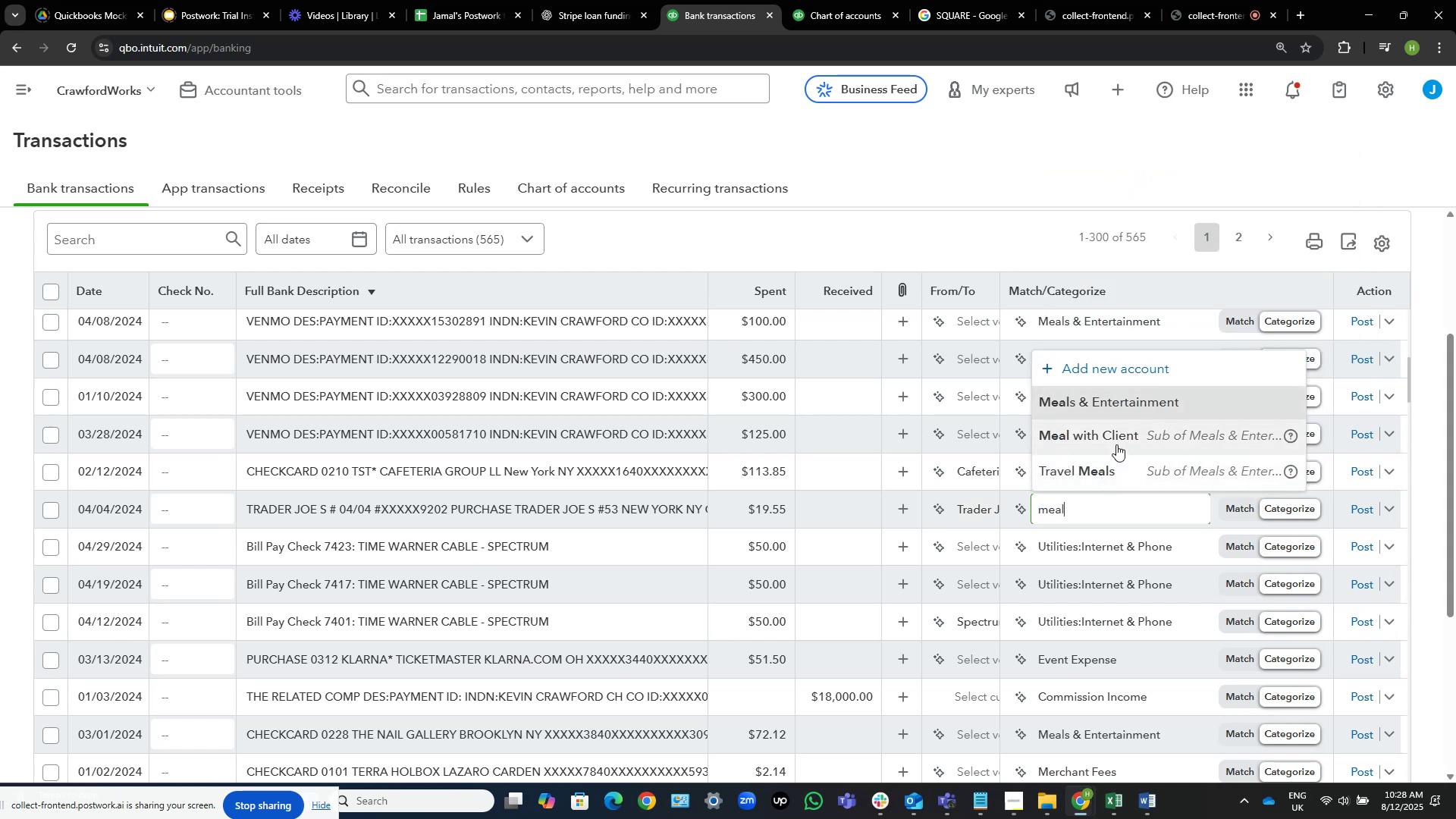 
left_click([1116, 444])
 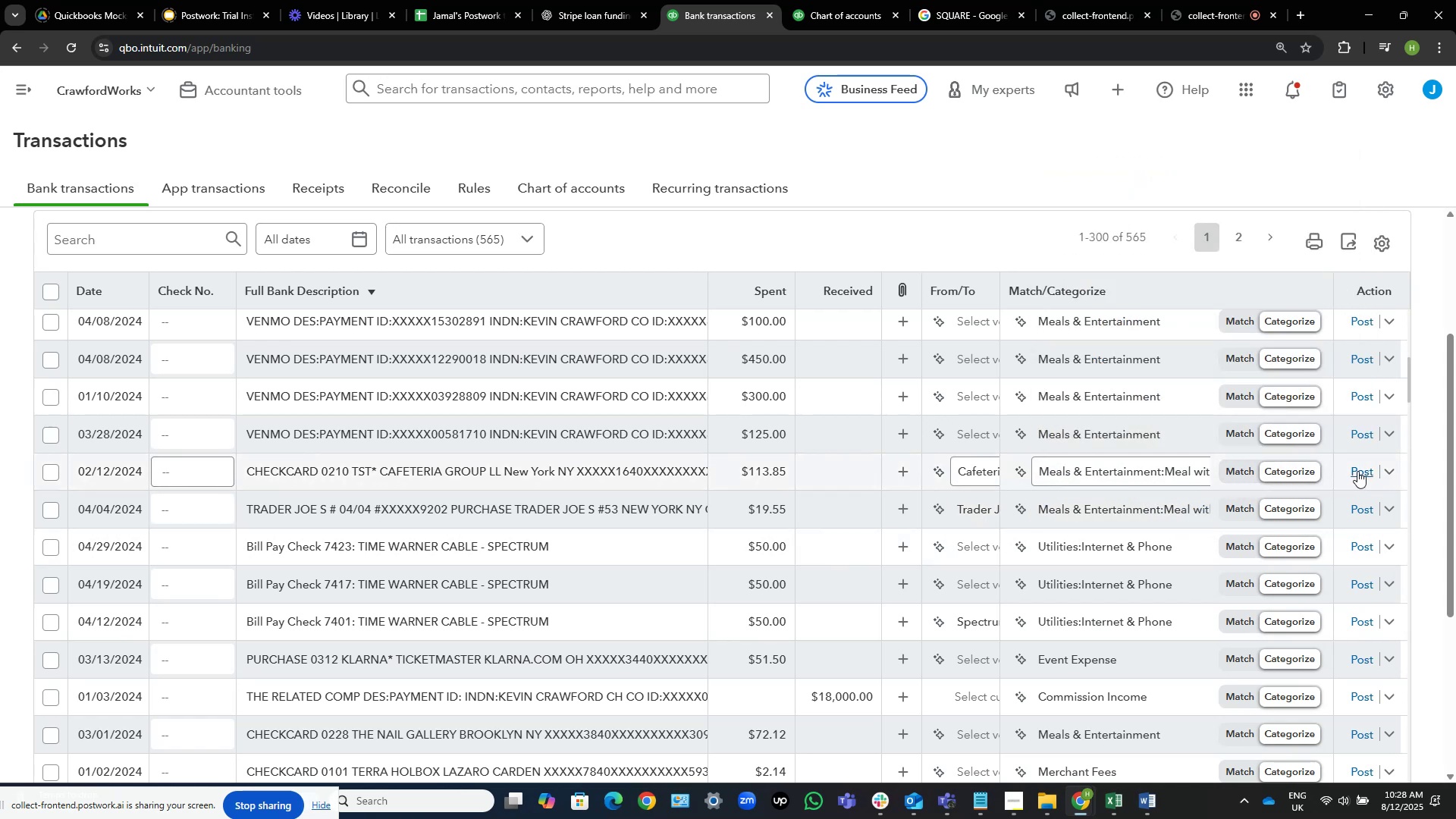 
wait(5.21)
 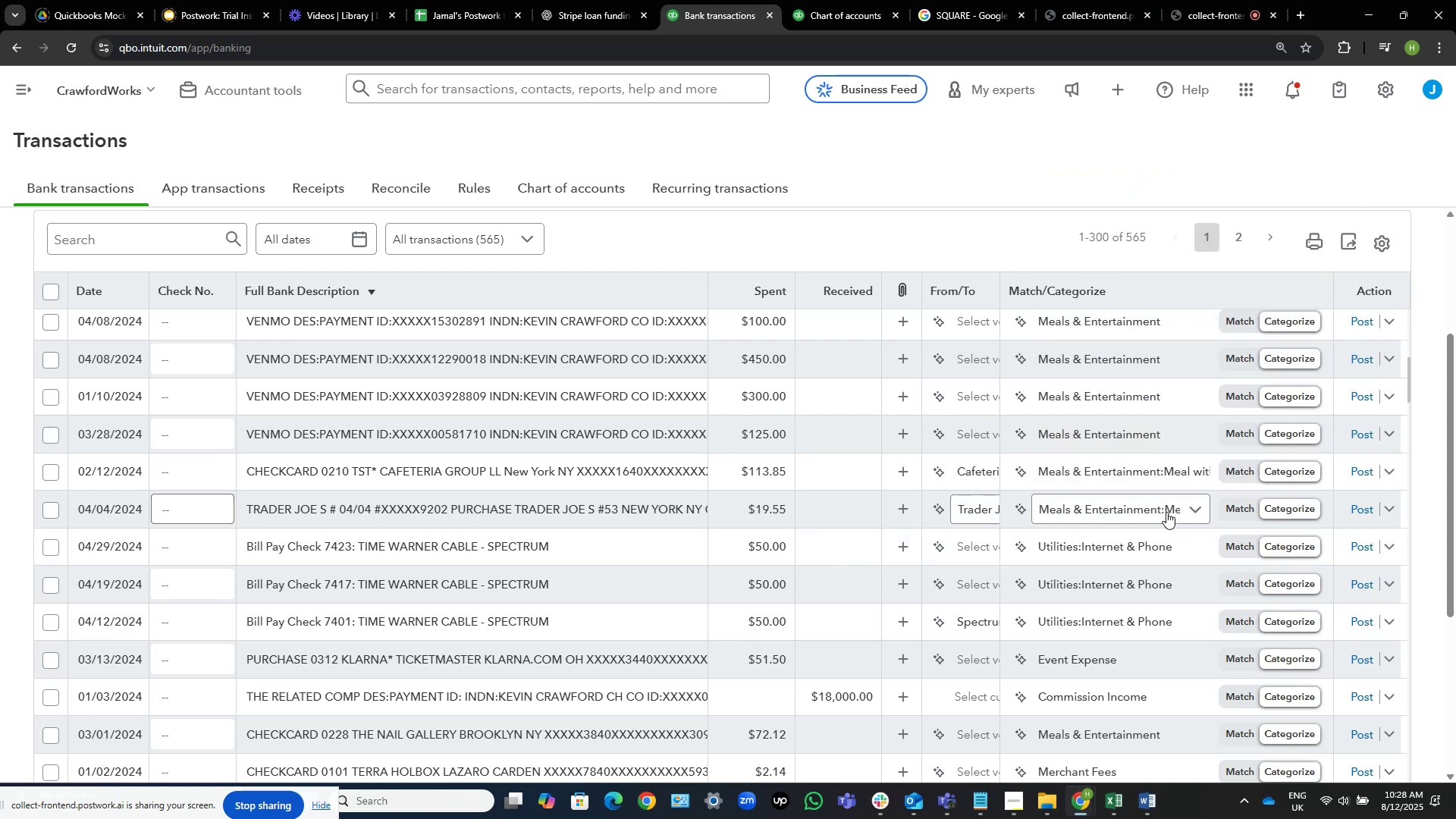 
left_click([1357, 471])
 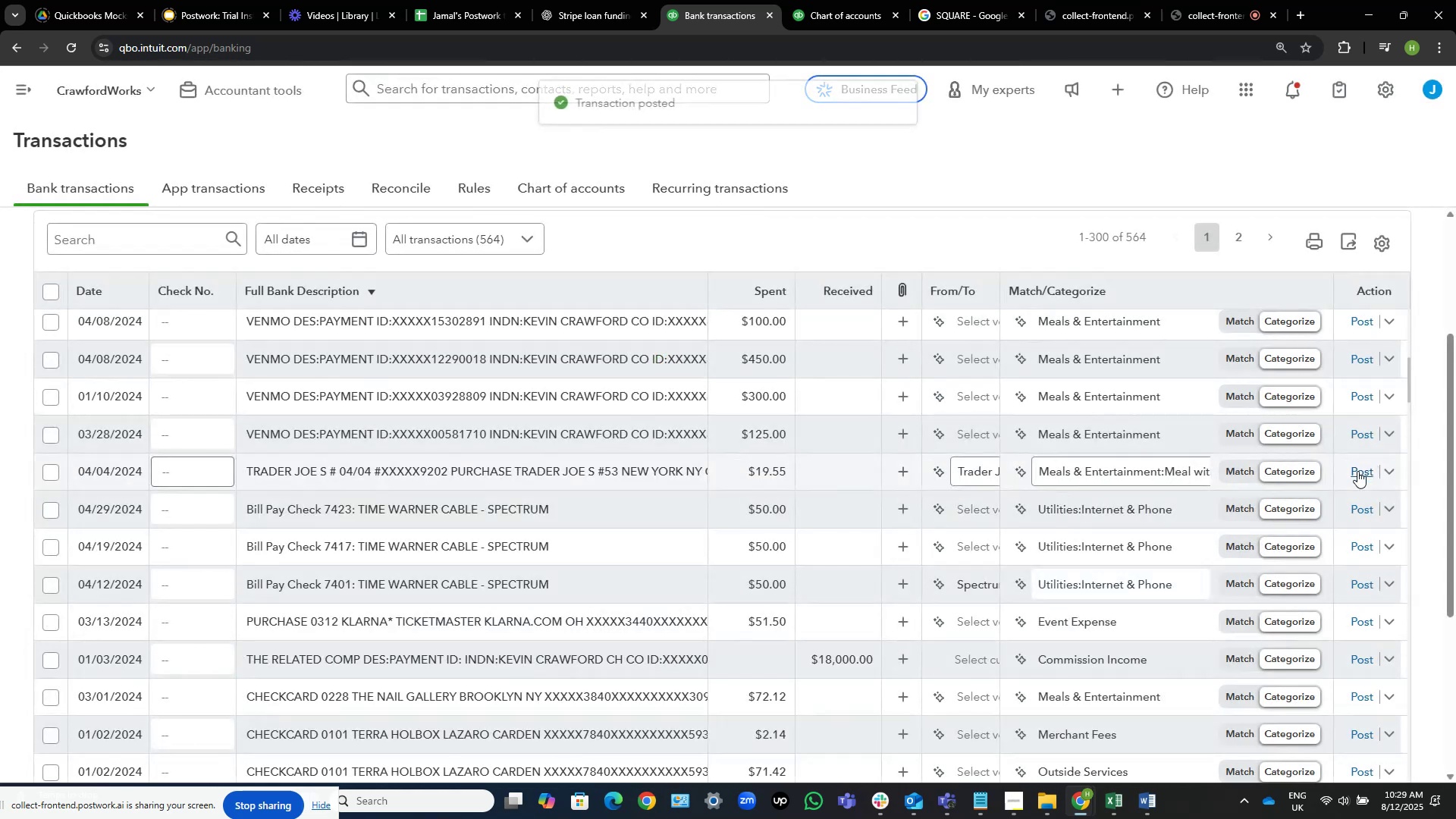 
left_click([1357, 471])
 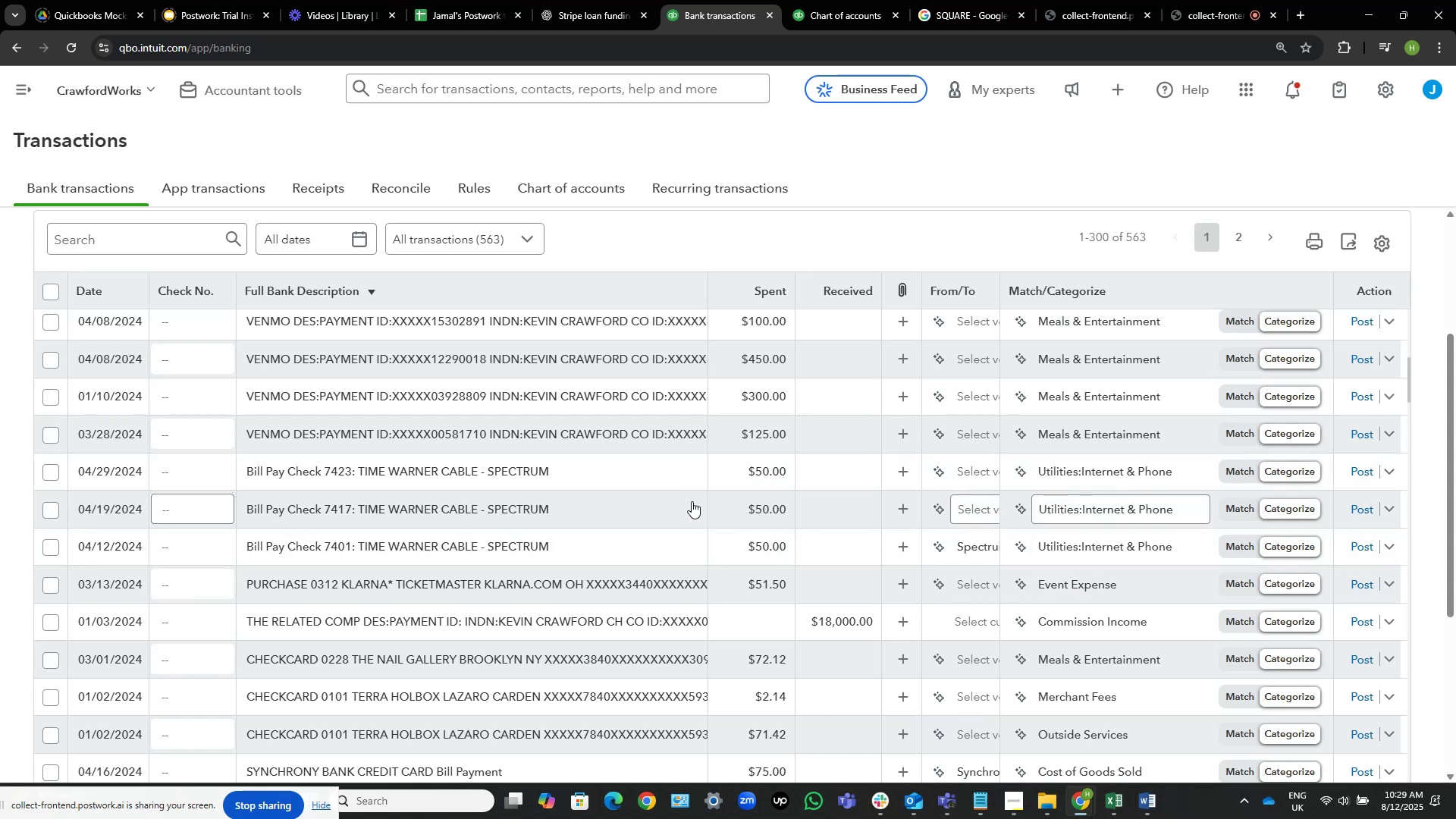 
wait(36.47)
 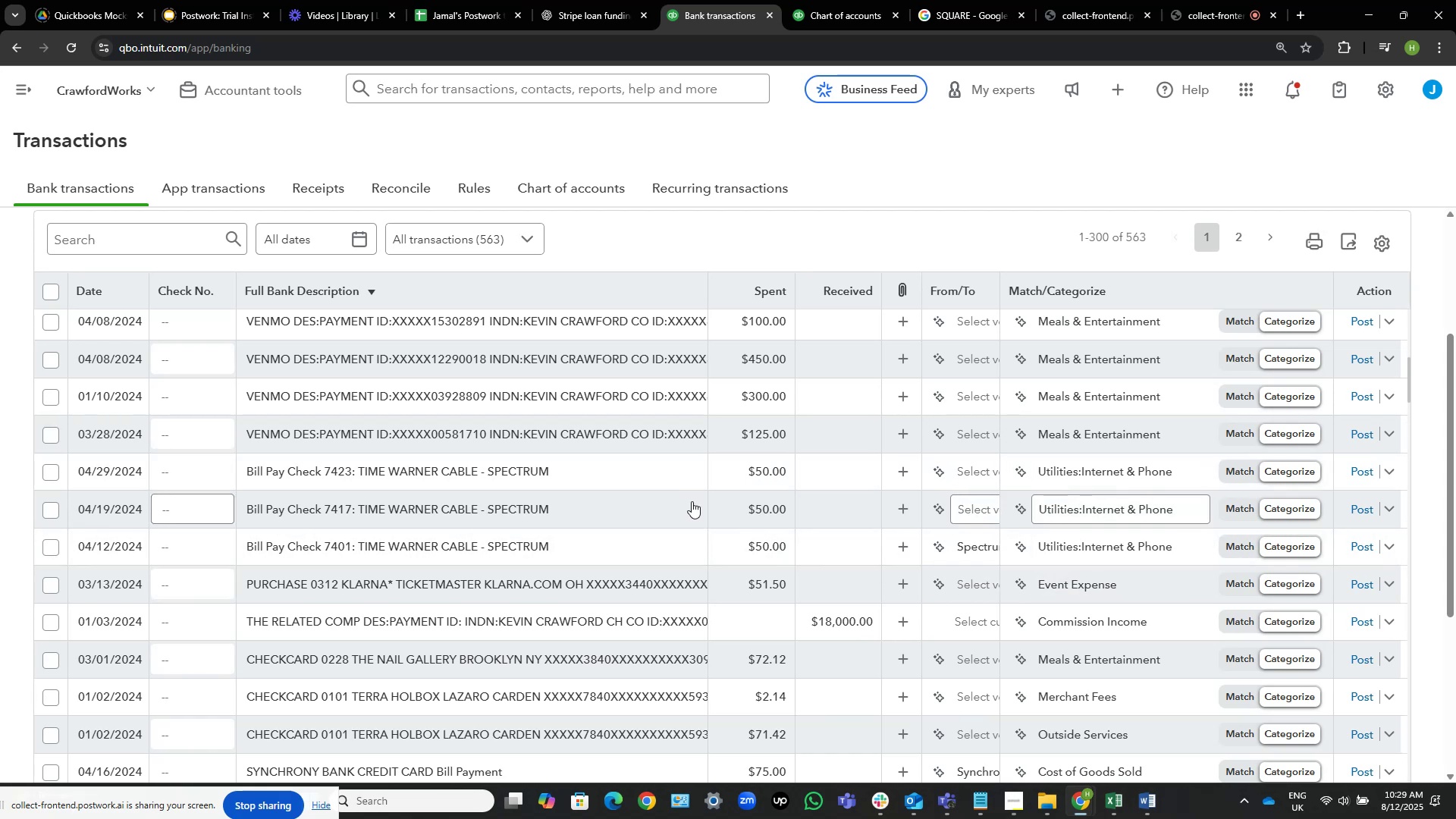 
left_click([969, 465])
 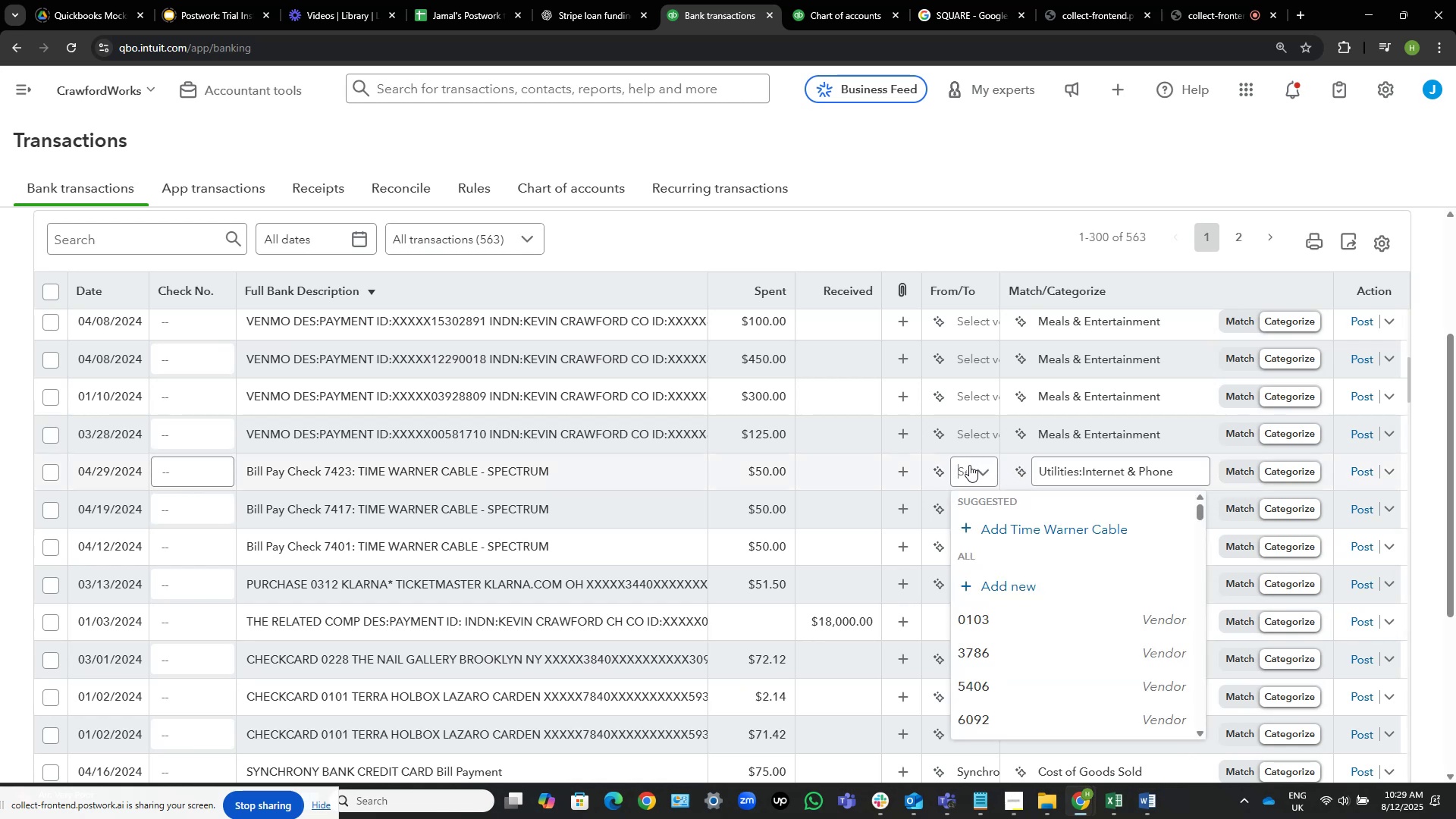 
type(spect)
 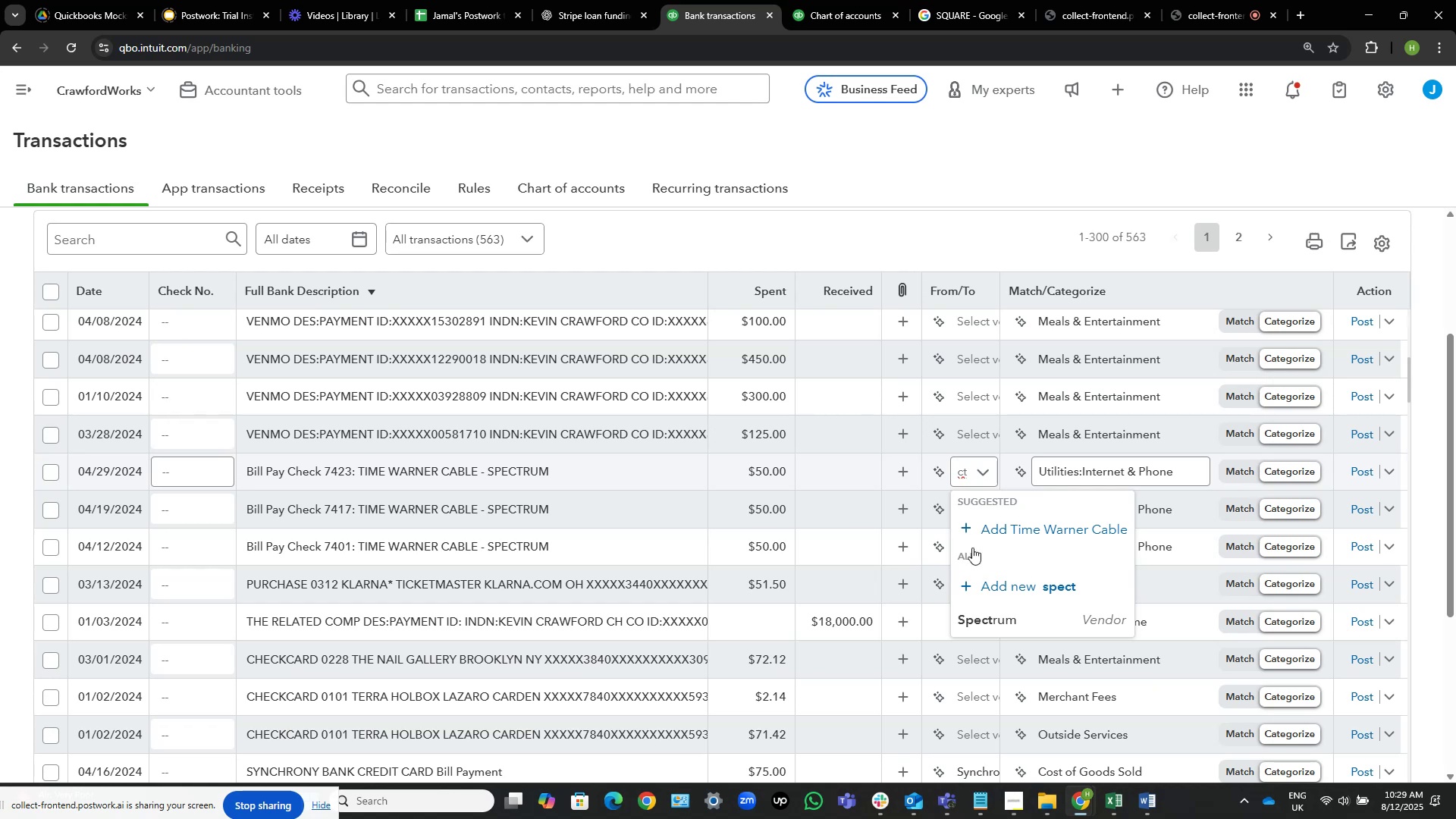 
left_click([1002, 617])
 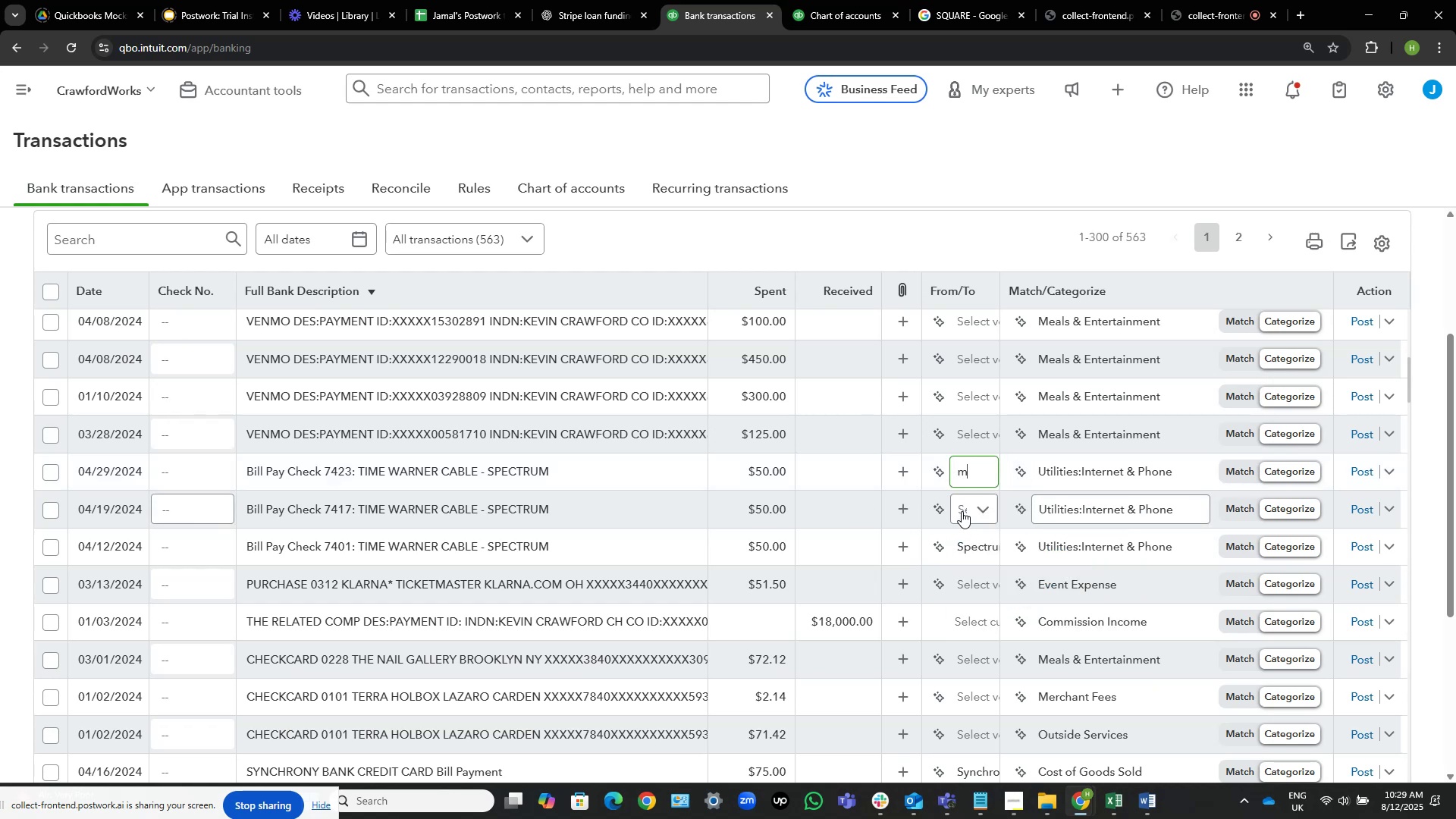 
left_click([964, 505])
 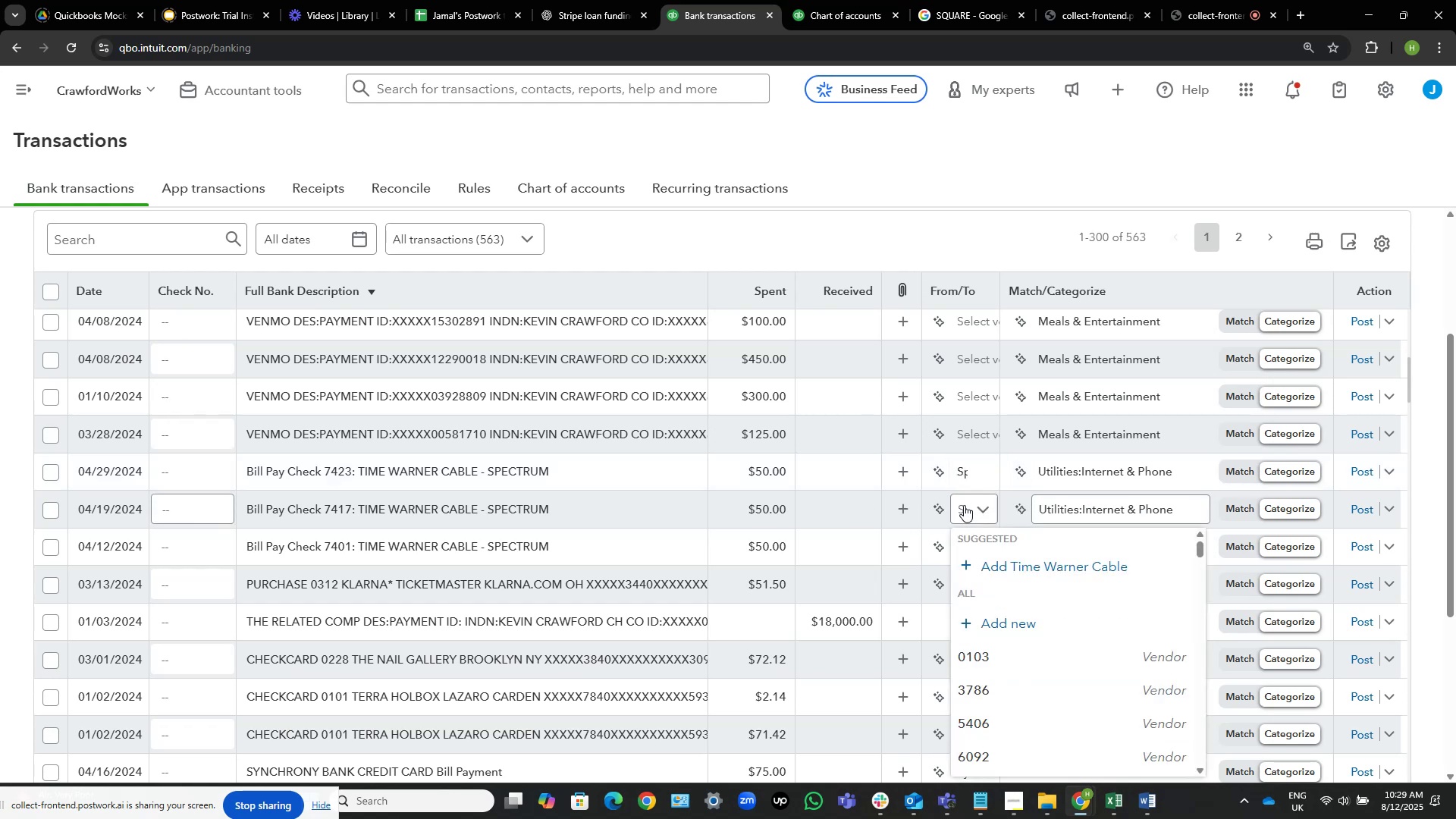 
type(spec)
 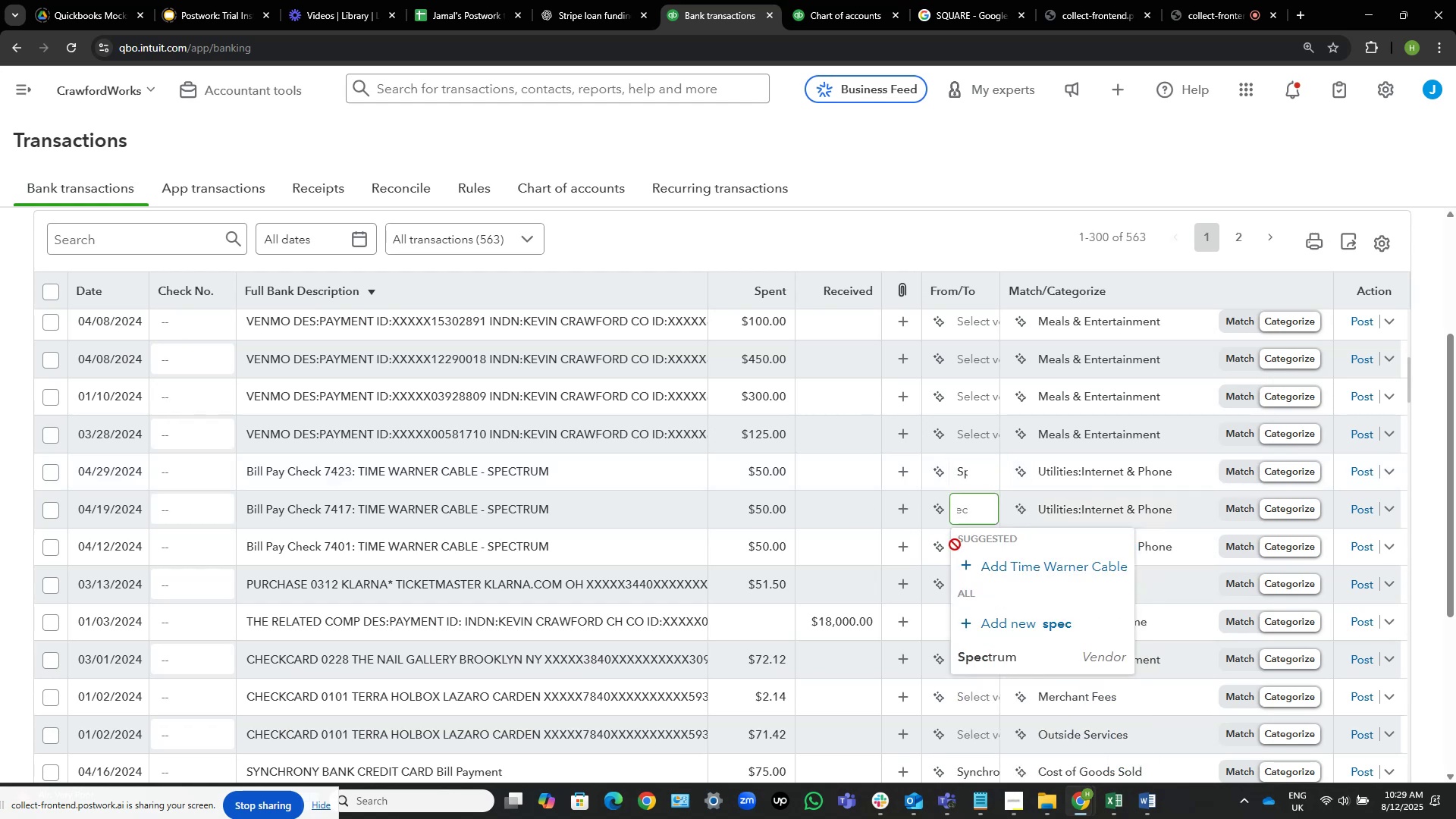 
left_click([976, 652])
 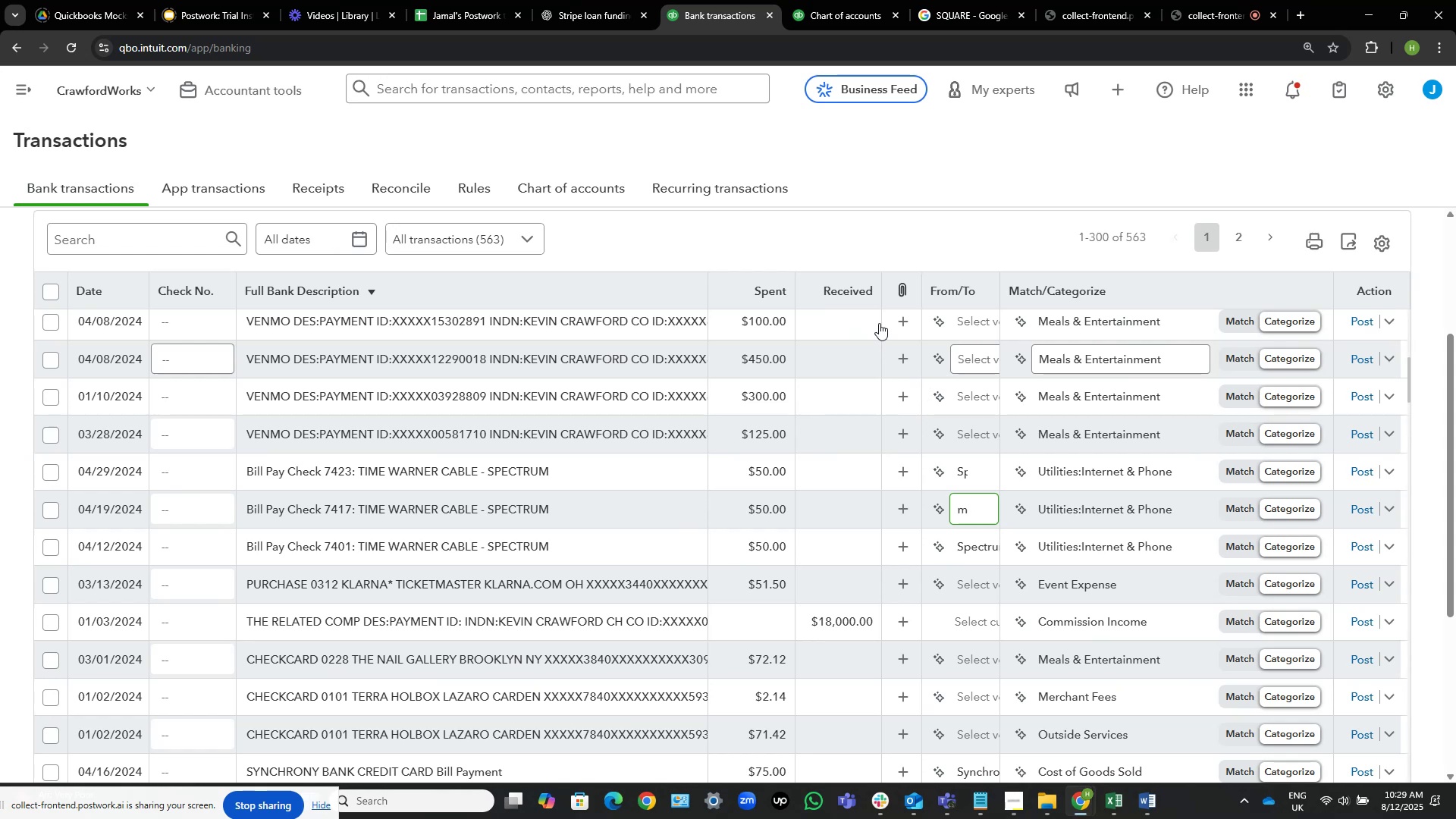 
left_click([944, 173])
 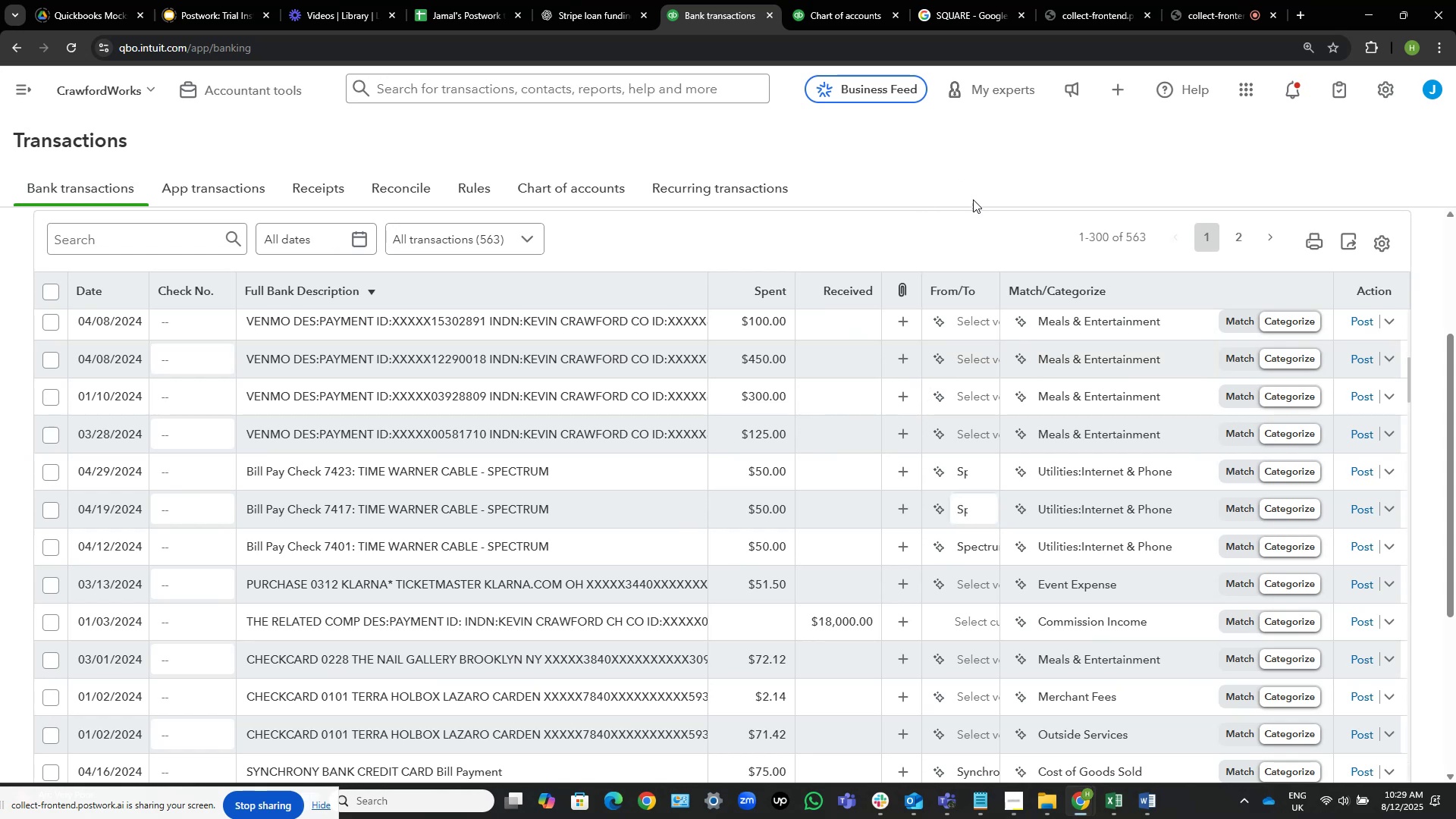 
mouse_move([1159, 456])
 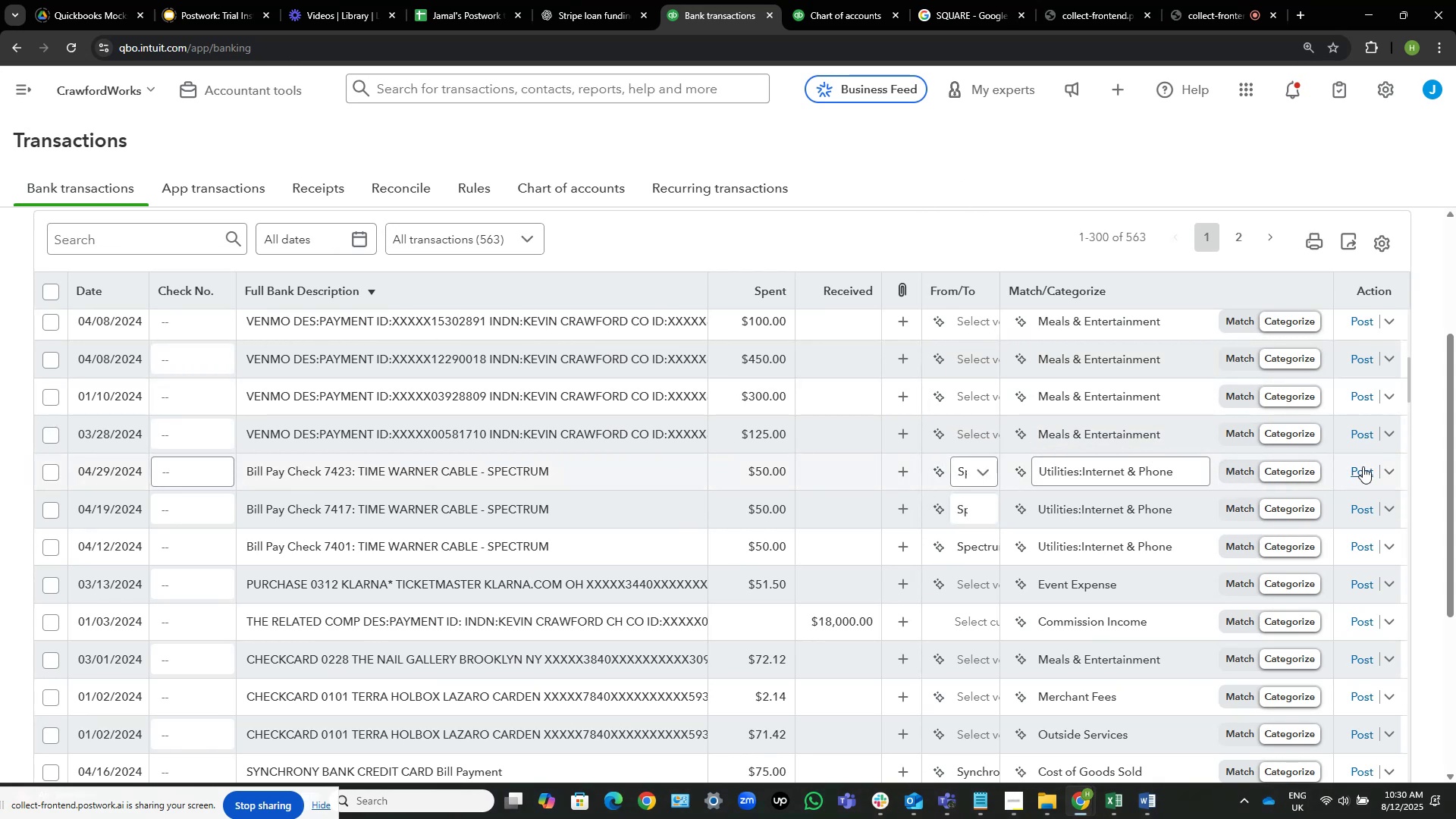 
wait(9.89)
 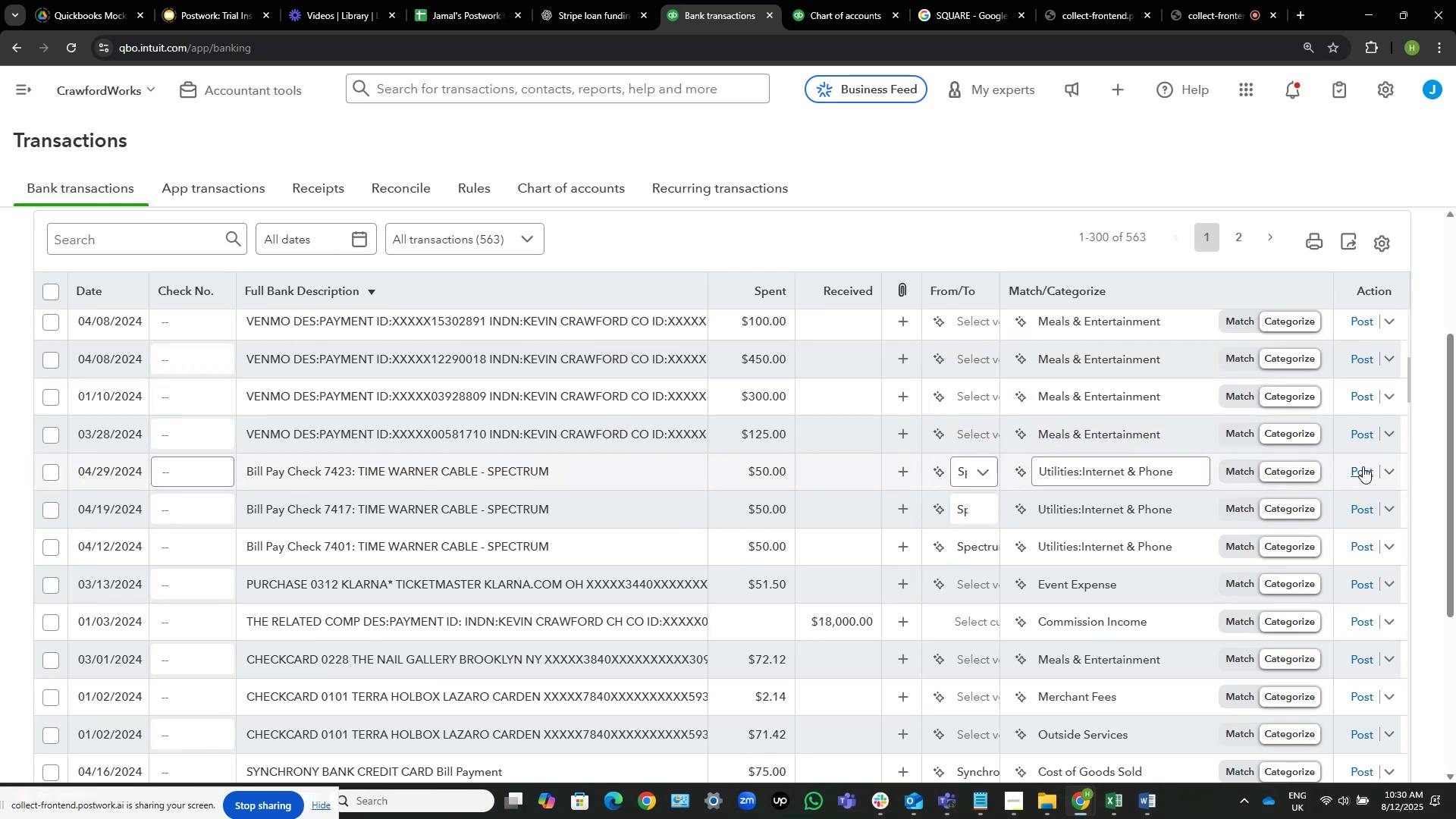 
left_click([1363, 466])
 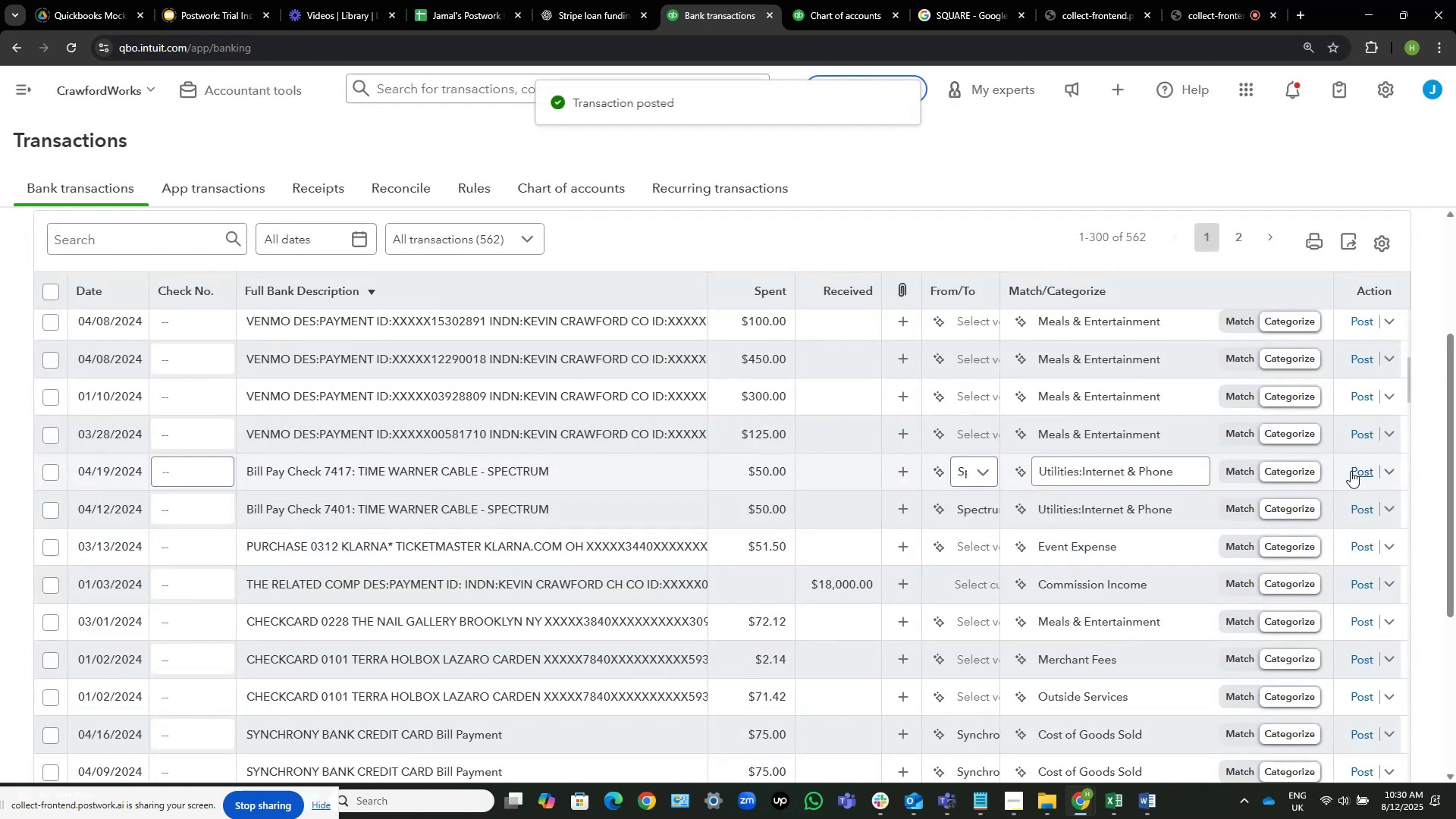 
wait(5.24)
 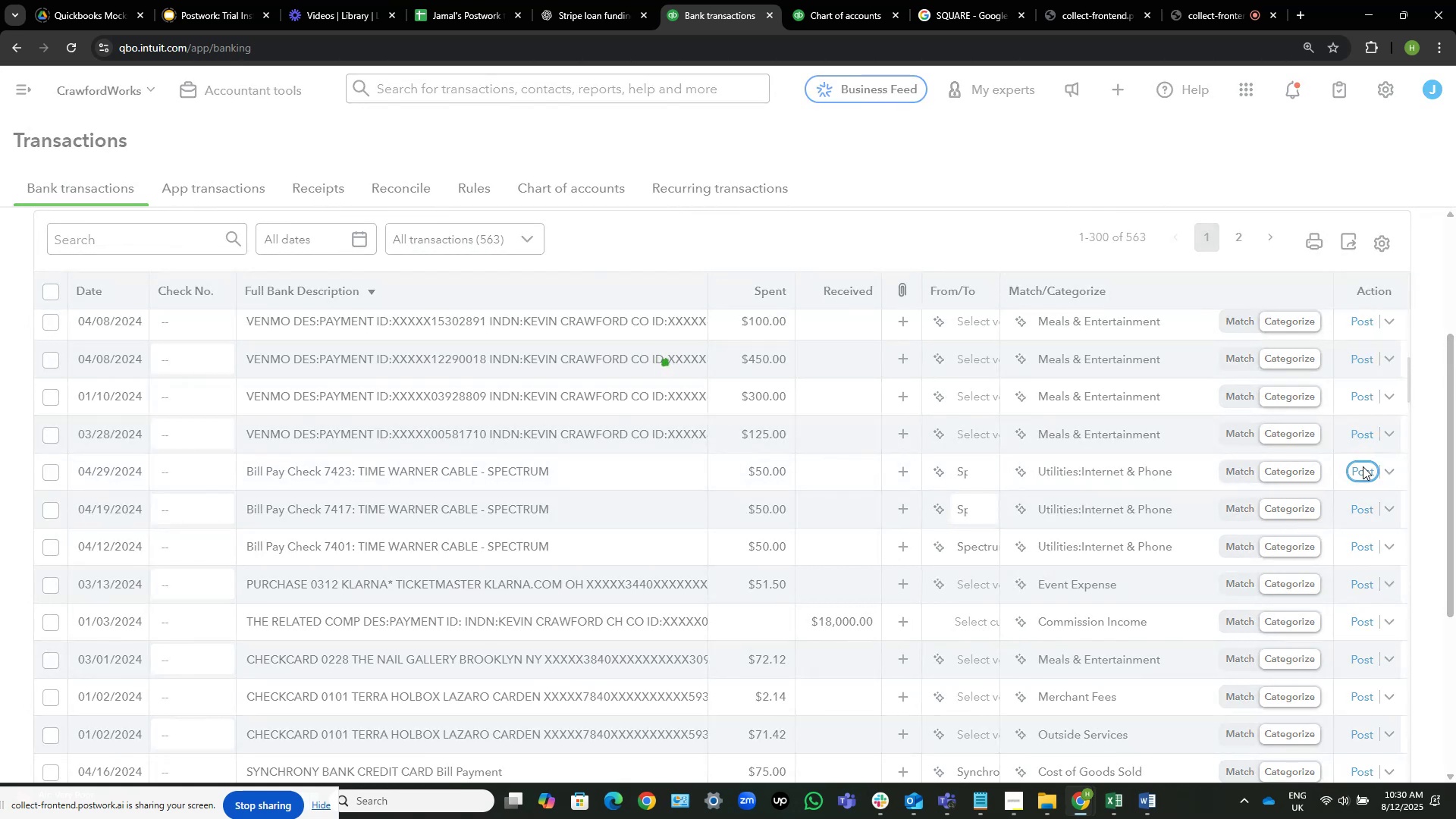 
left_click([1354, 475])
 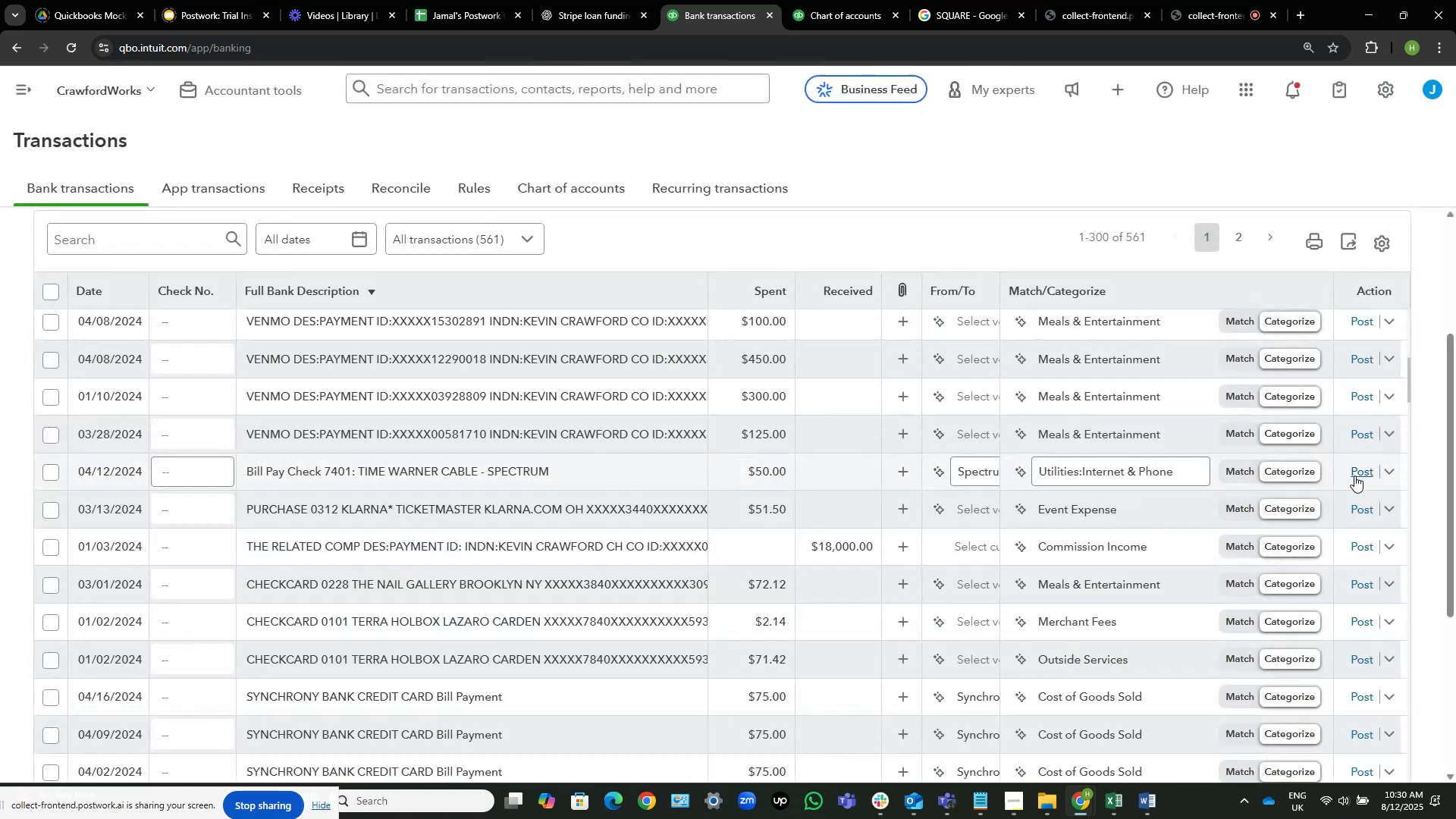 
wait(6.29)
 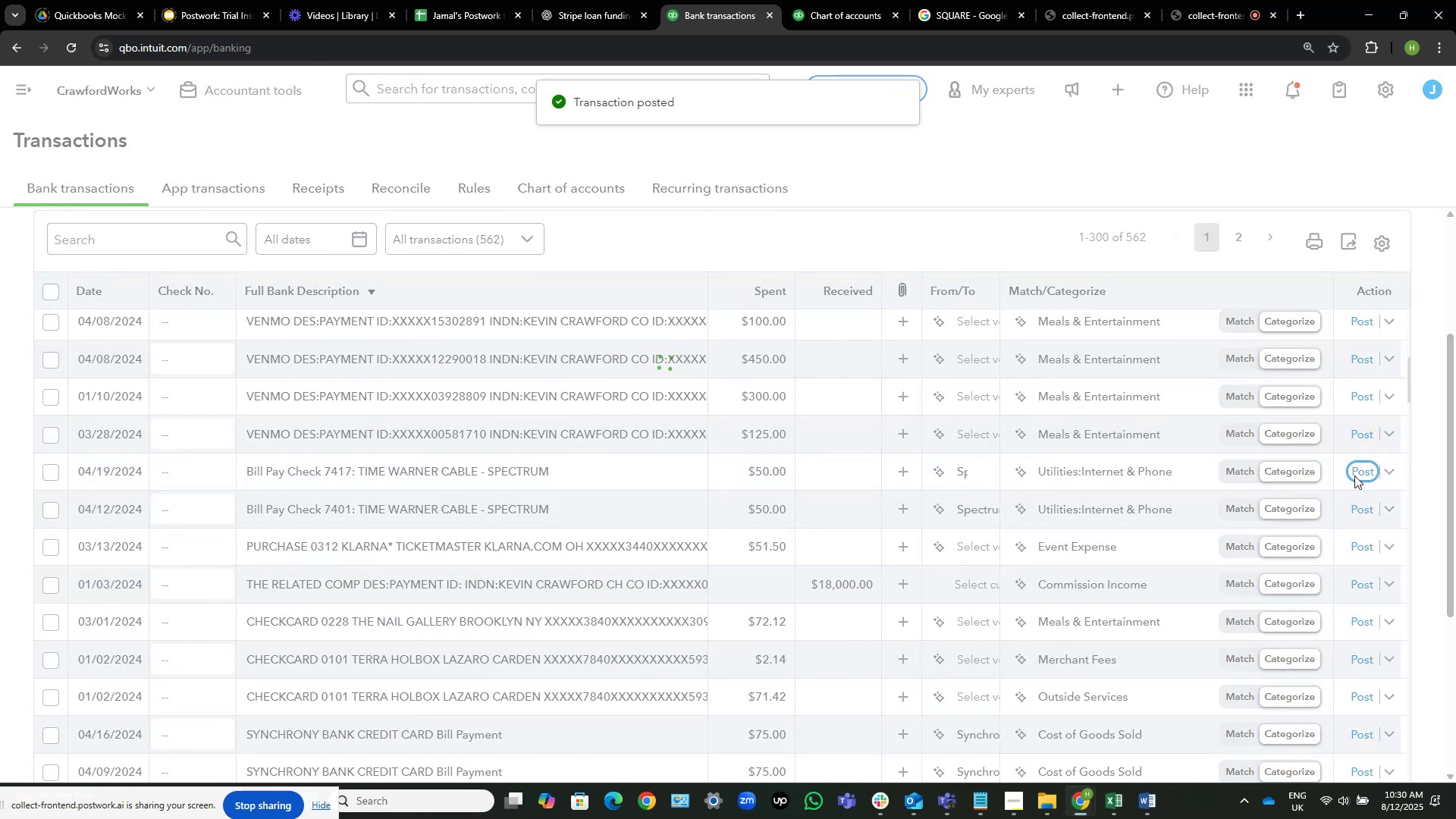 
left_click([1354, 475])
 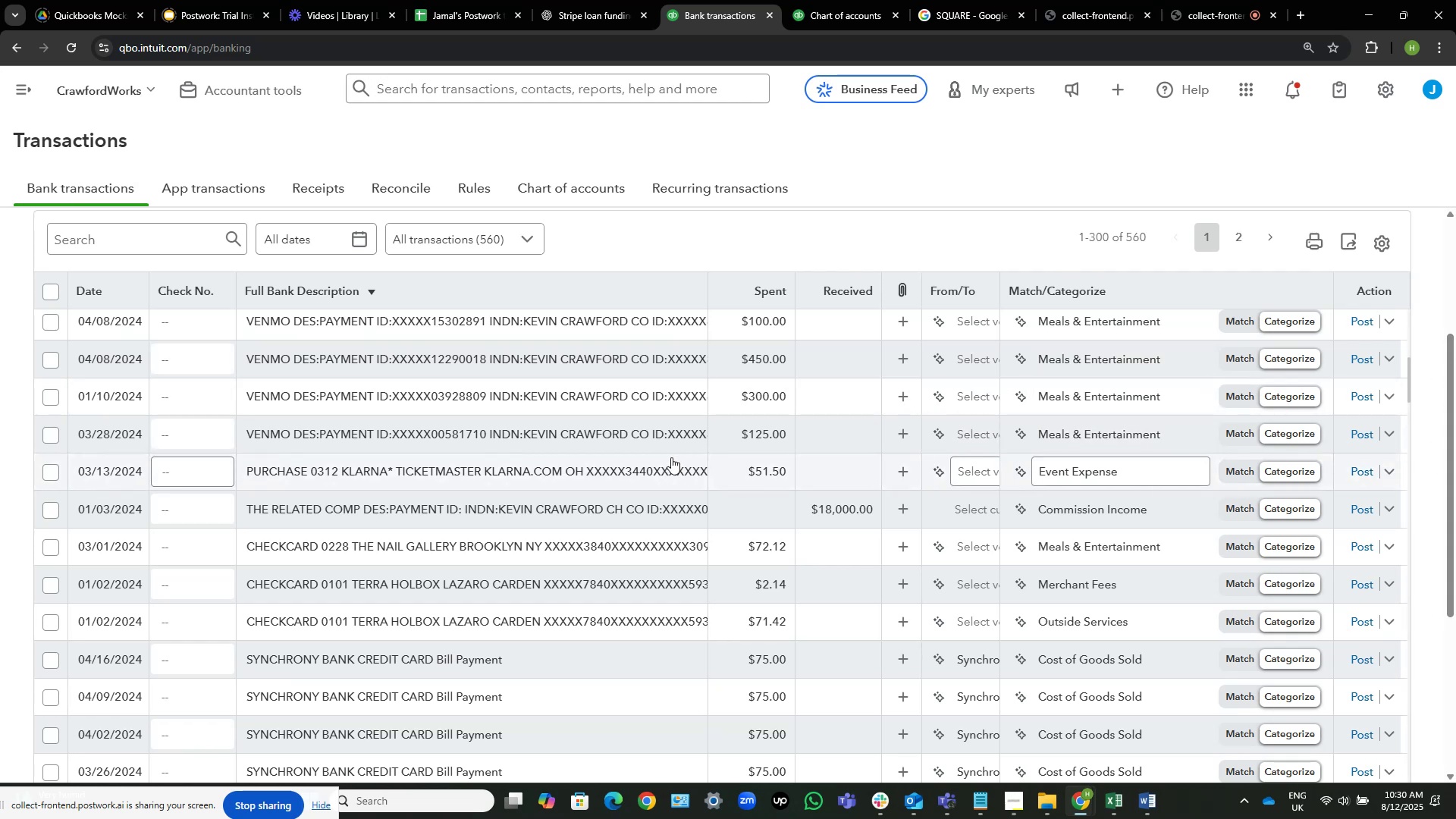 
wait(25.04)
 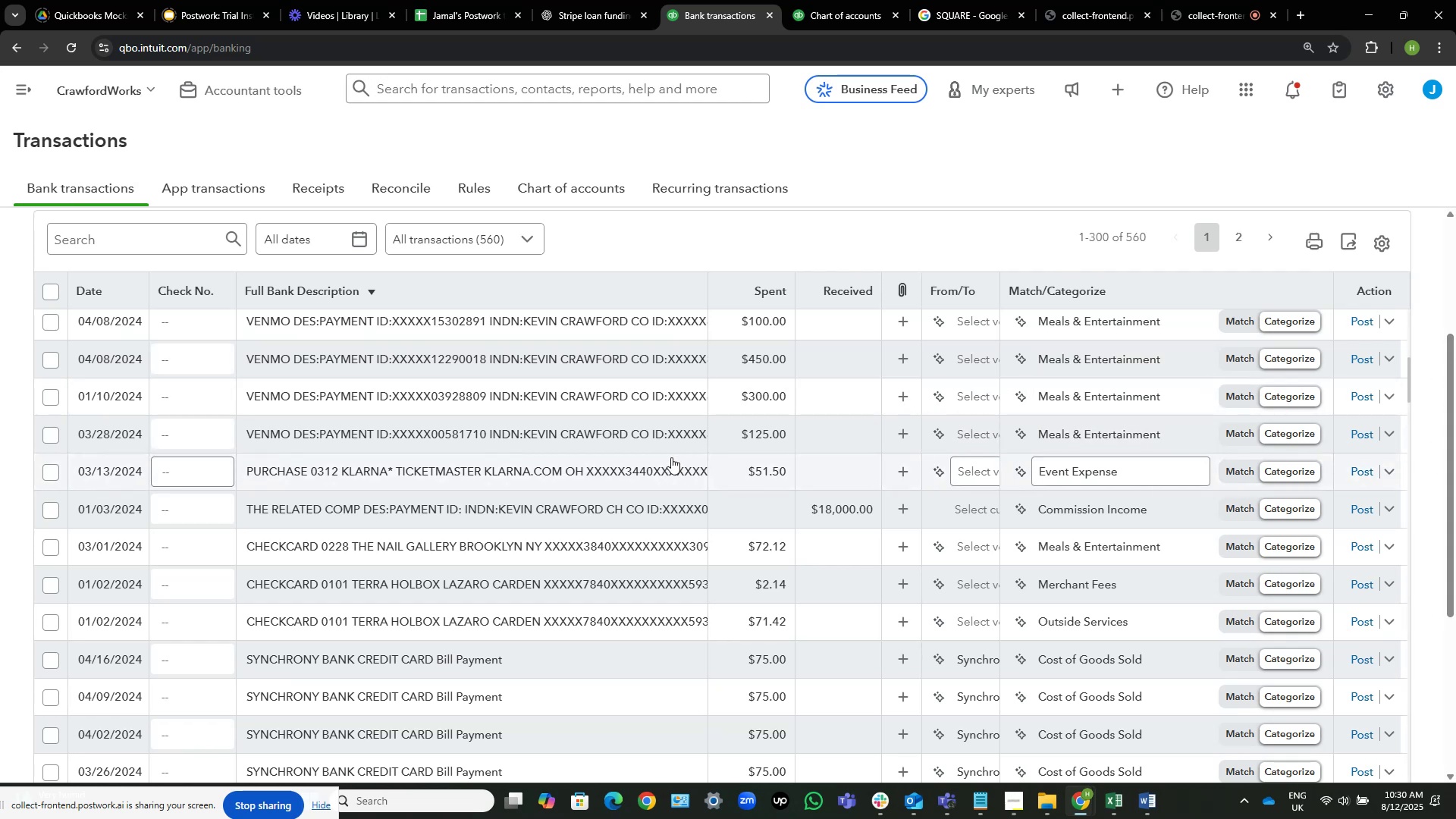 
scroll: coordinate [561, 456], scroll_direction: down, amount: 5.0
 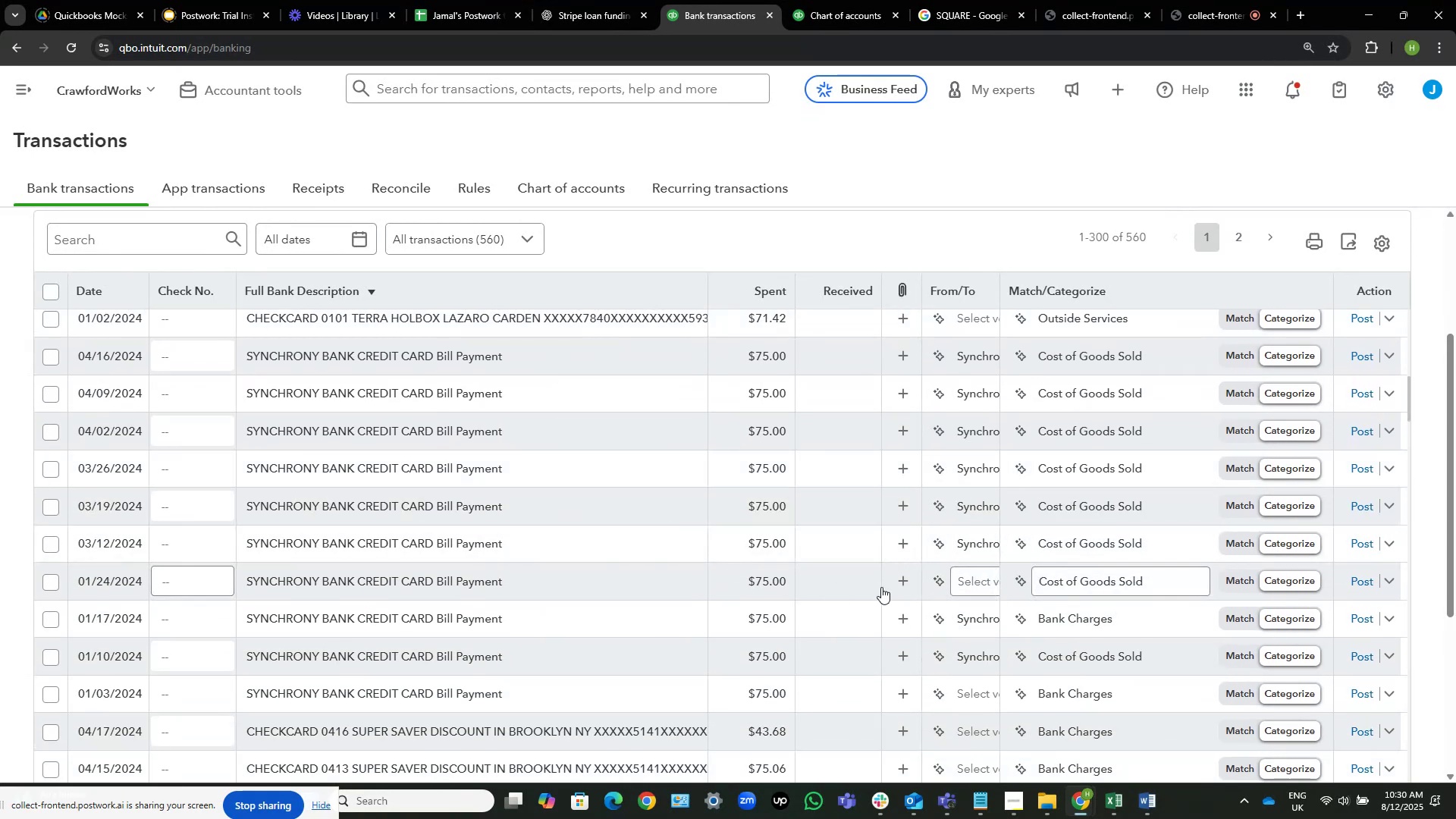 
wait(6.94)
 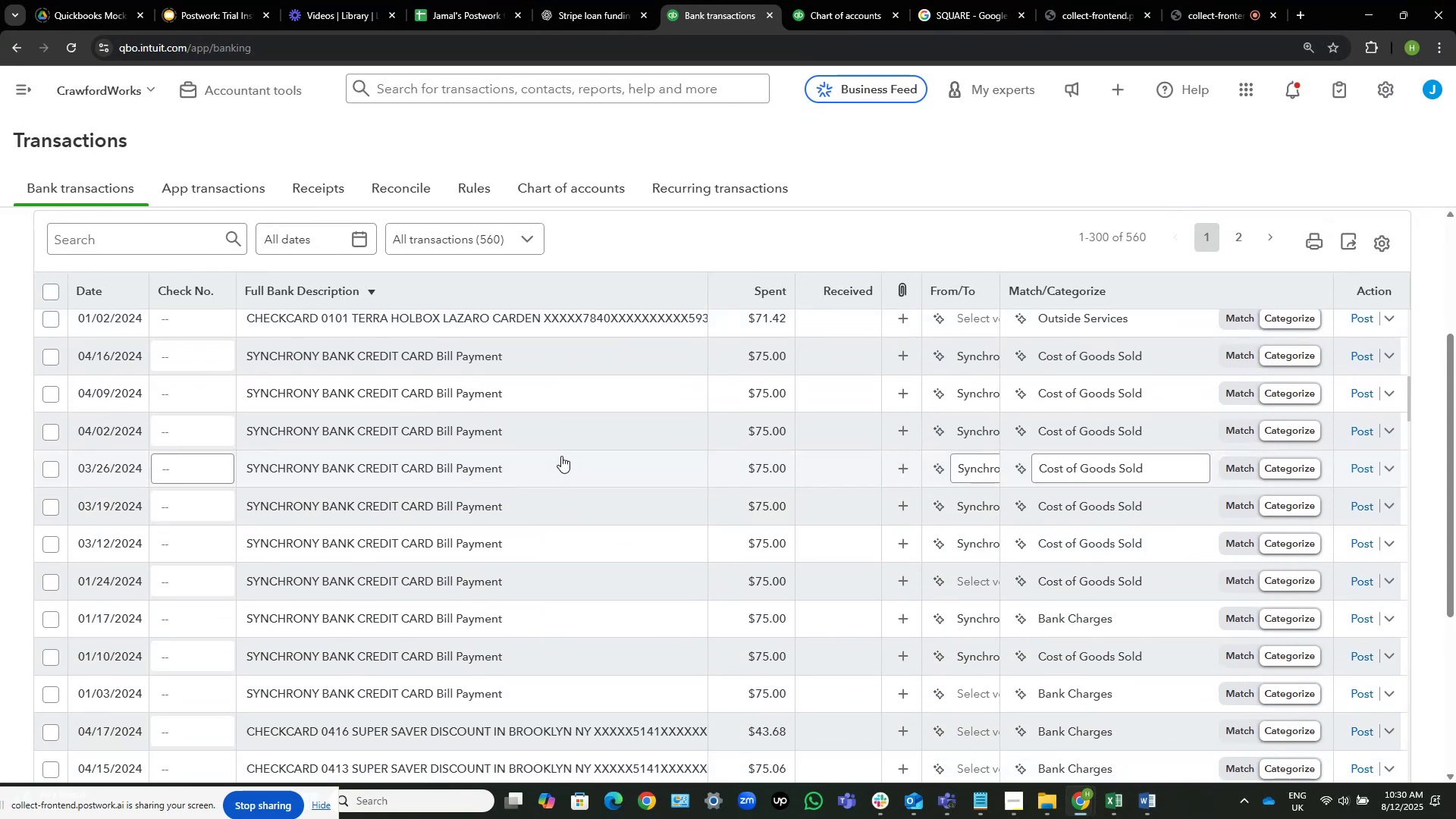 
left_click([963, 580])
 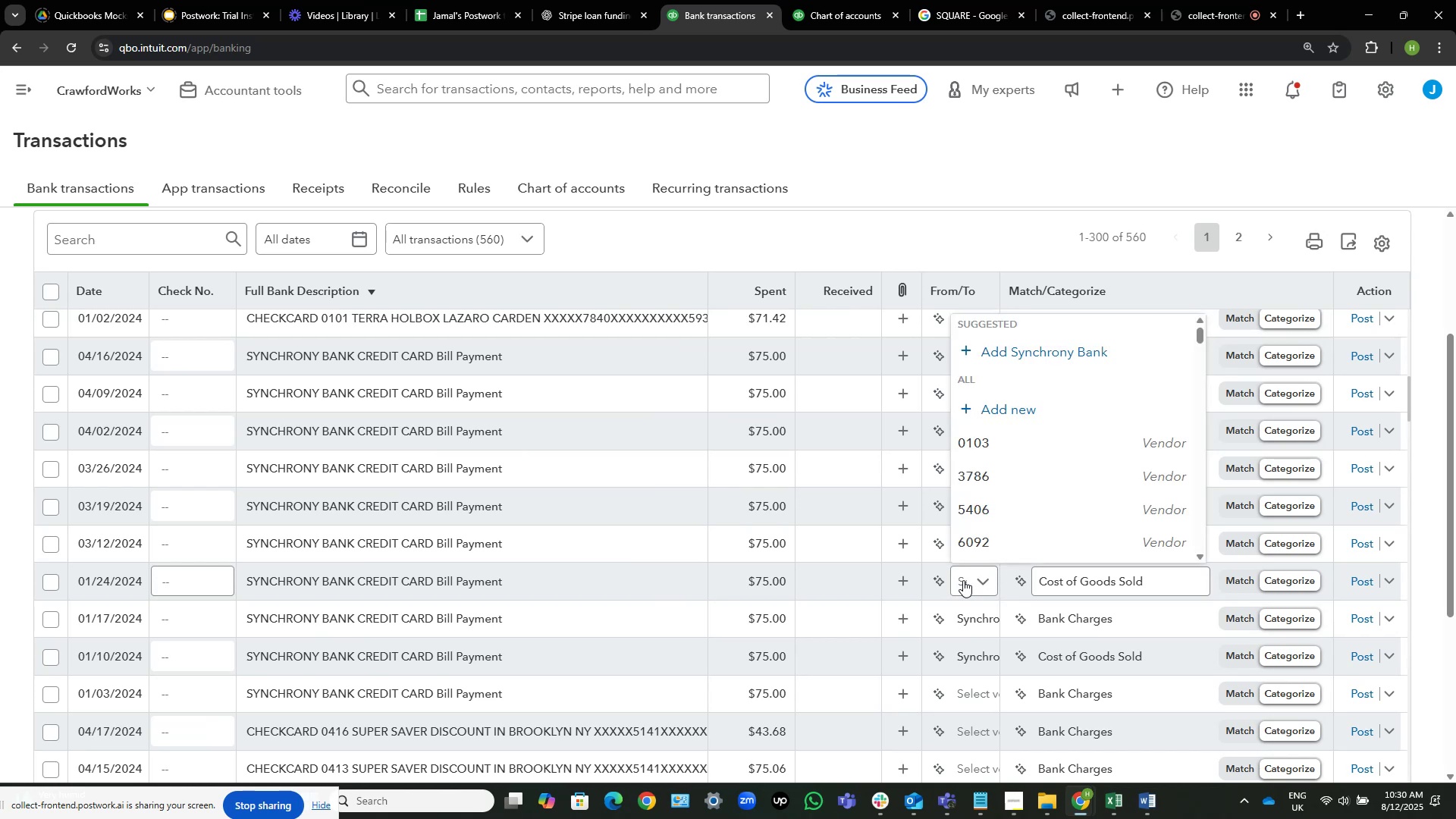 
type(sy)
 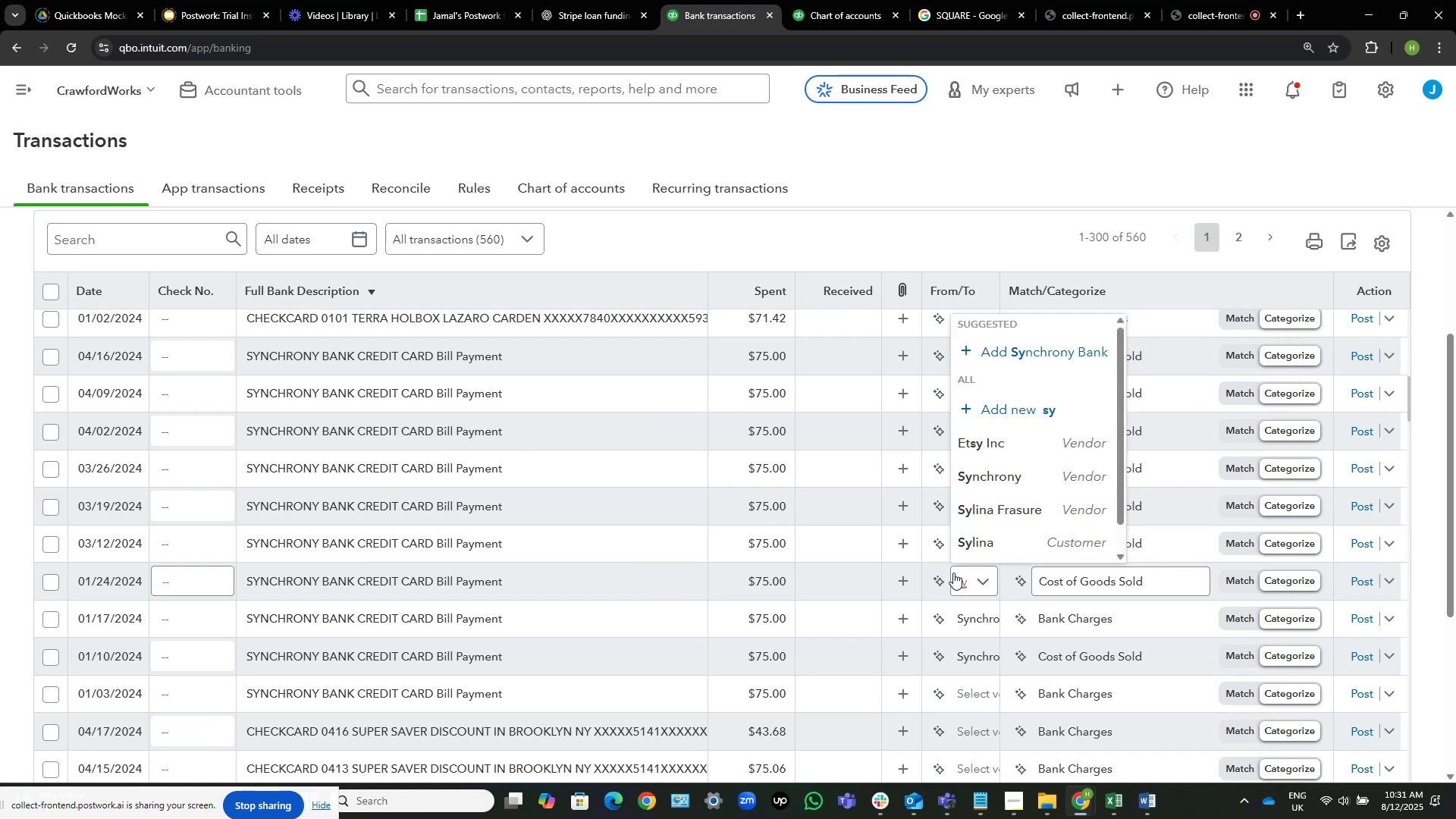 
left_click([1001, 467])
 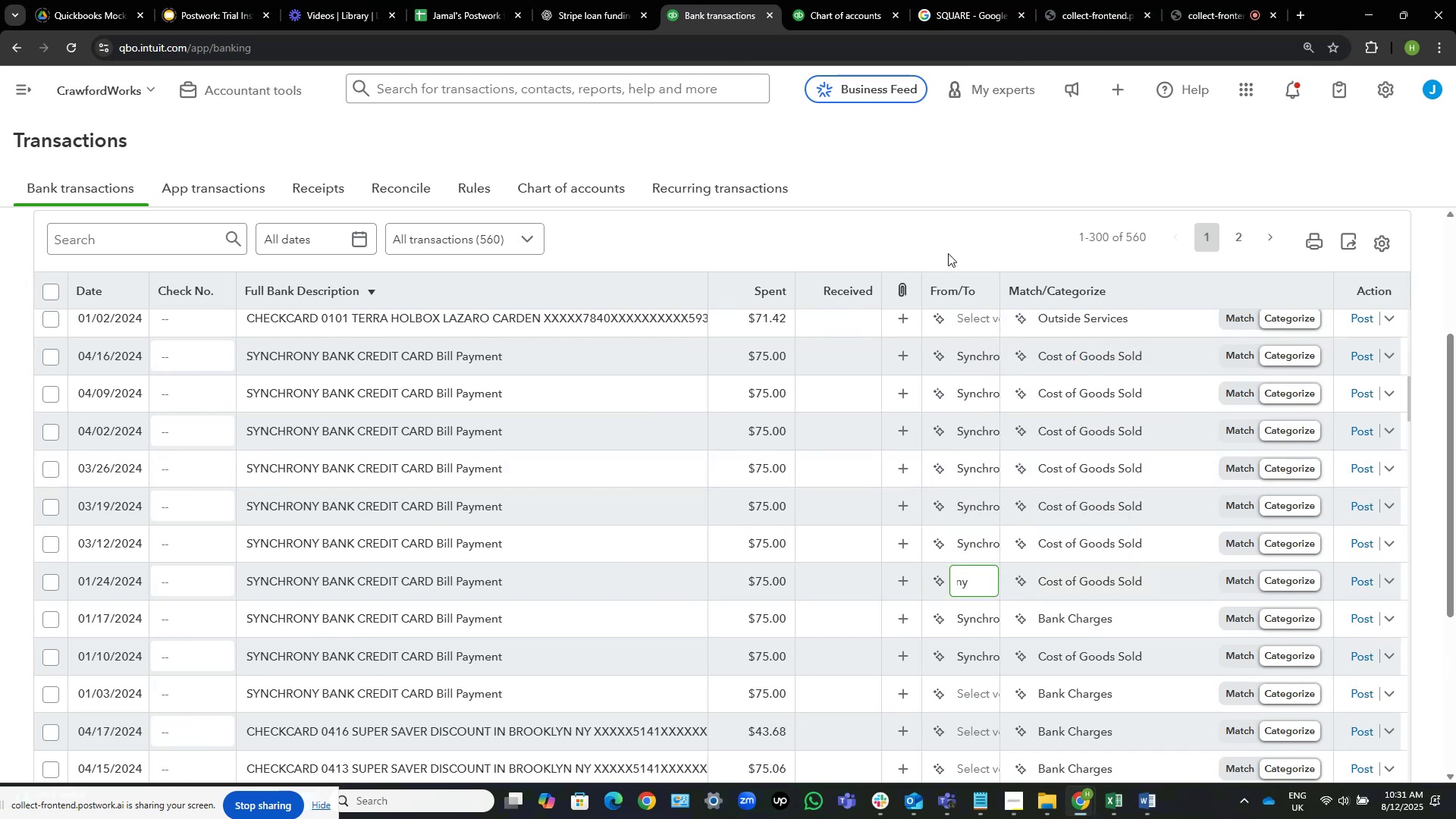 
left_click([1030, 167])
 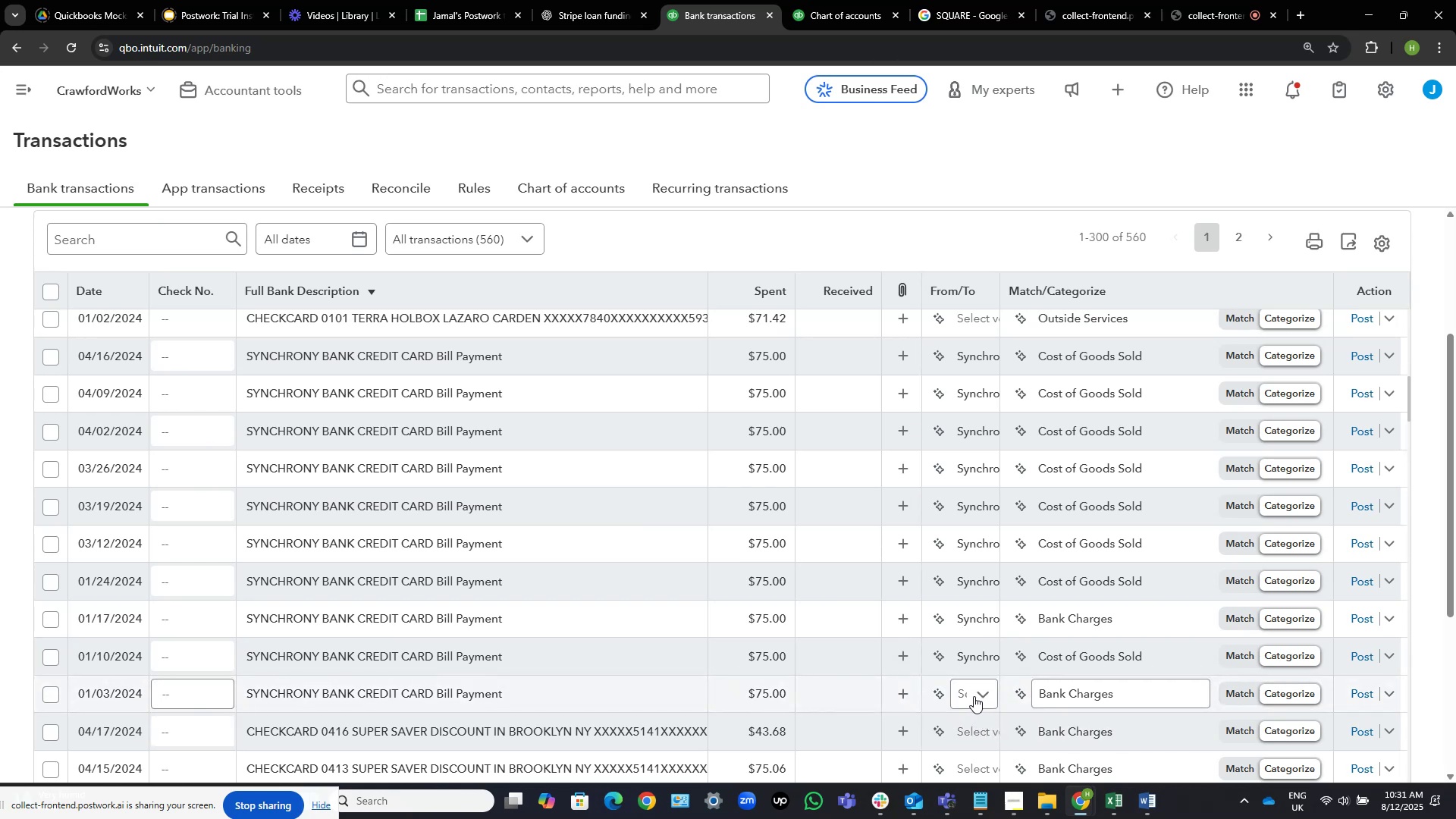 
wait(5.57)
 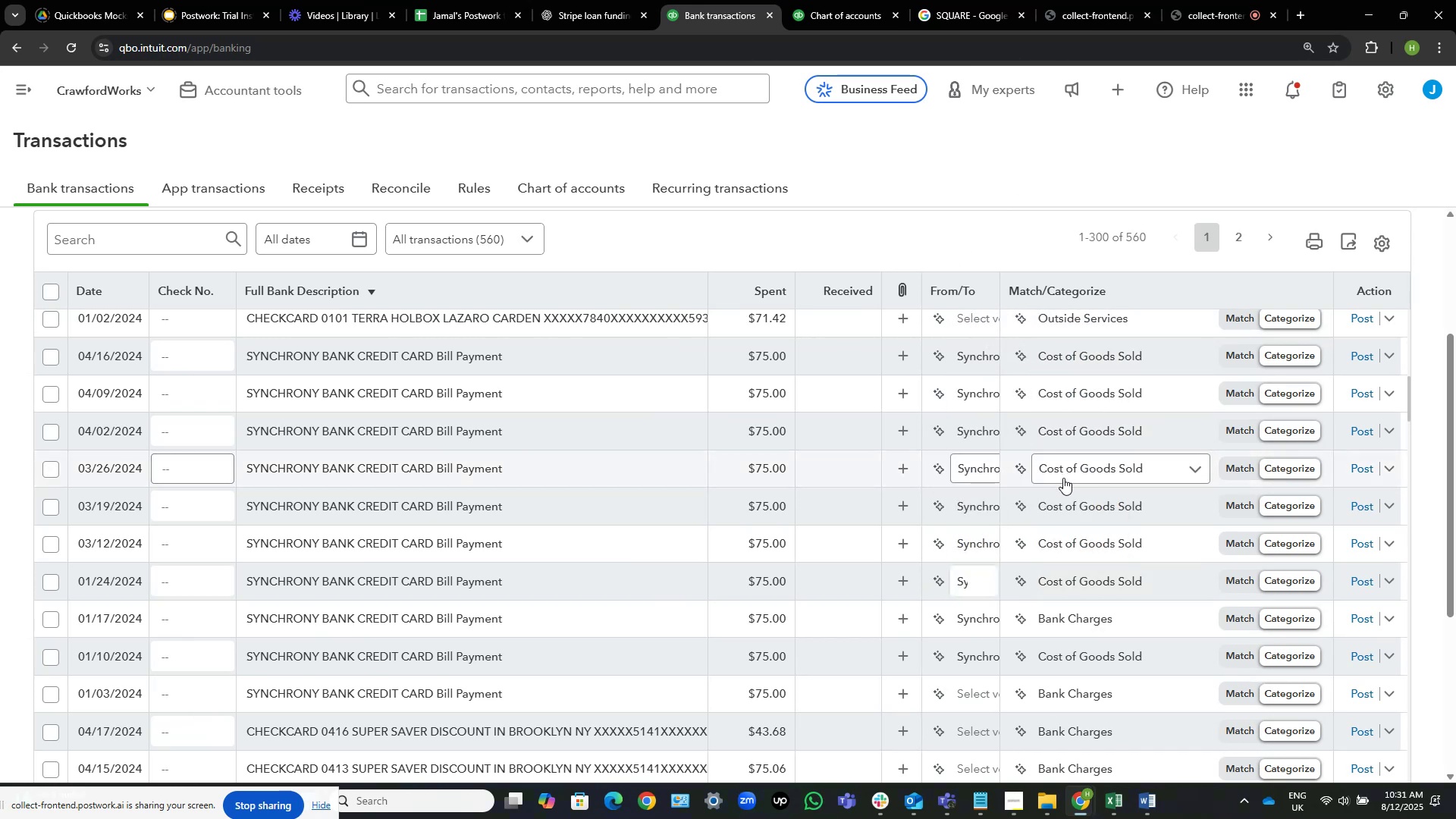 
left_click([974, 696])
 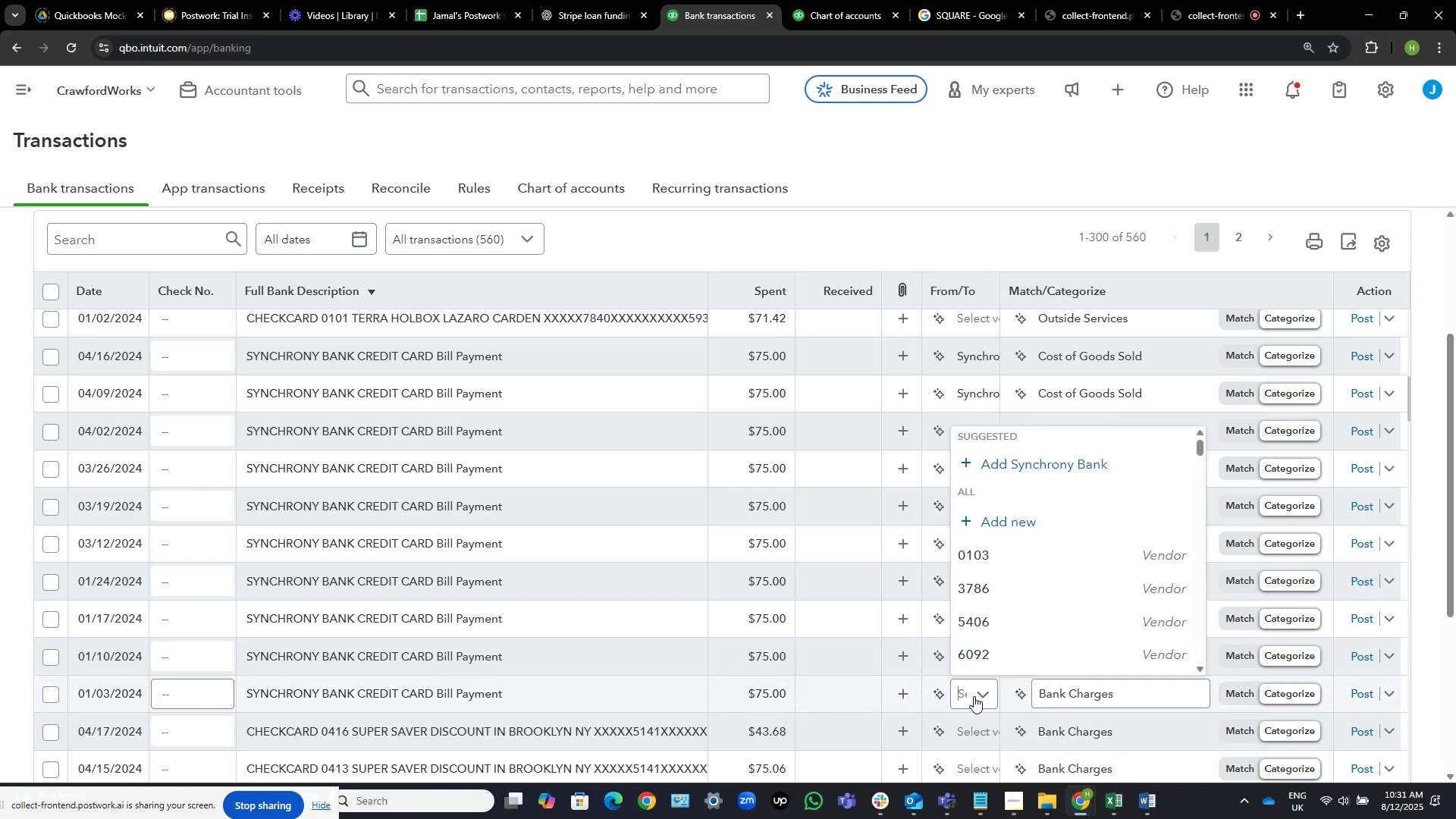 
type(syn)
 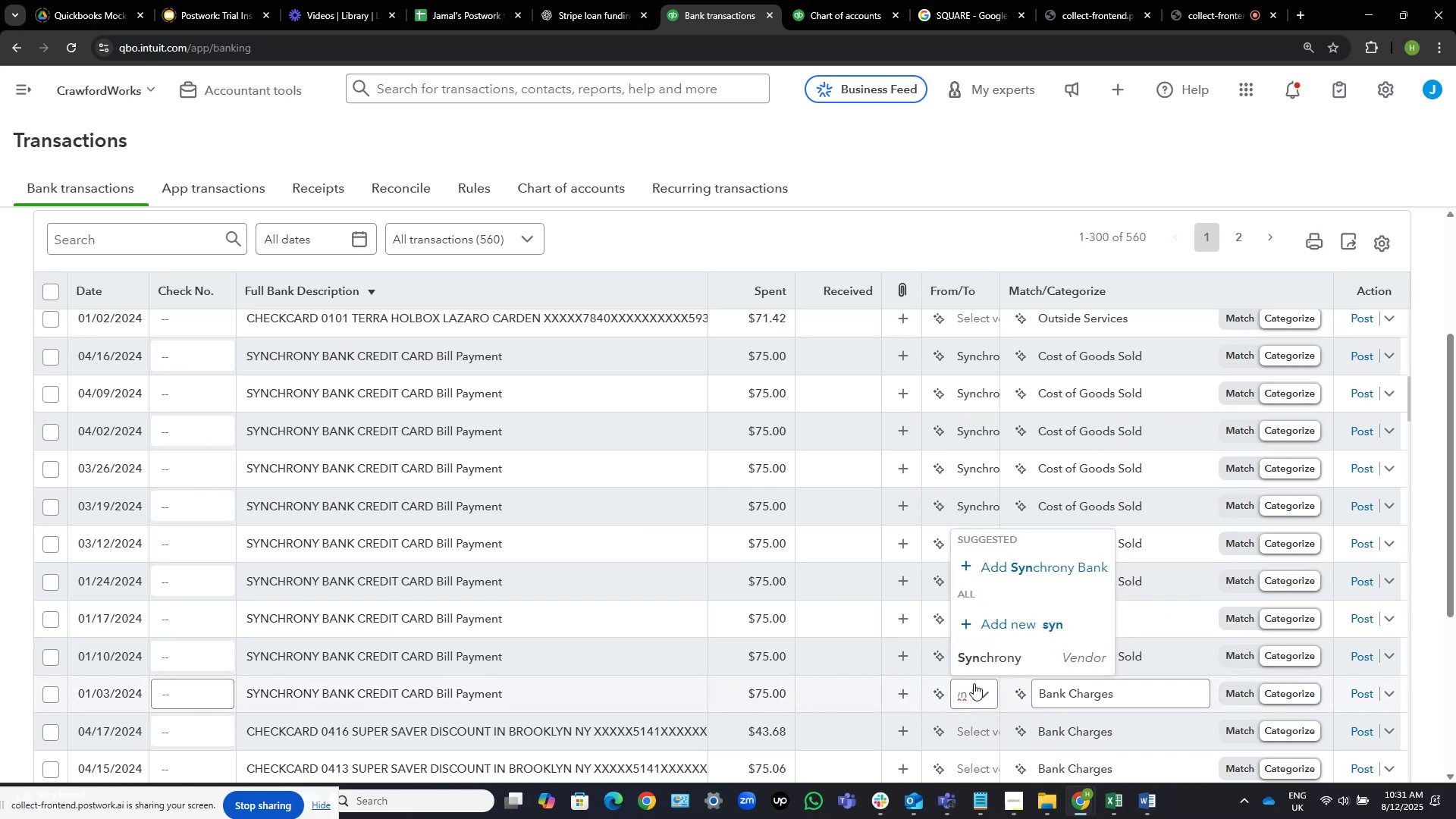 
left_click([979, 658])
 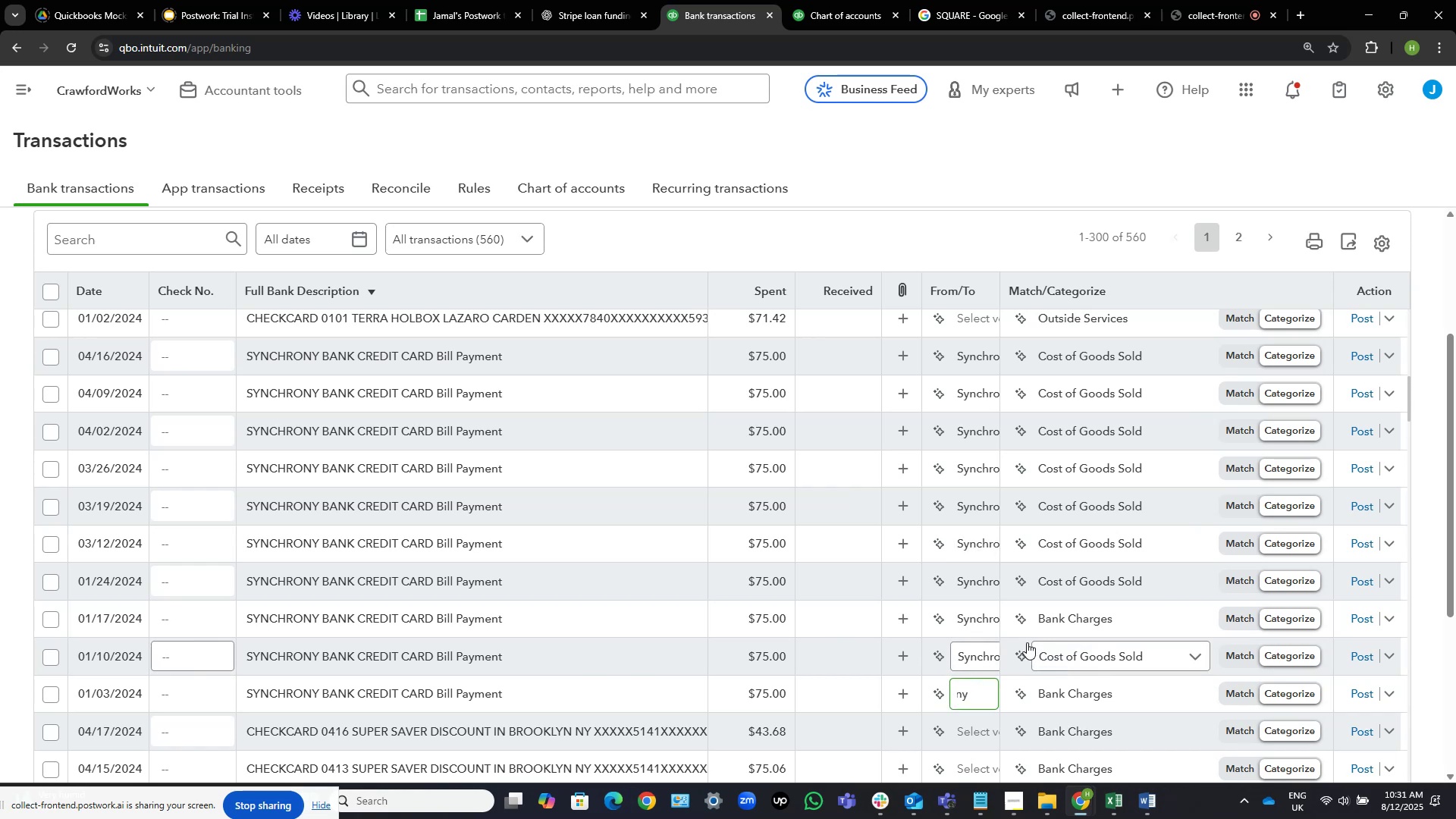 
mouse_move([969, 354])
 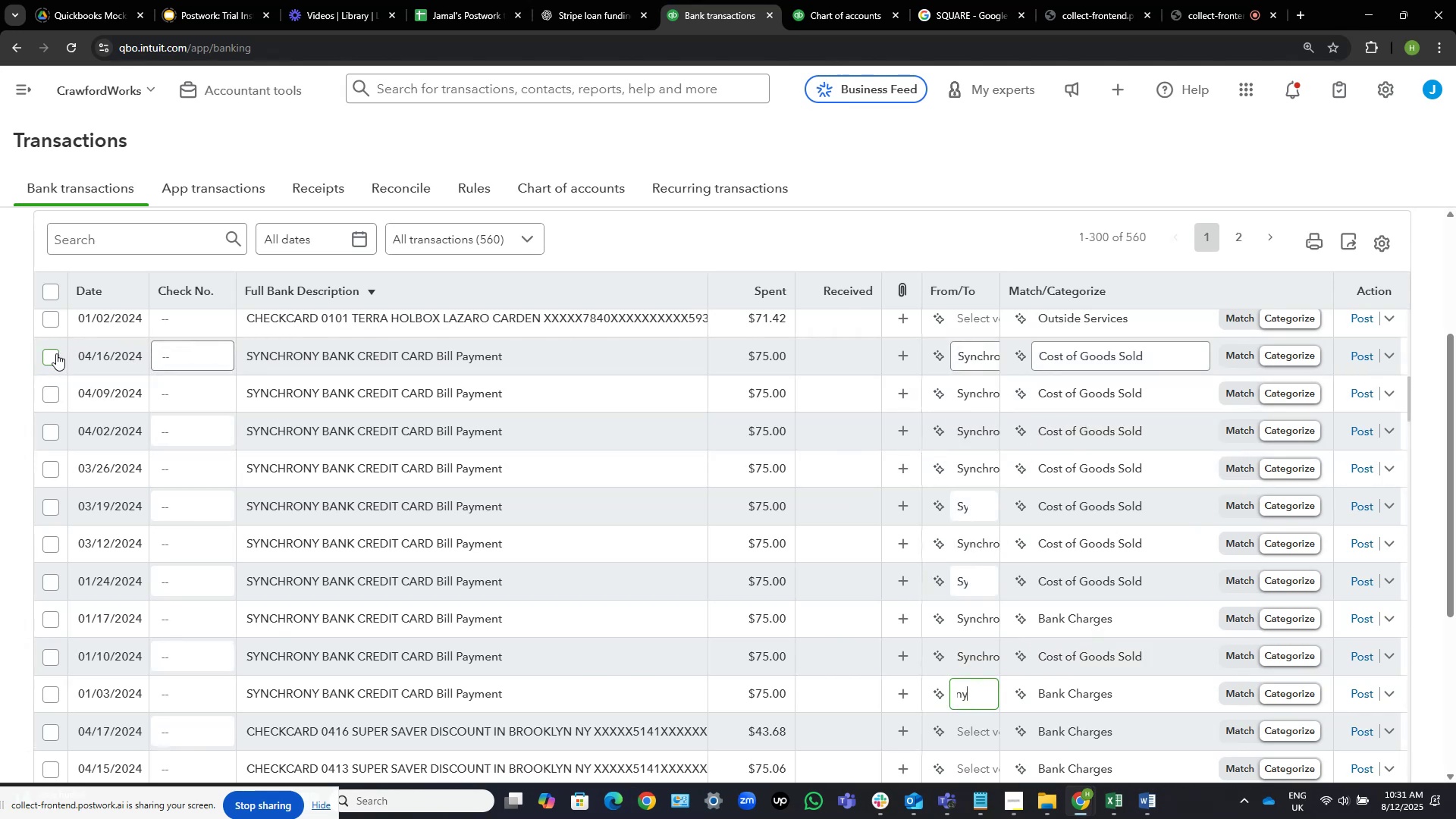 
left_click([50, 356])
 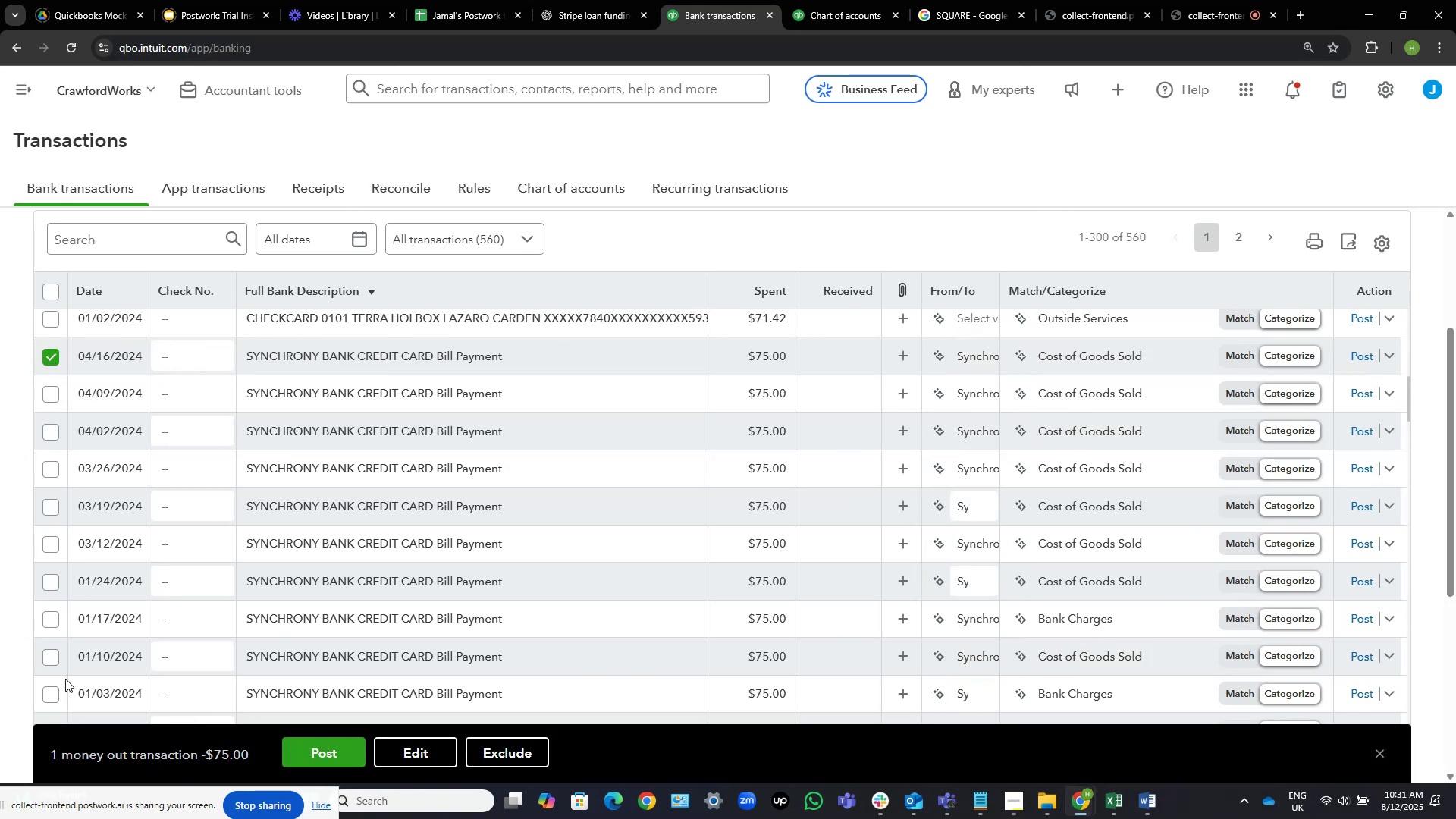 
scroll: coordinate [132, 584], scroll_direction: down, amount: 1.0
 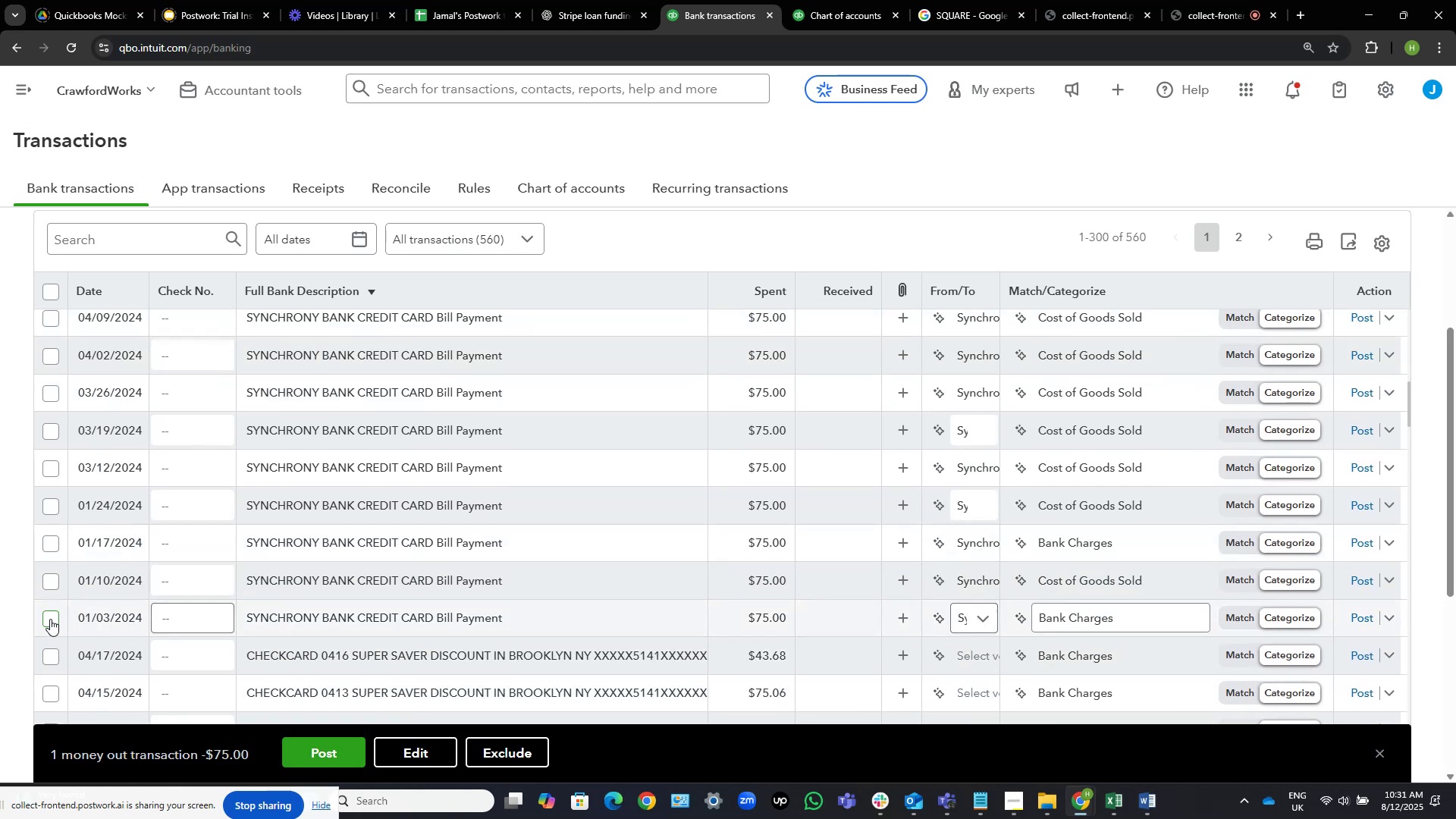 
left_click([50, 620])
 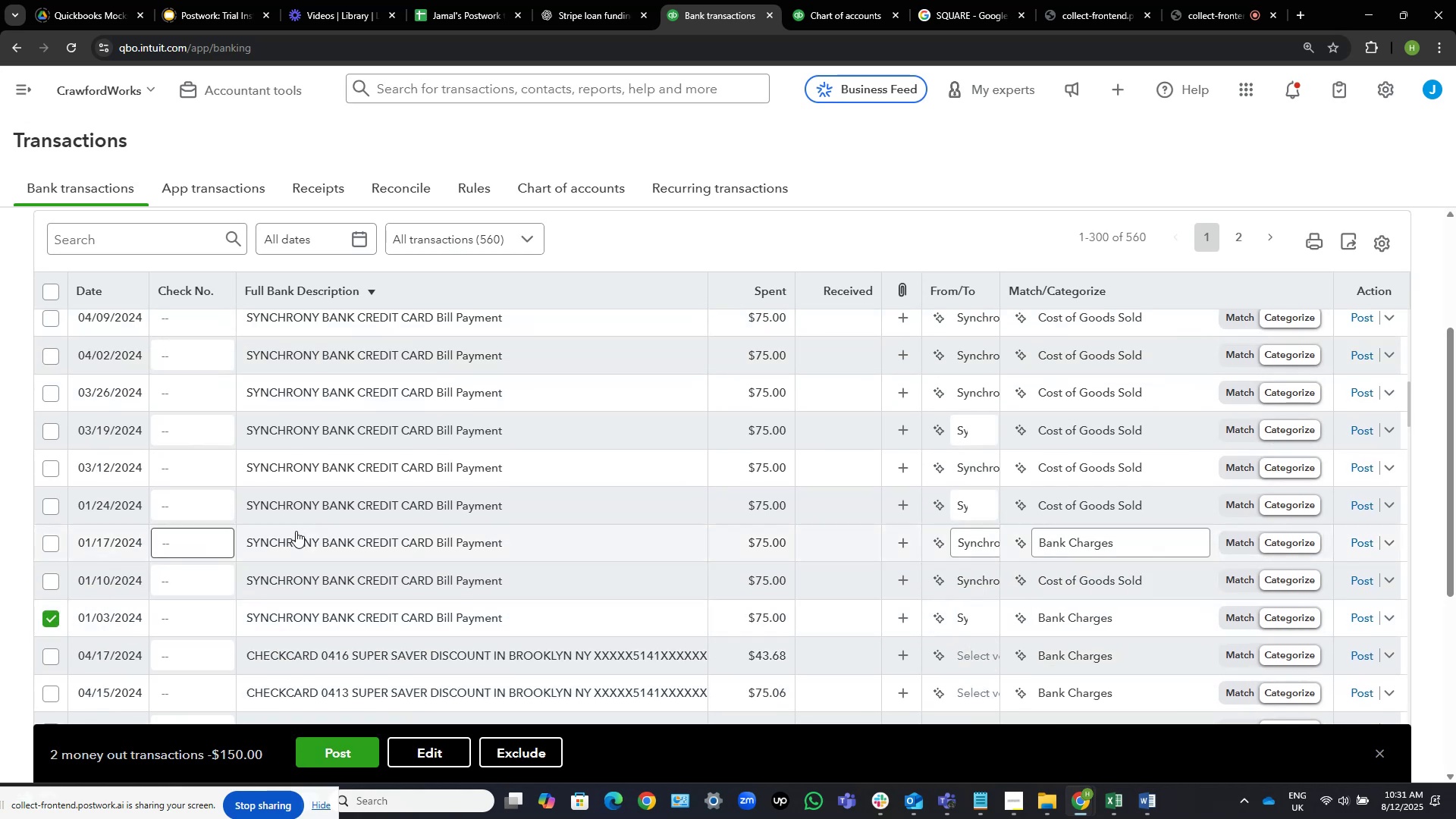 
scroll: coordinate [336, 518], scroll_direction: up, amount: 1.0
 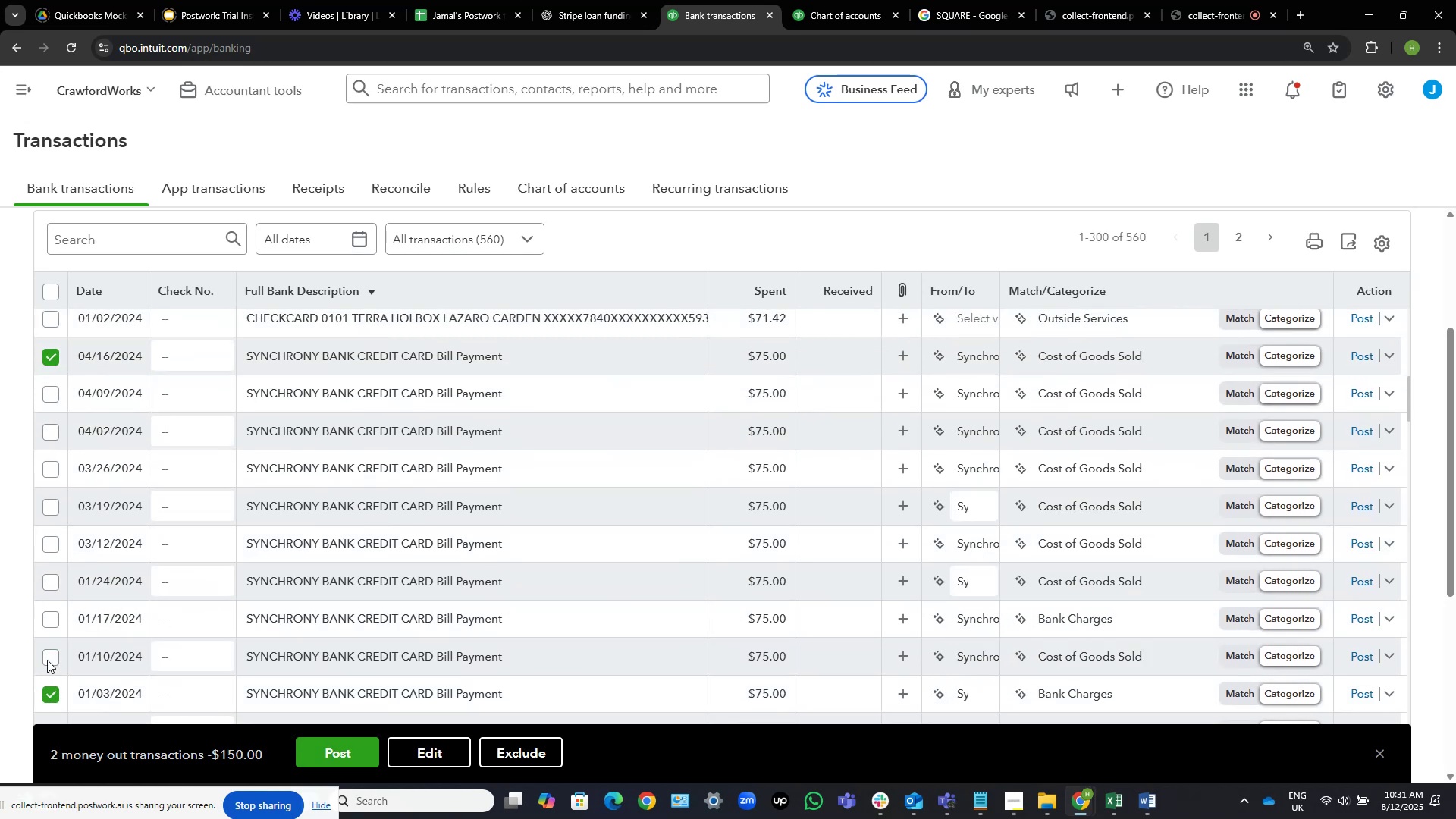 
wait(5.98)
 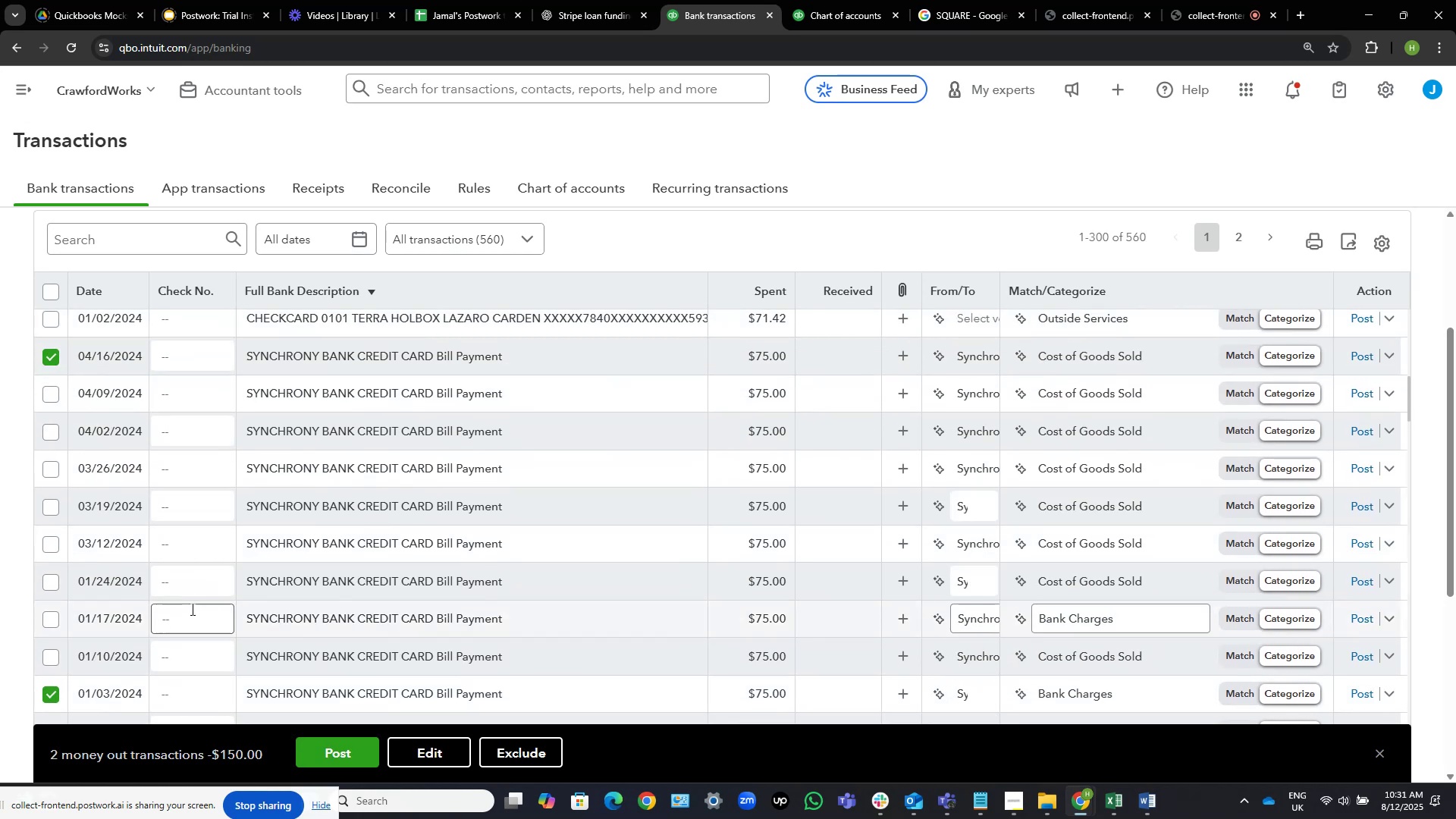 
left_click([50, 620])
 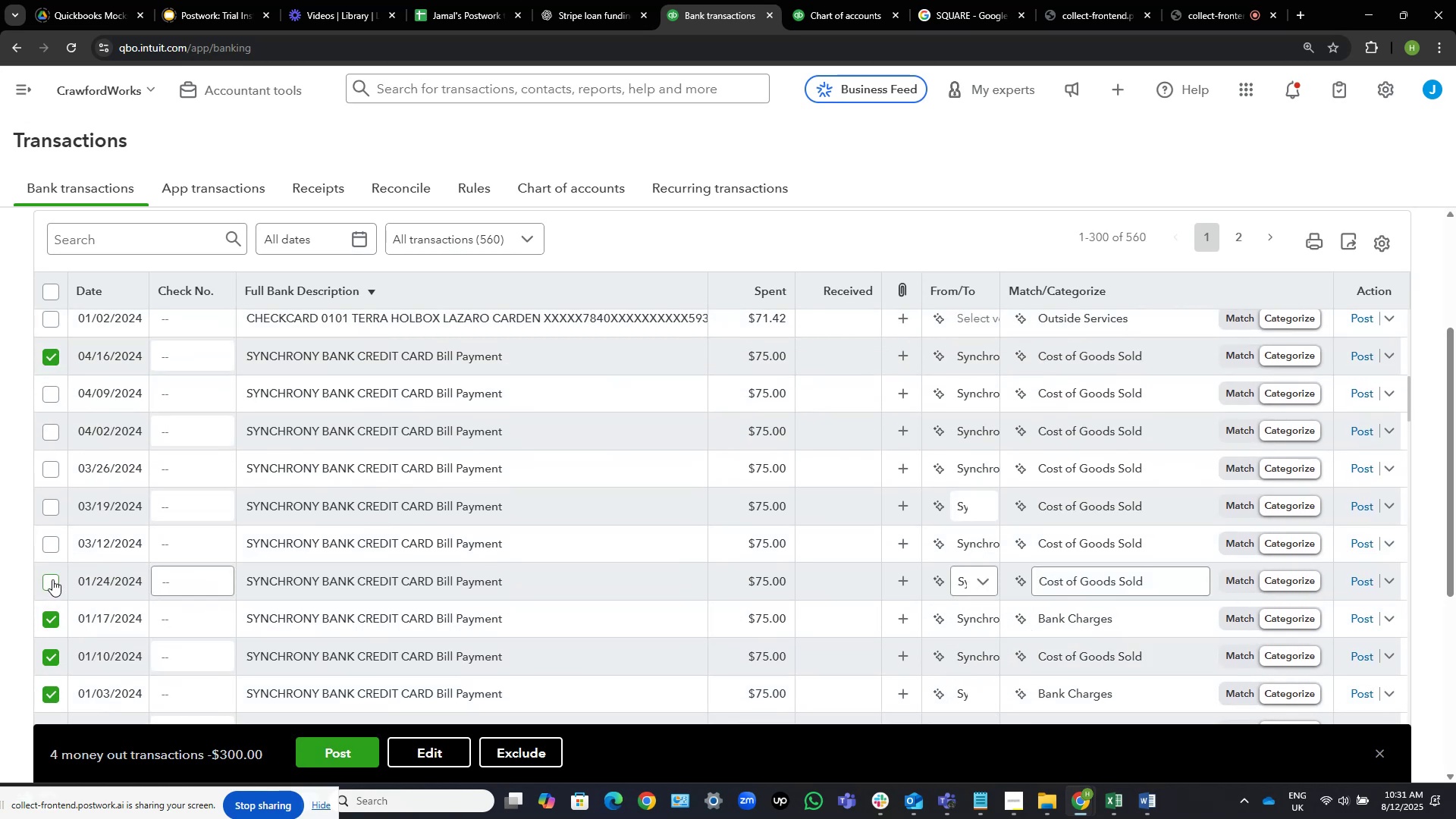 
left_click([52, 579])
 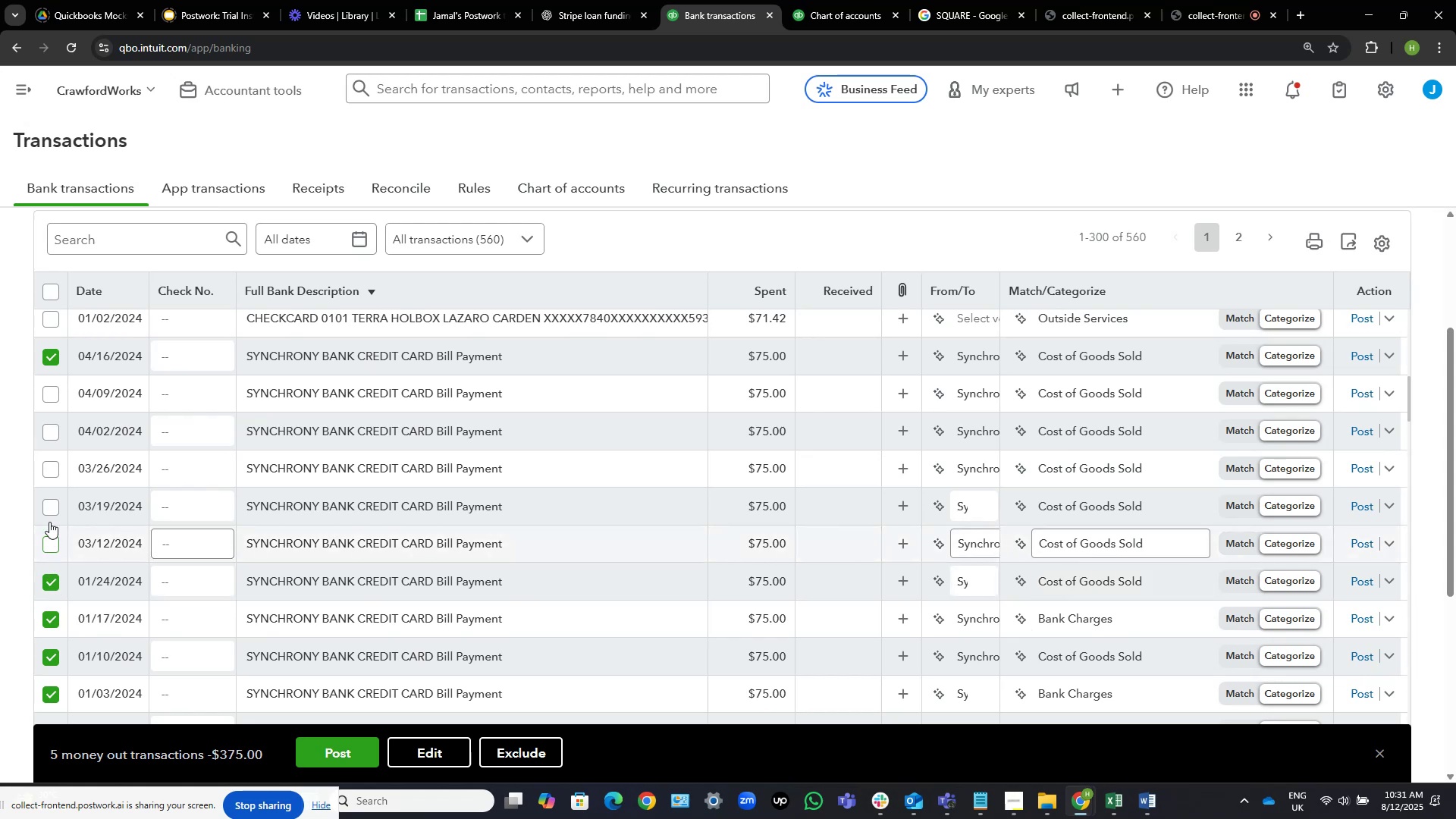 
left_click([49, 506])
 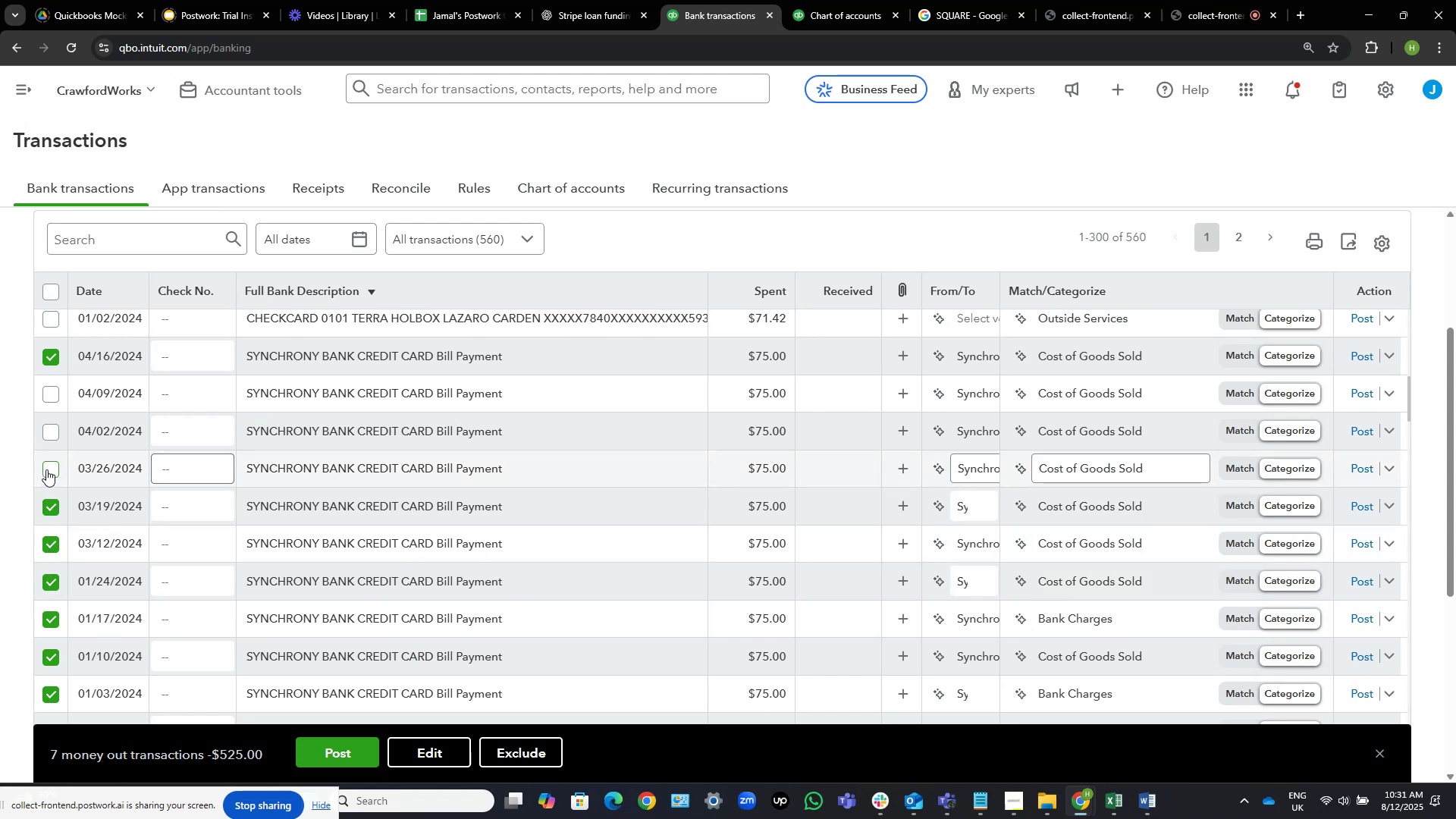 
left_click([46, 469])
 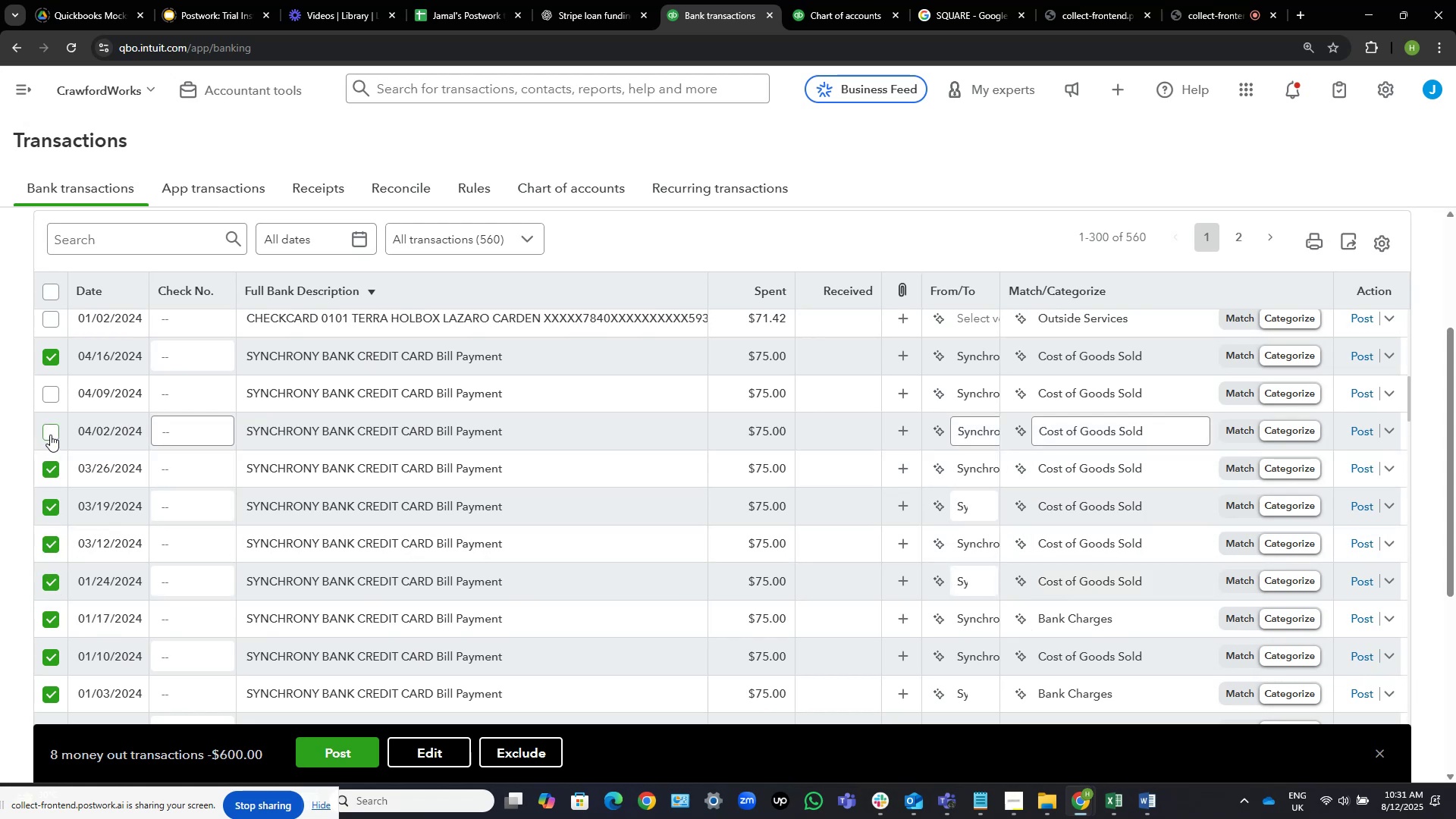 
left_click([49, 433])
 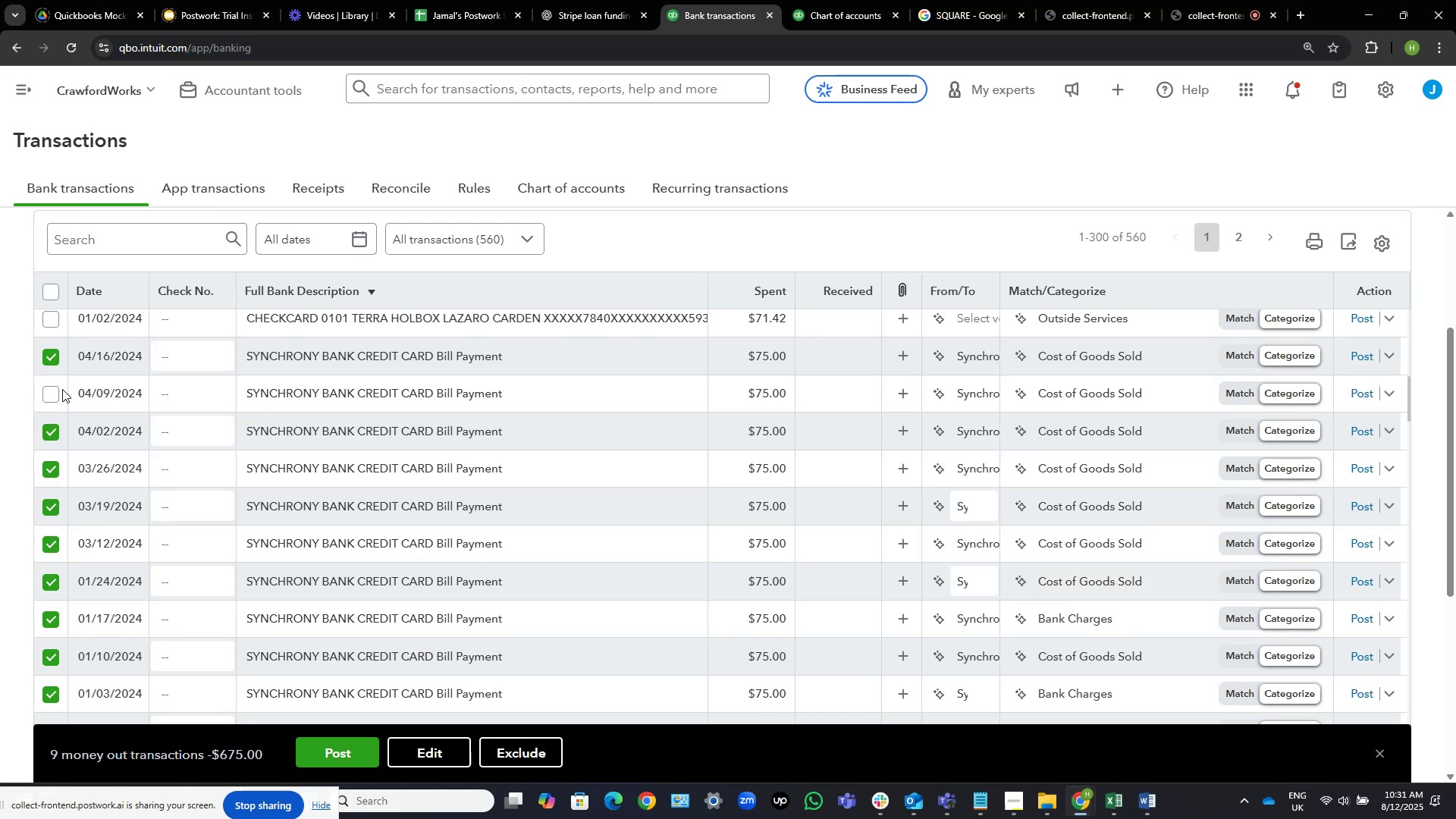 
left_click([51, 396])
 